 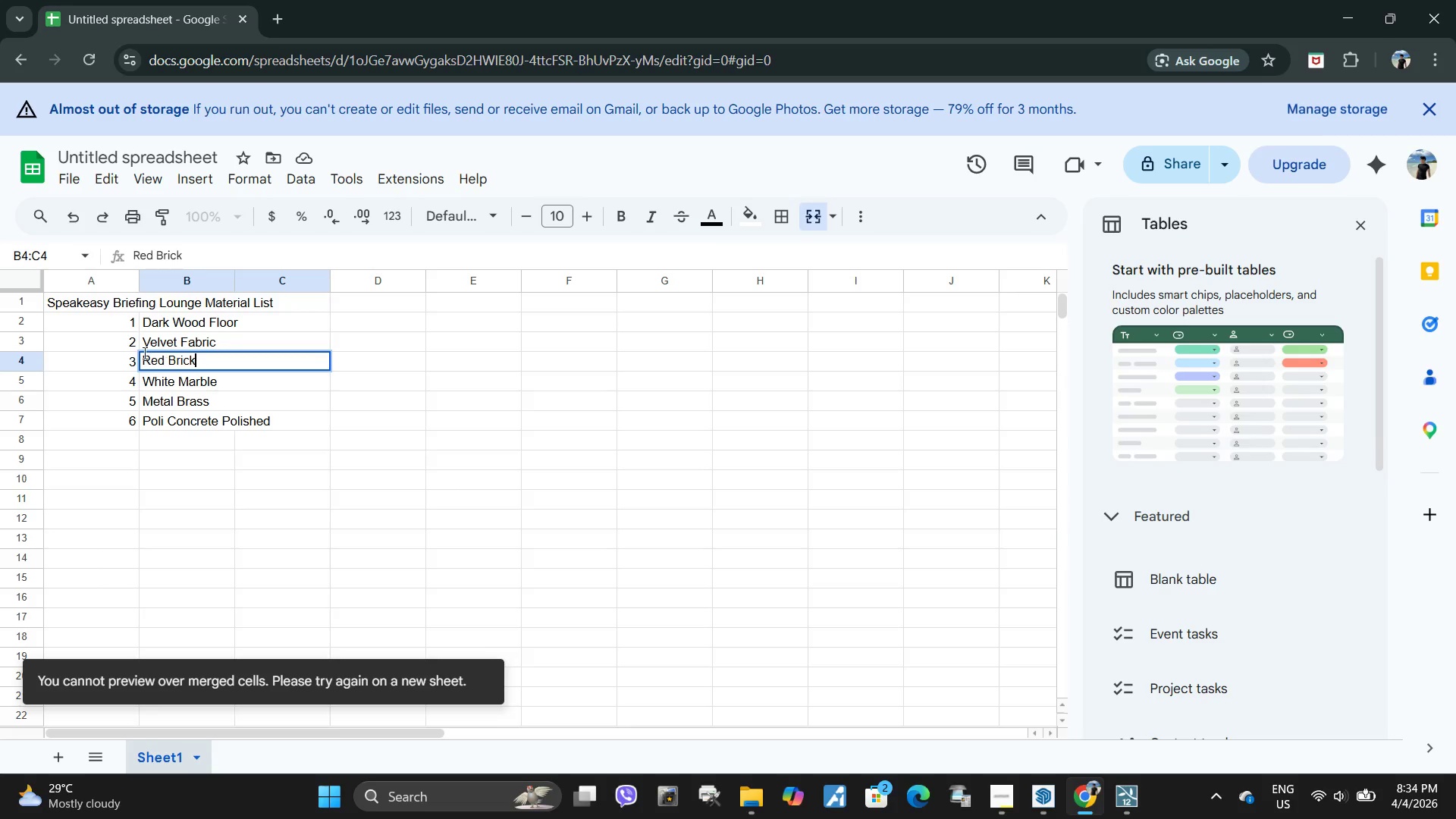 
left_click([143, 360])
 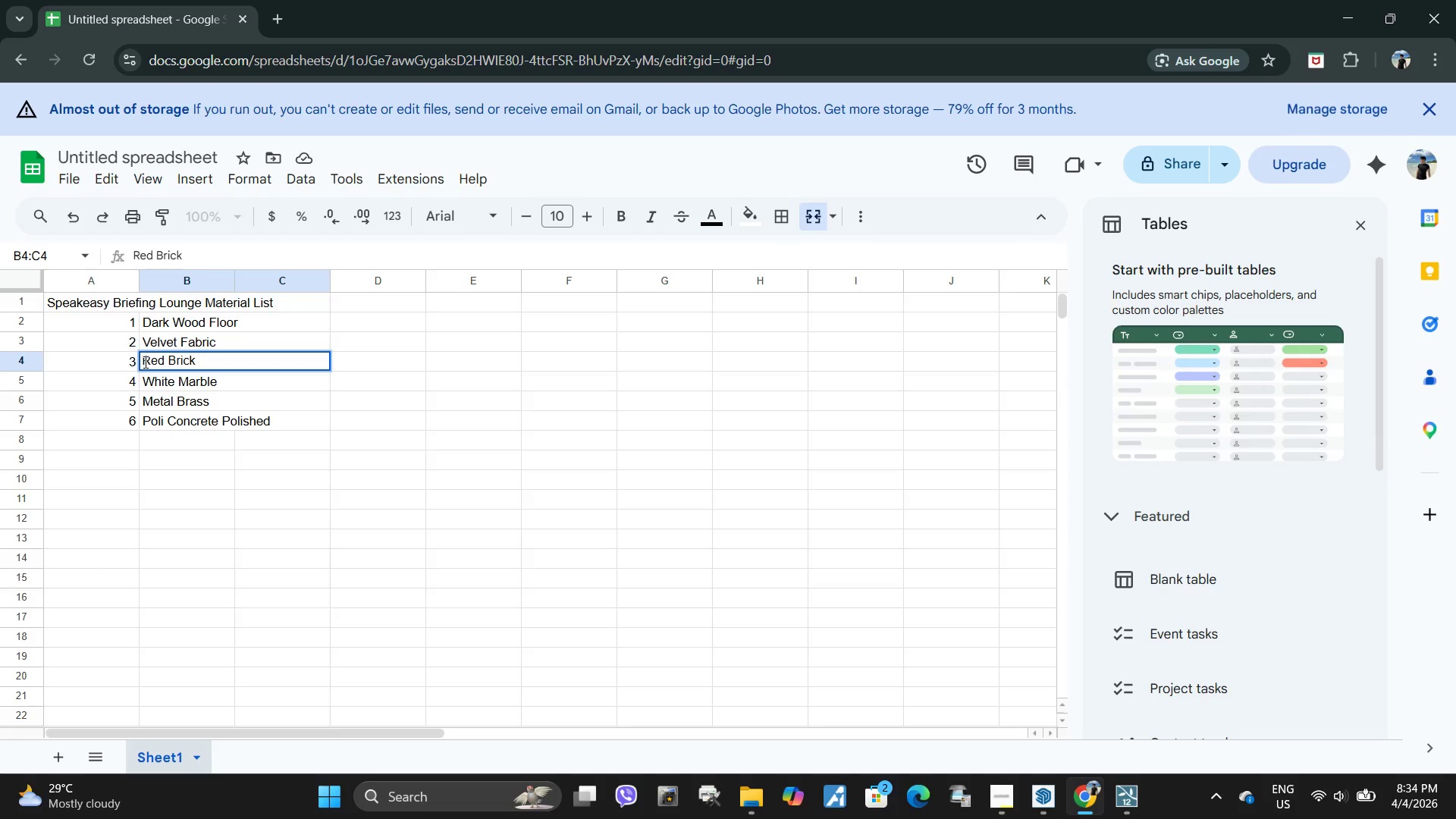 
type(Reclaimed )
 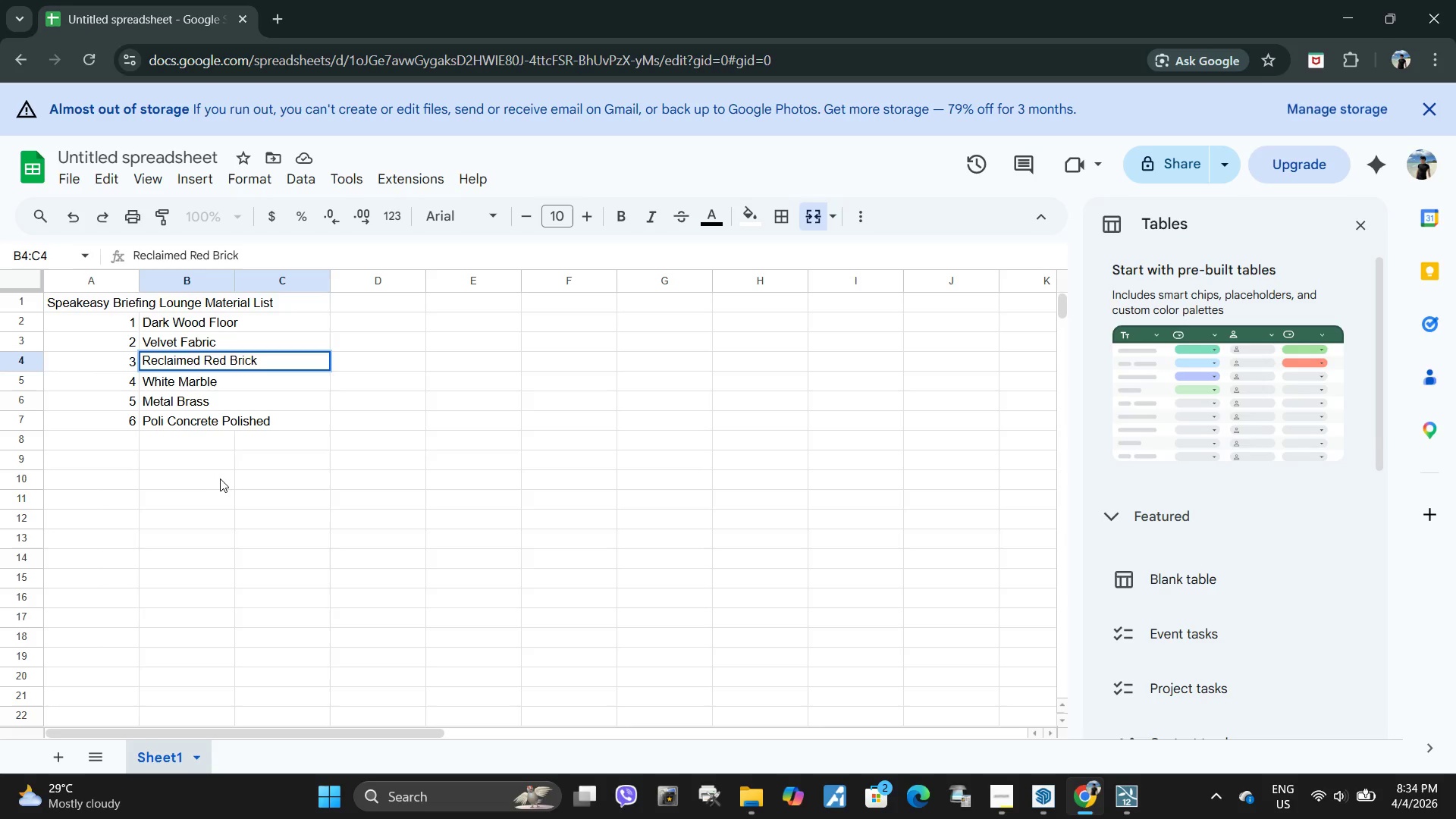 
double_click([240, 381])
 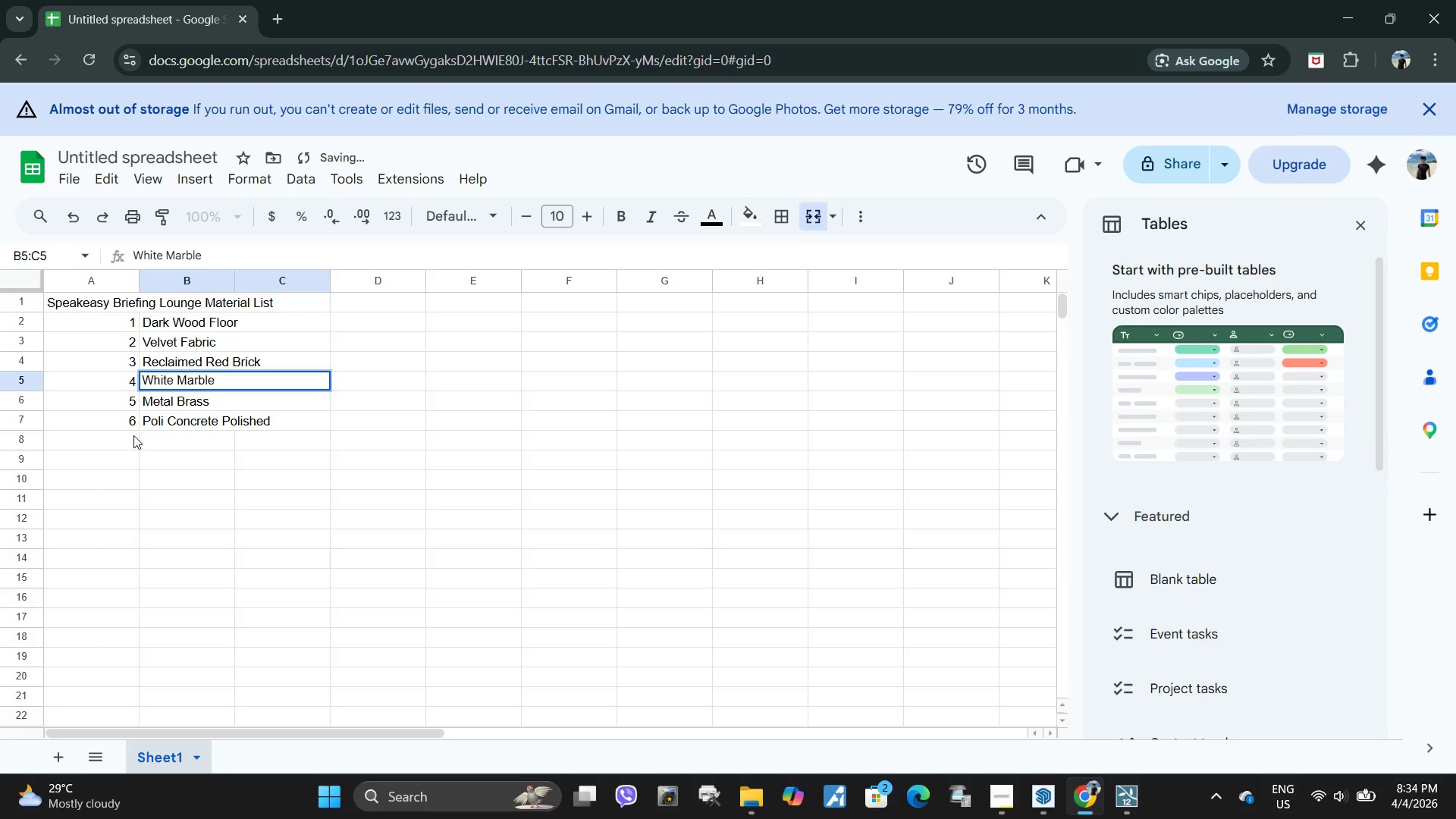 
left_click([123, 435])
 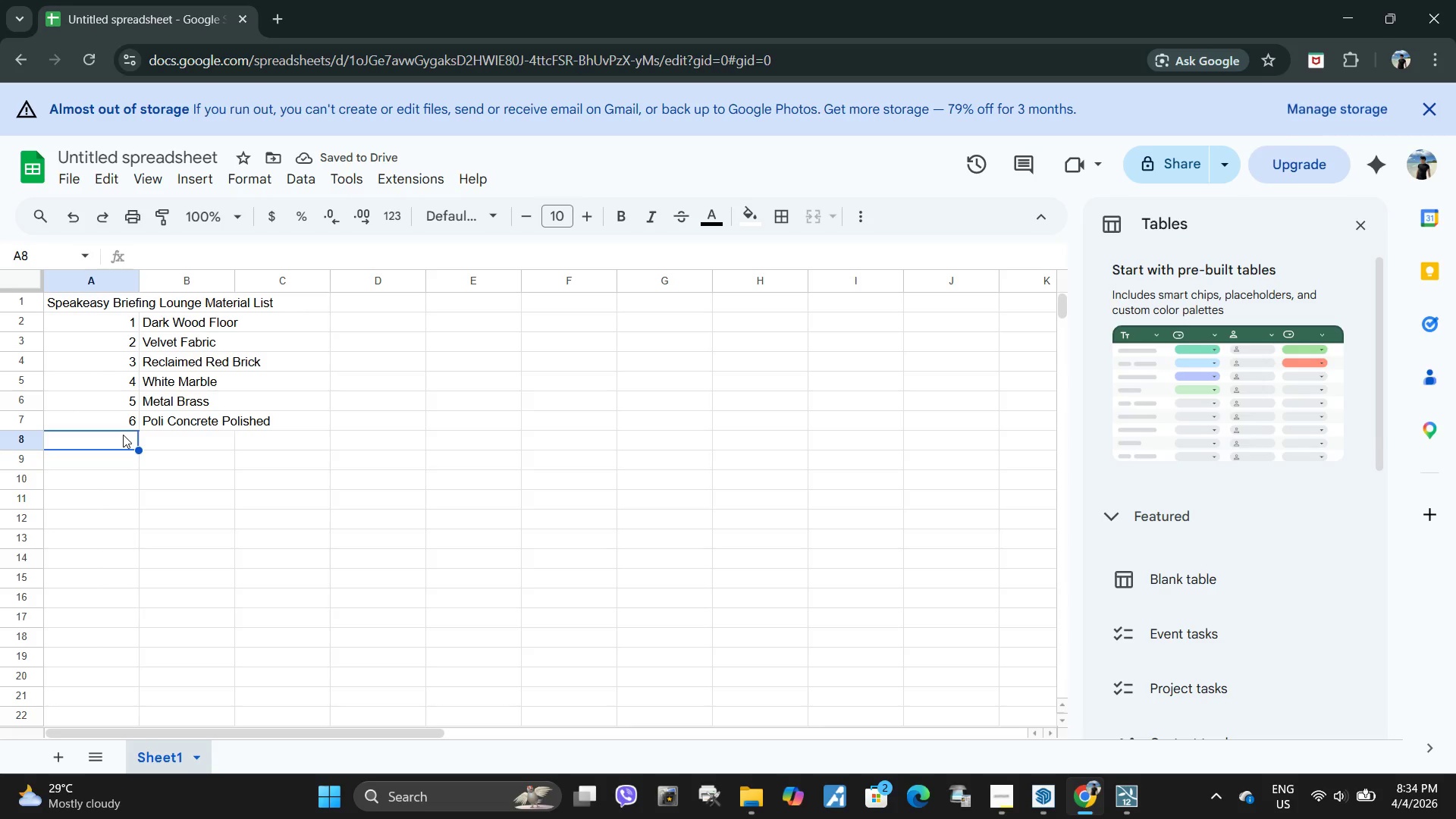 
key(7)
 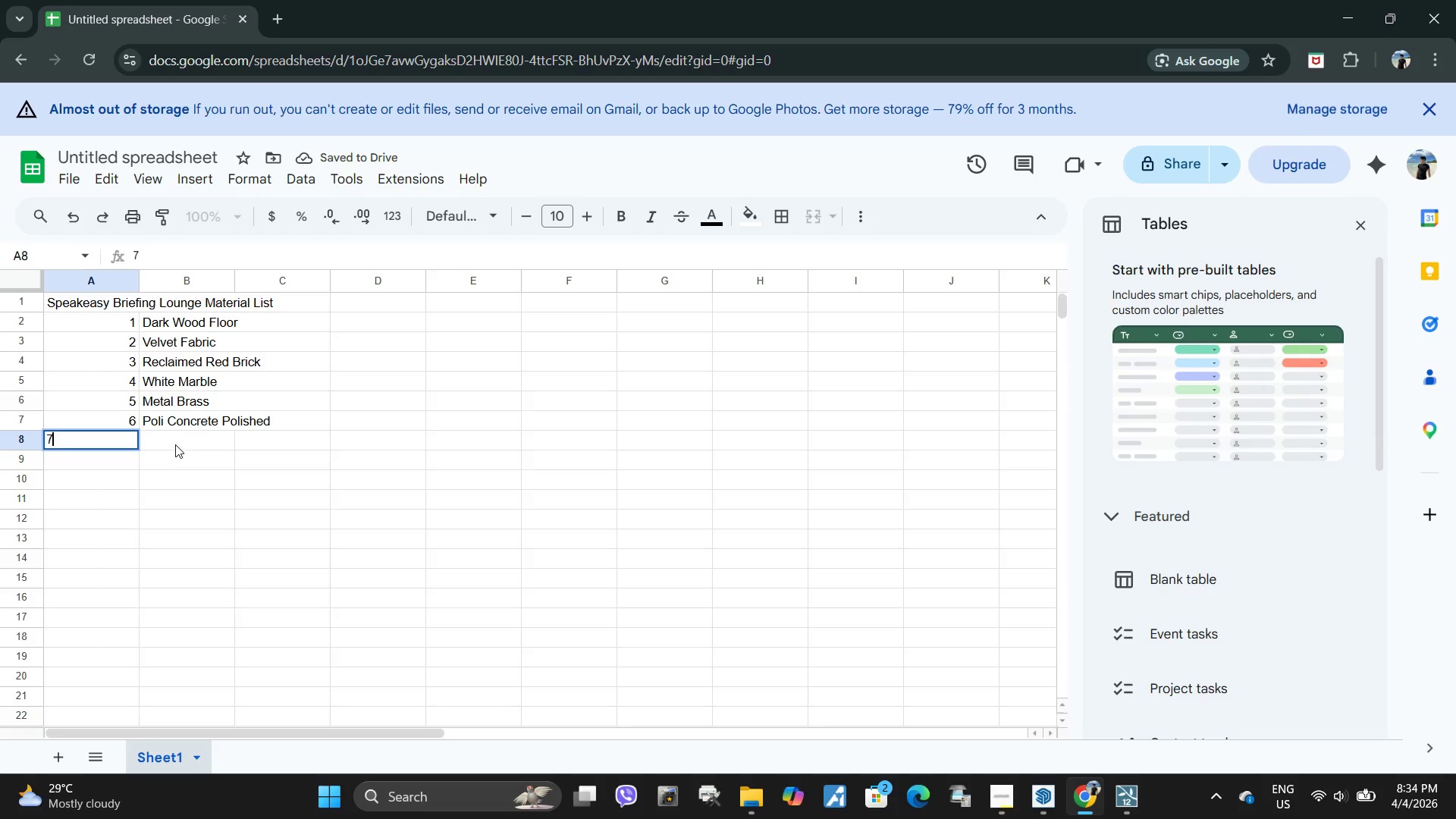 
left_click([175, 444])
 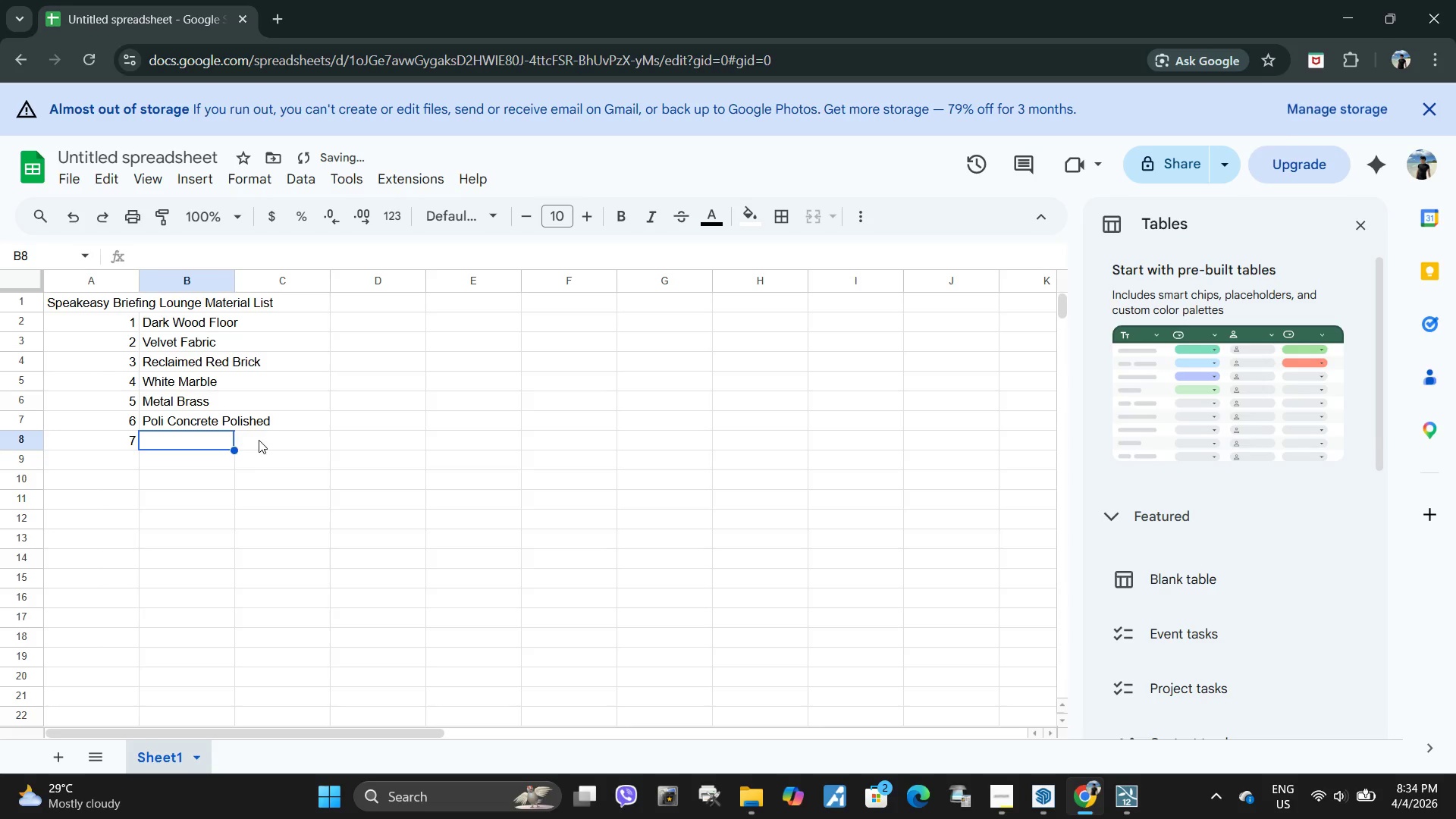 
left_click_drag(start_coordinate=[264, 440], to_coordinate=[206, 440])
 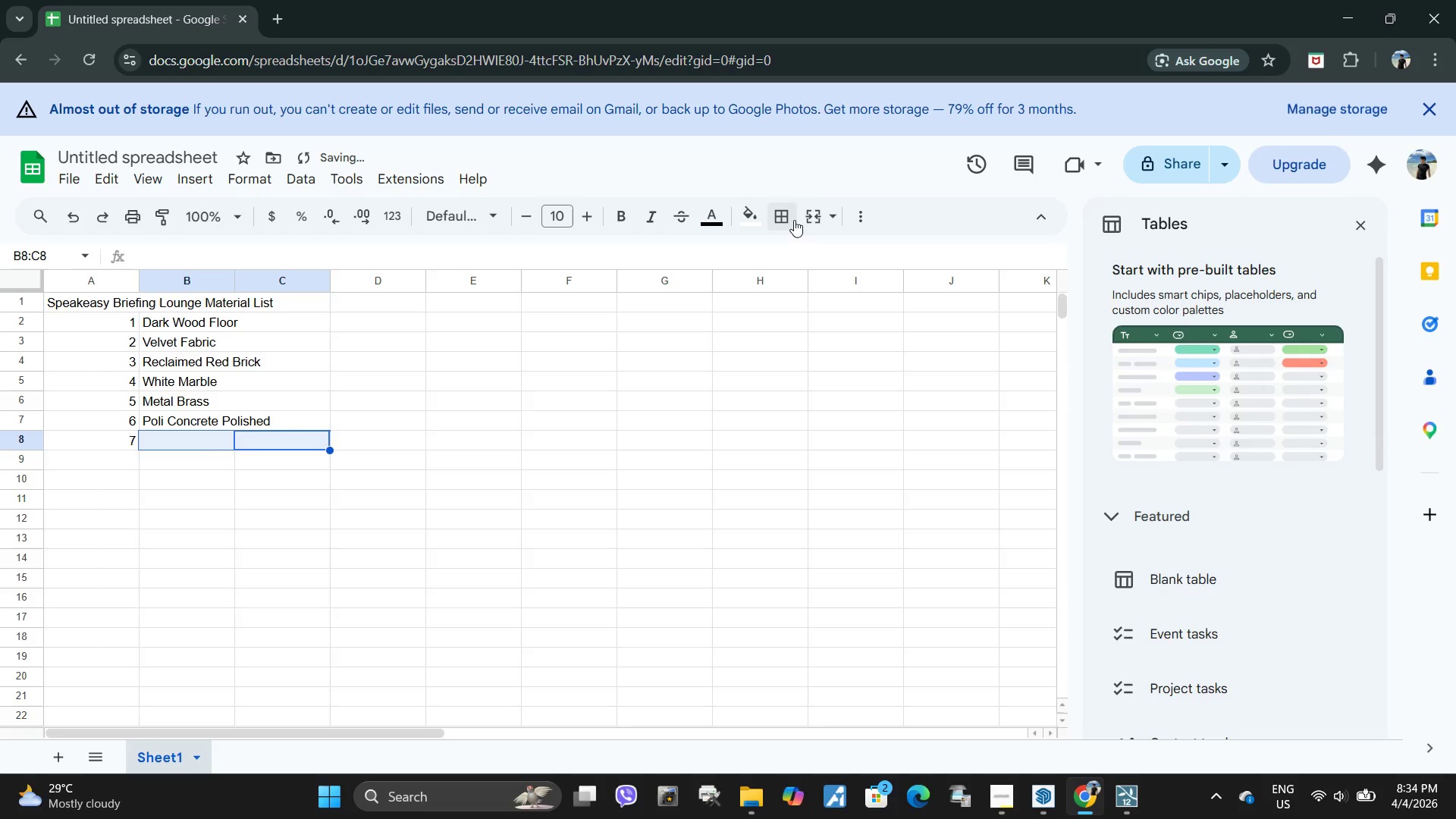 
left_click([811, 220])
 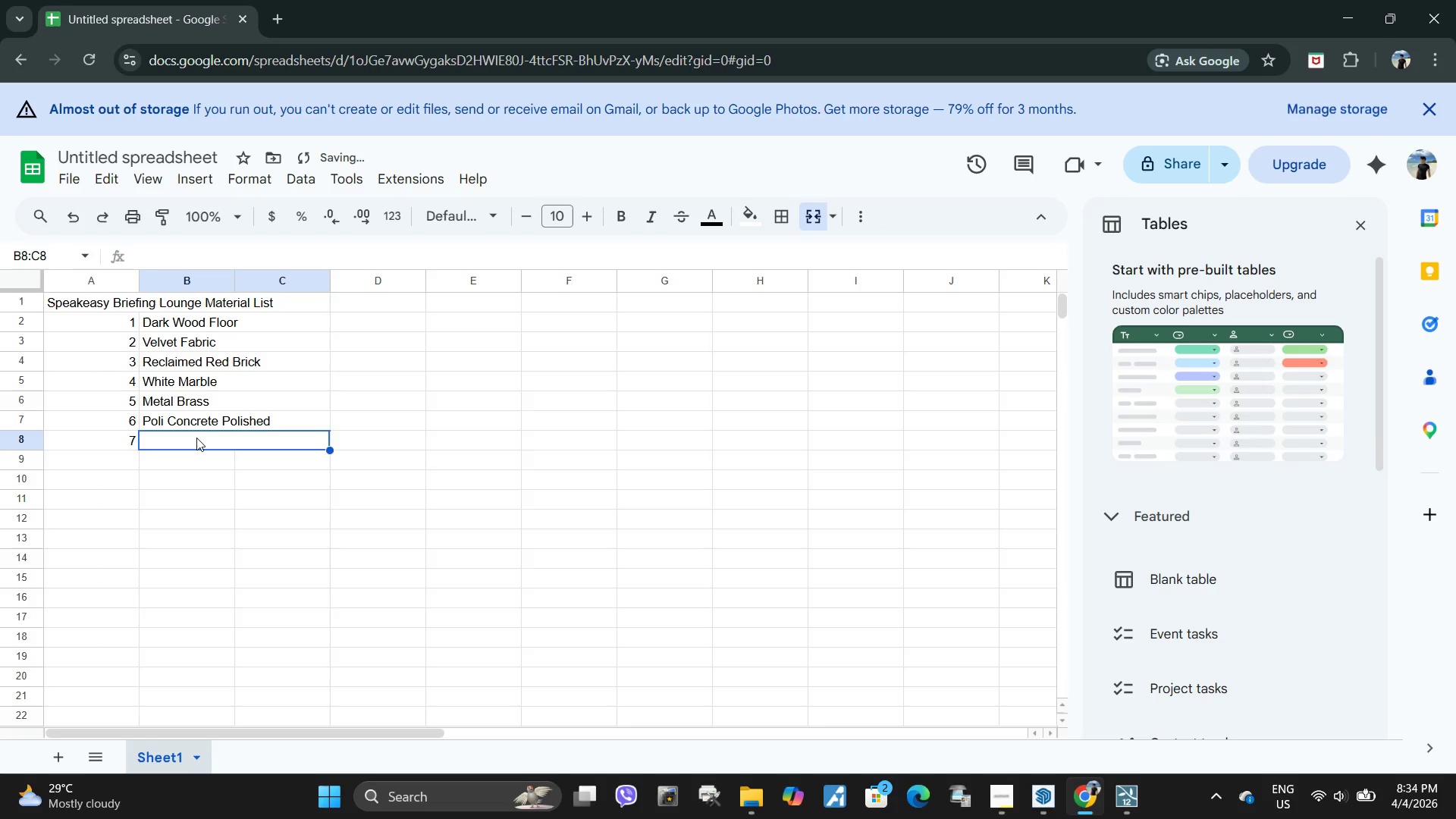 
double_click([196, 438])
 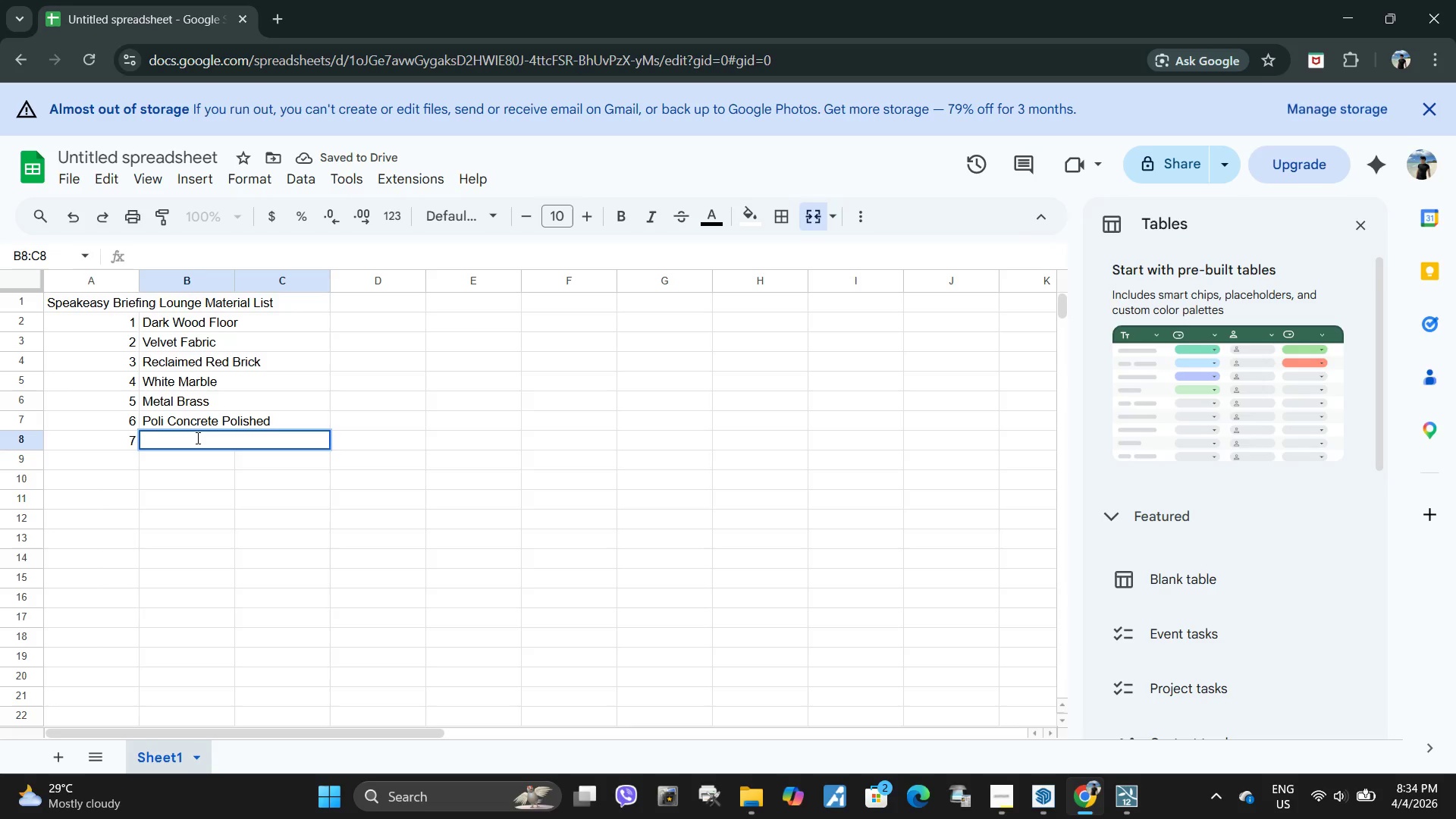 
type(Sandblasted gl)
key(Backspace)
key(Backspace)
type(Glass)
 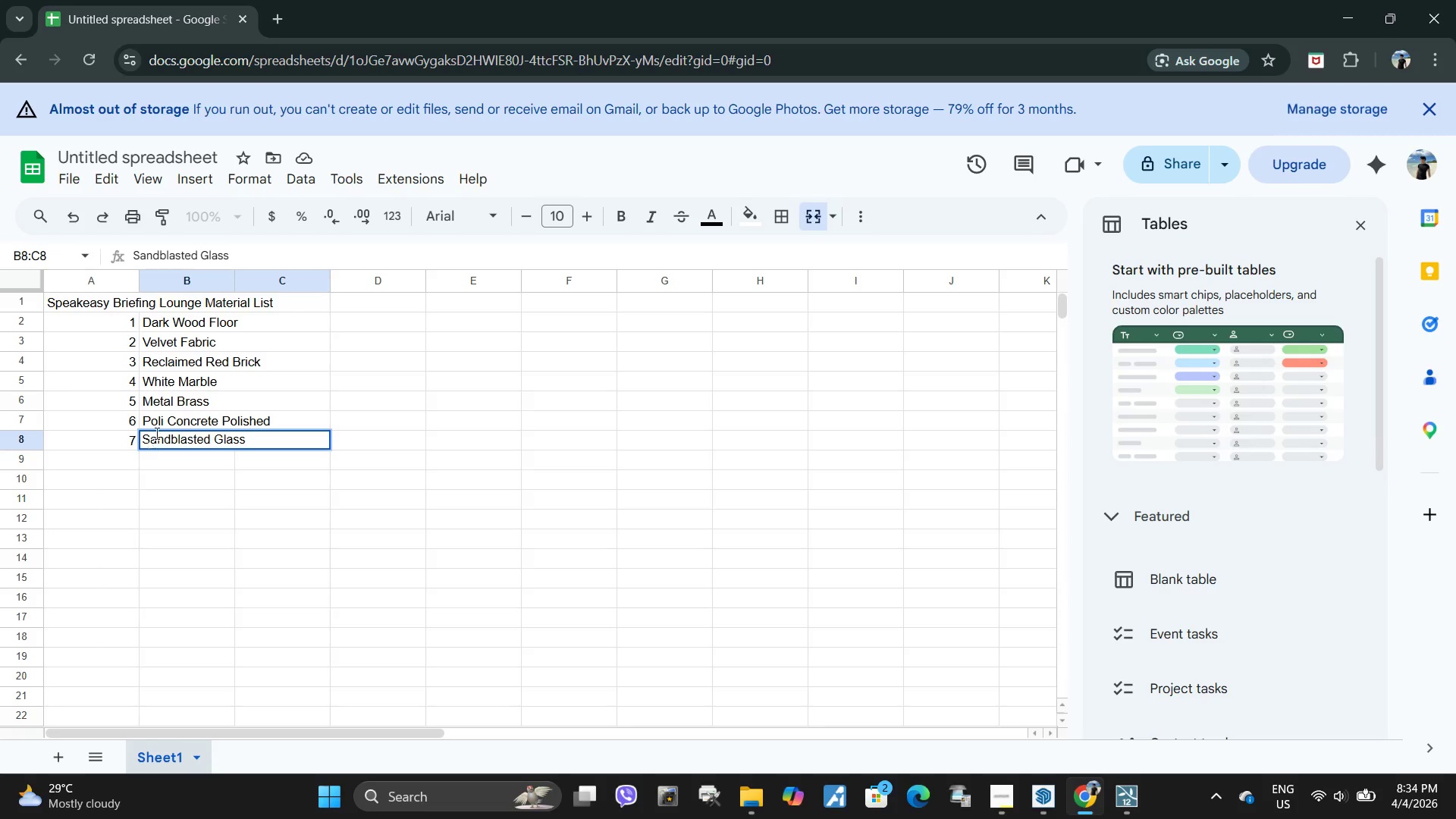 
left_click([142, 436])
 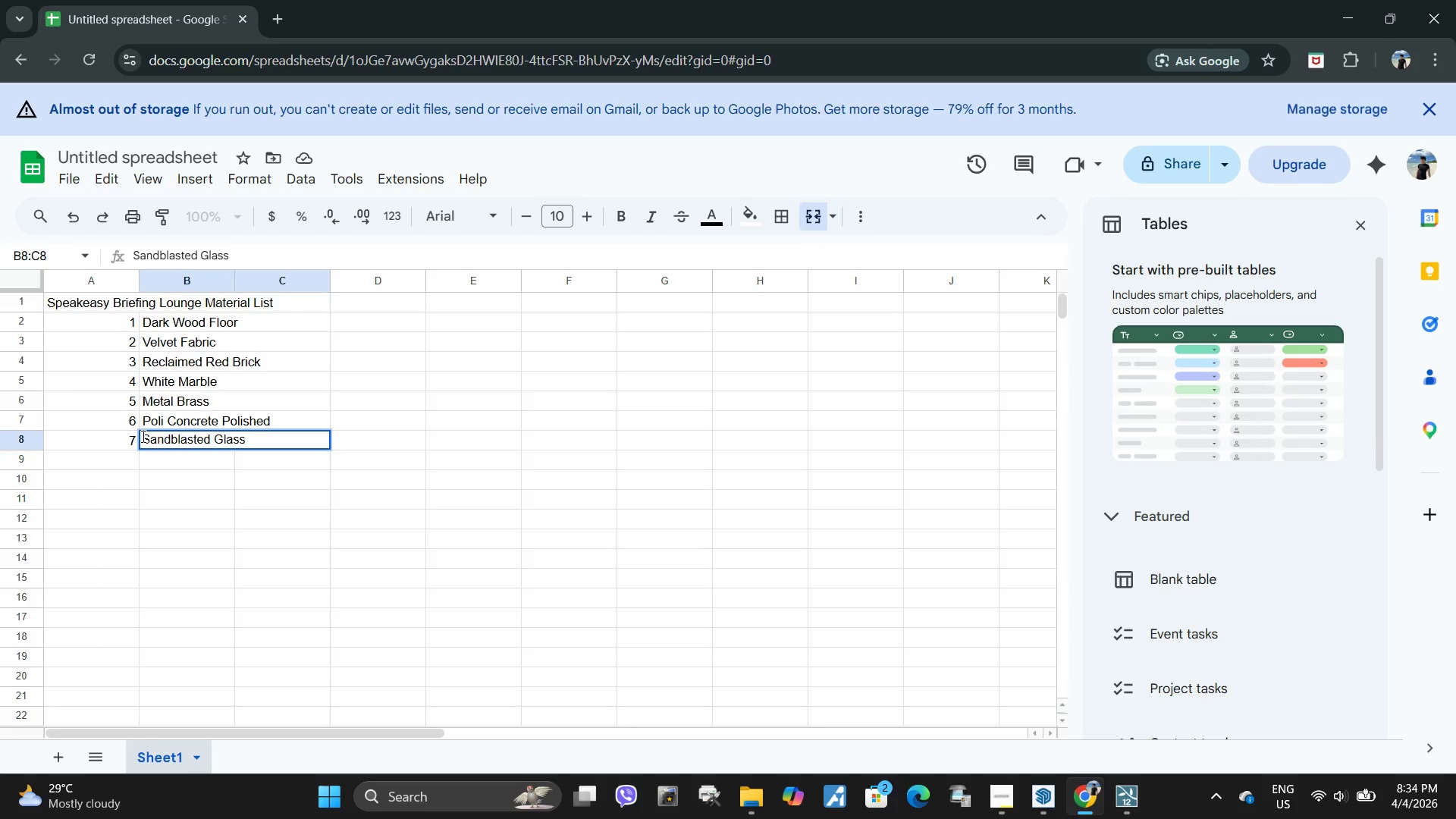 
type(Frostyed/)
 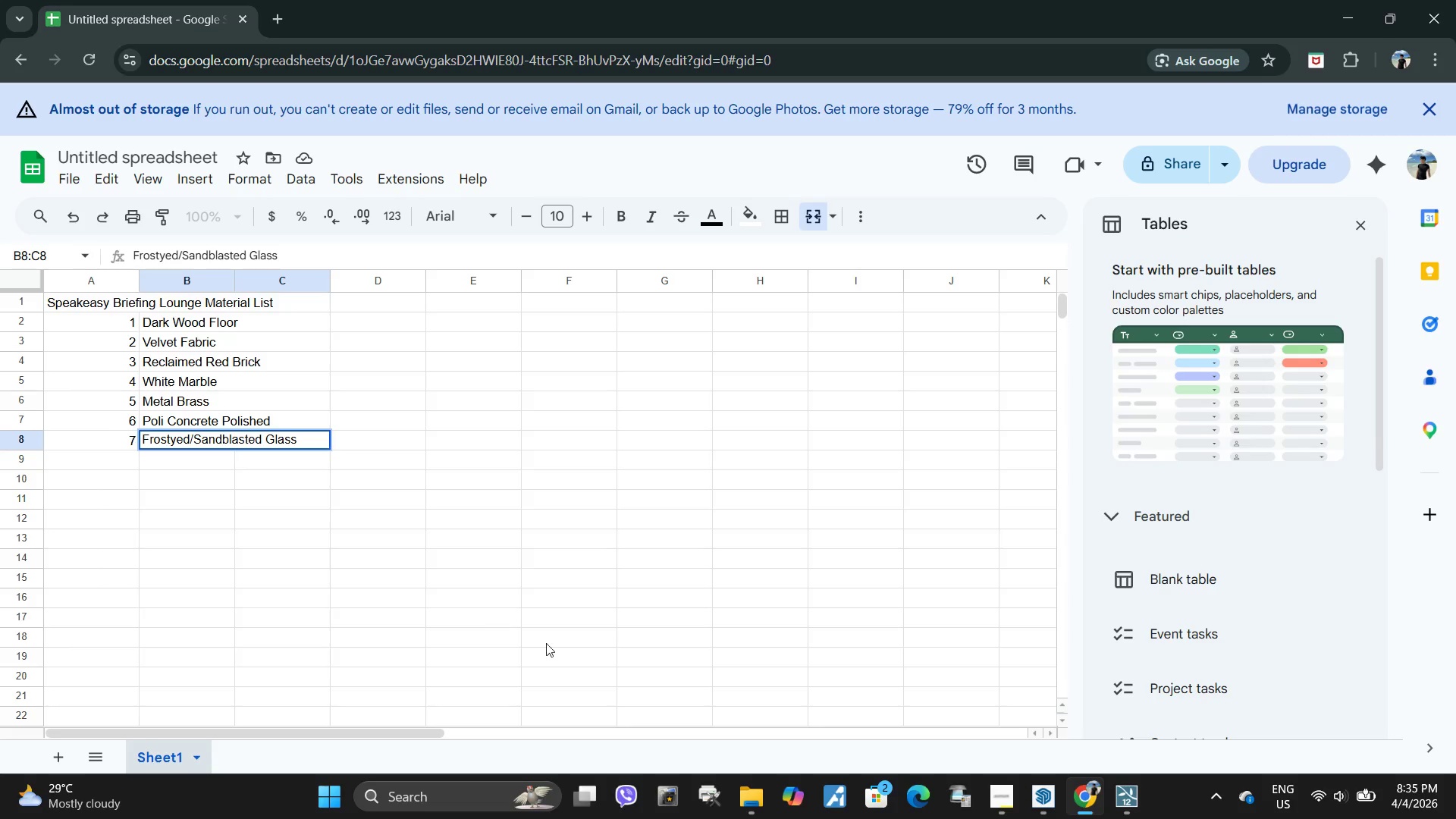 
left_click([546, 643])
 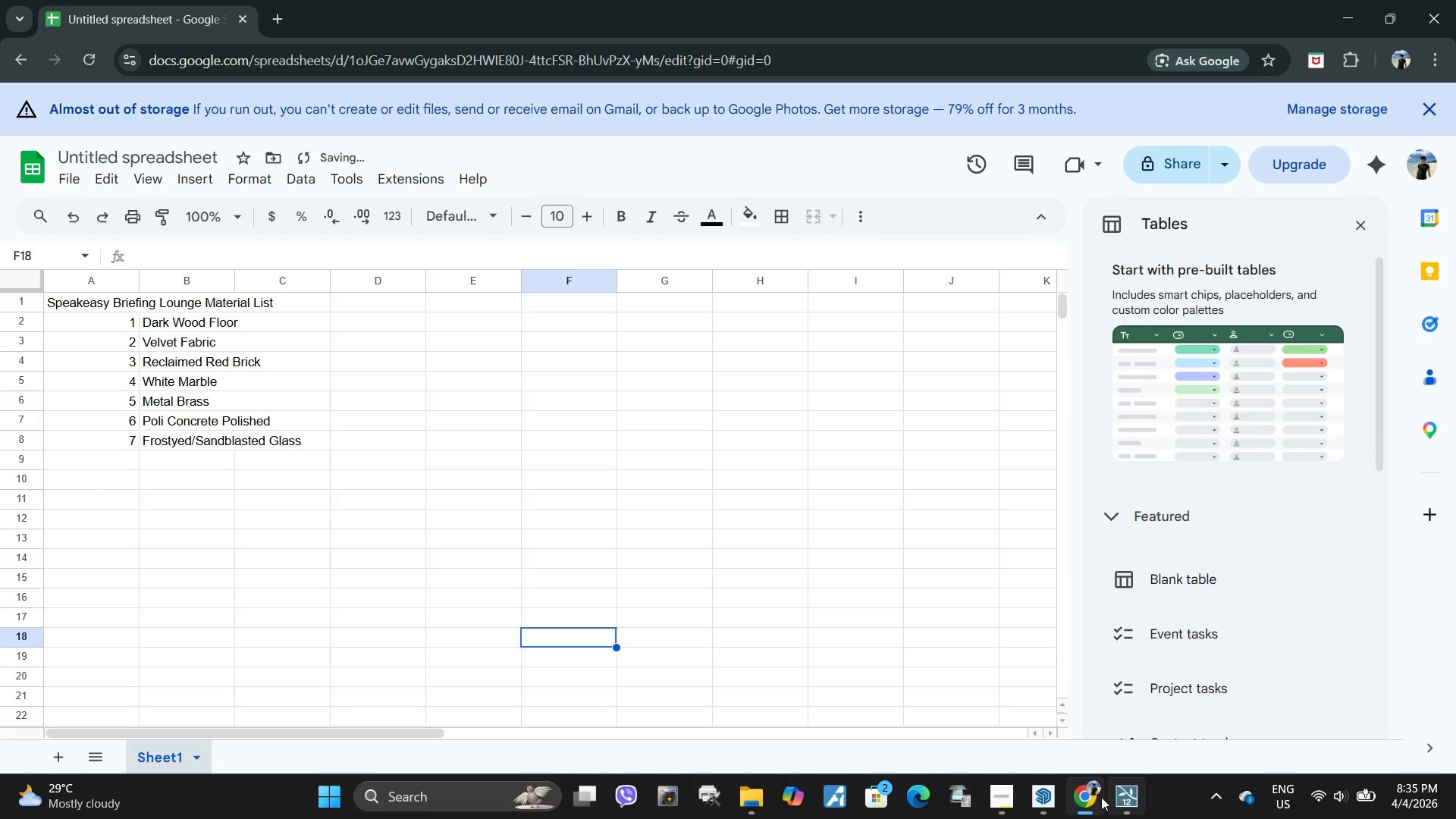 
left_click([1038, 795])
 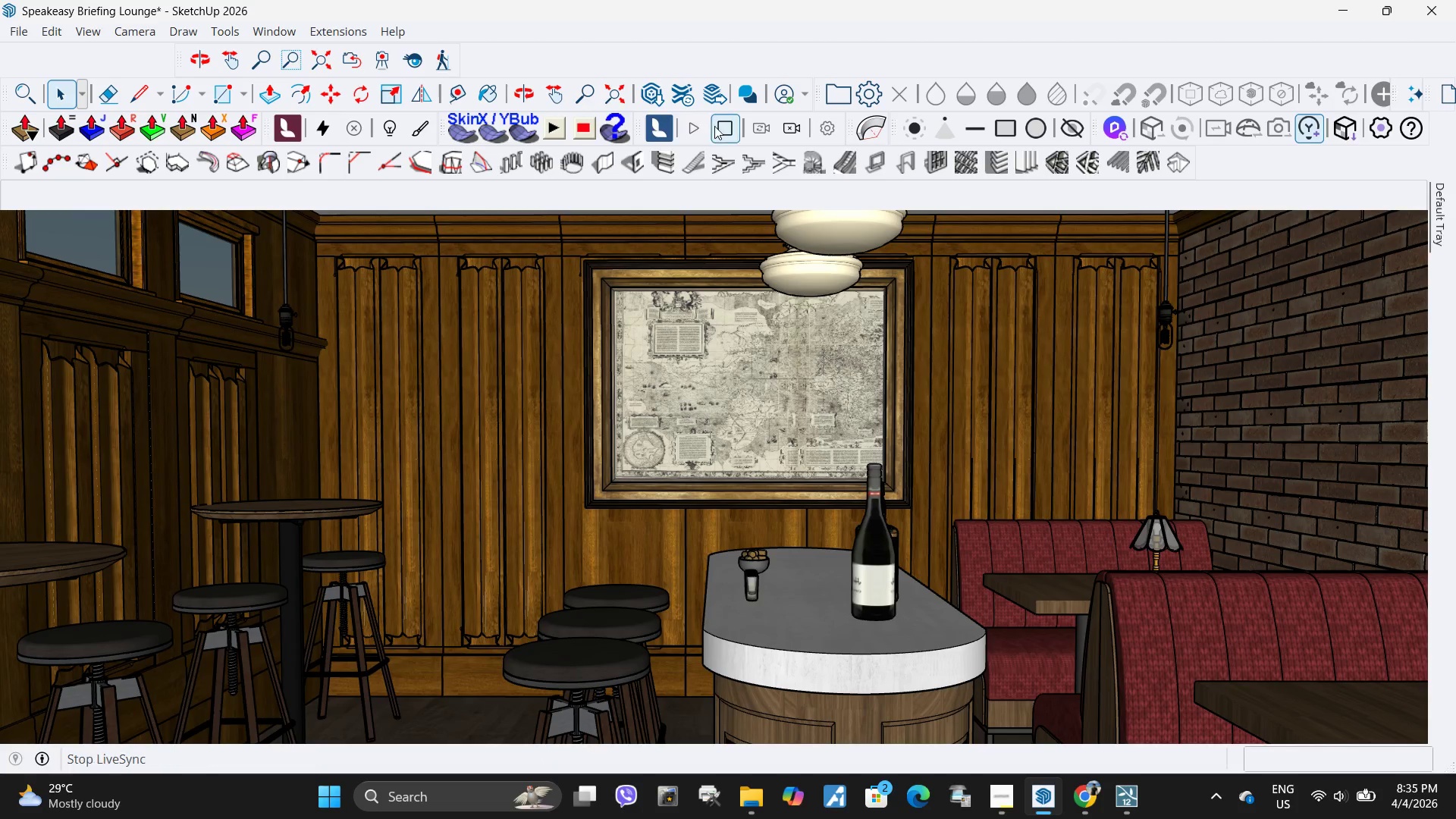 
left_click([719, 128])
 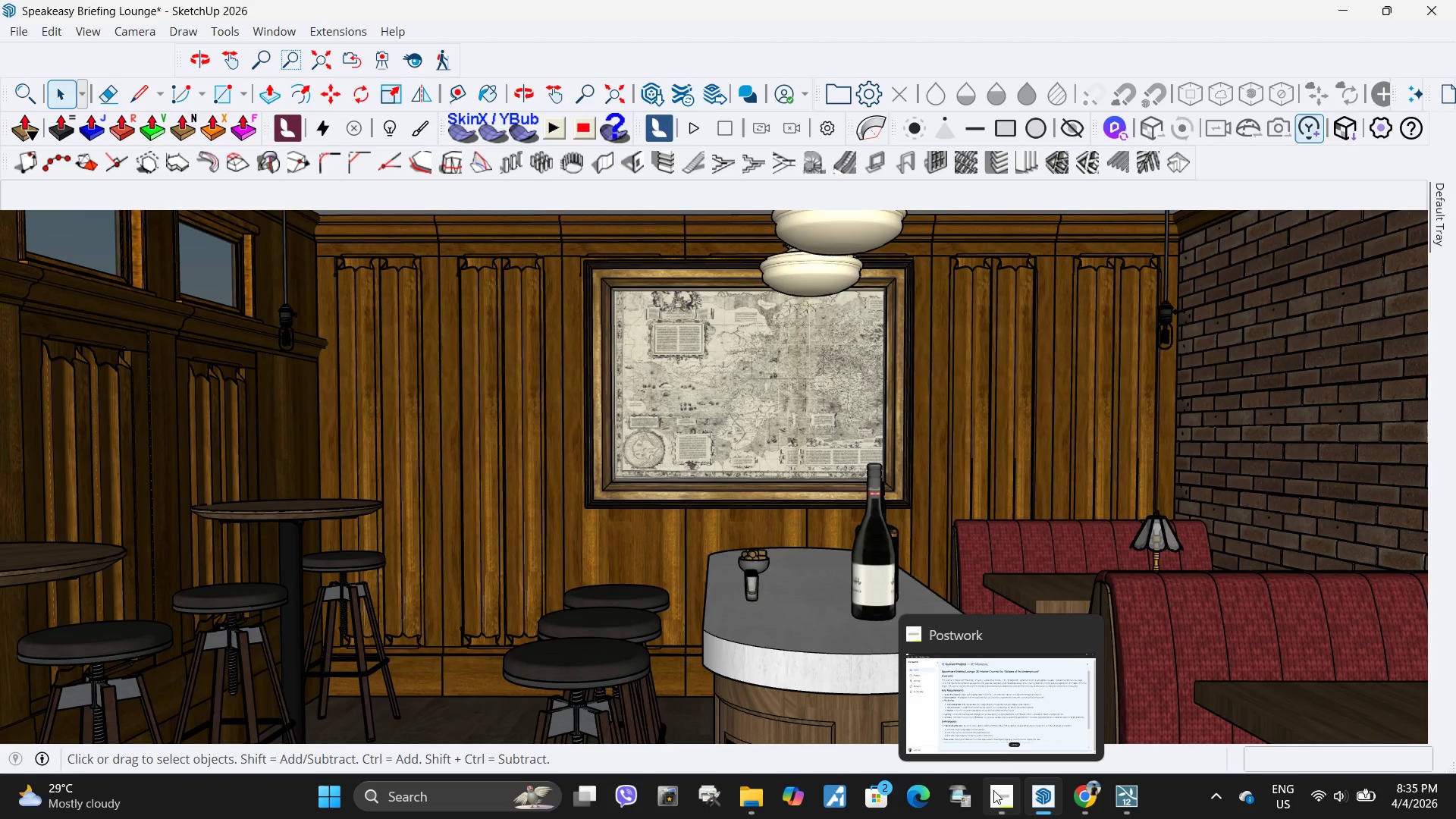 
wait(5.81)
 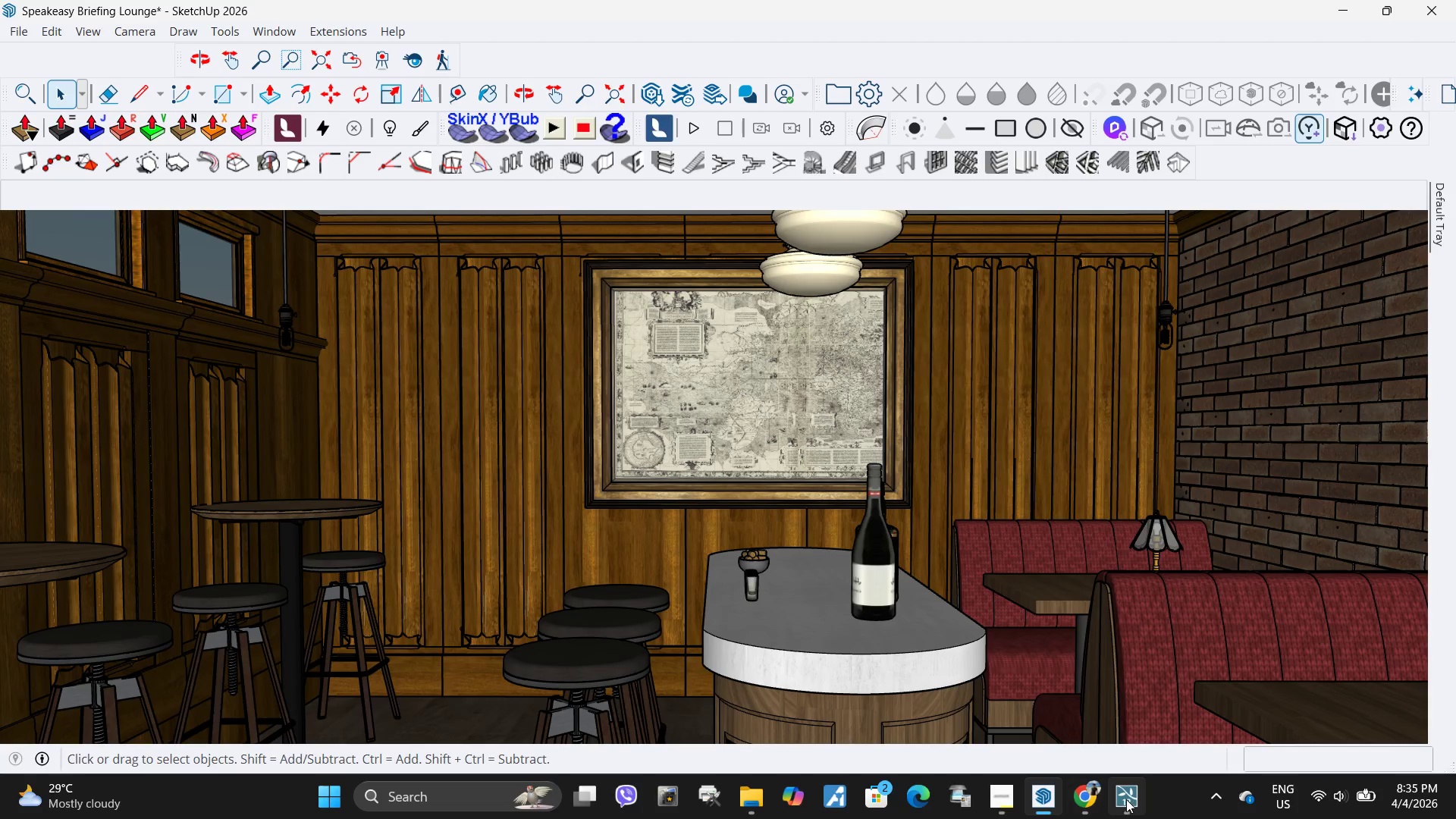 
left_click([1083, 796])
 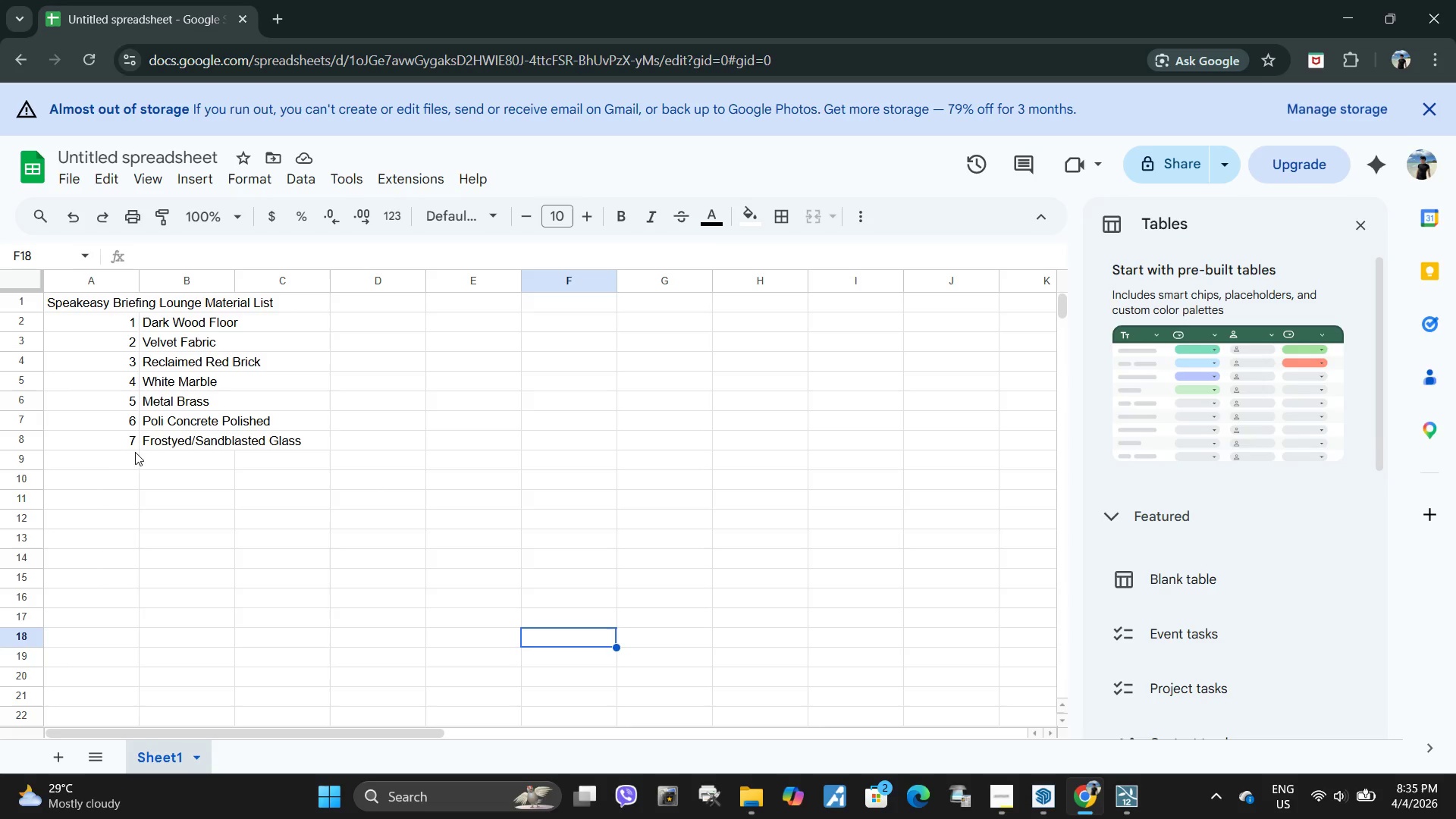 
left_click([119, 457])
 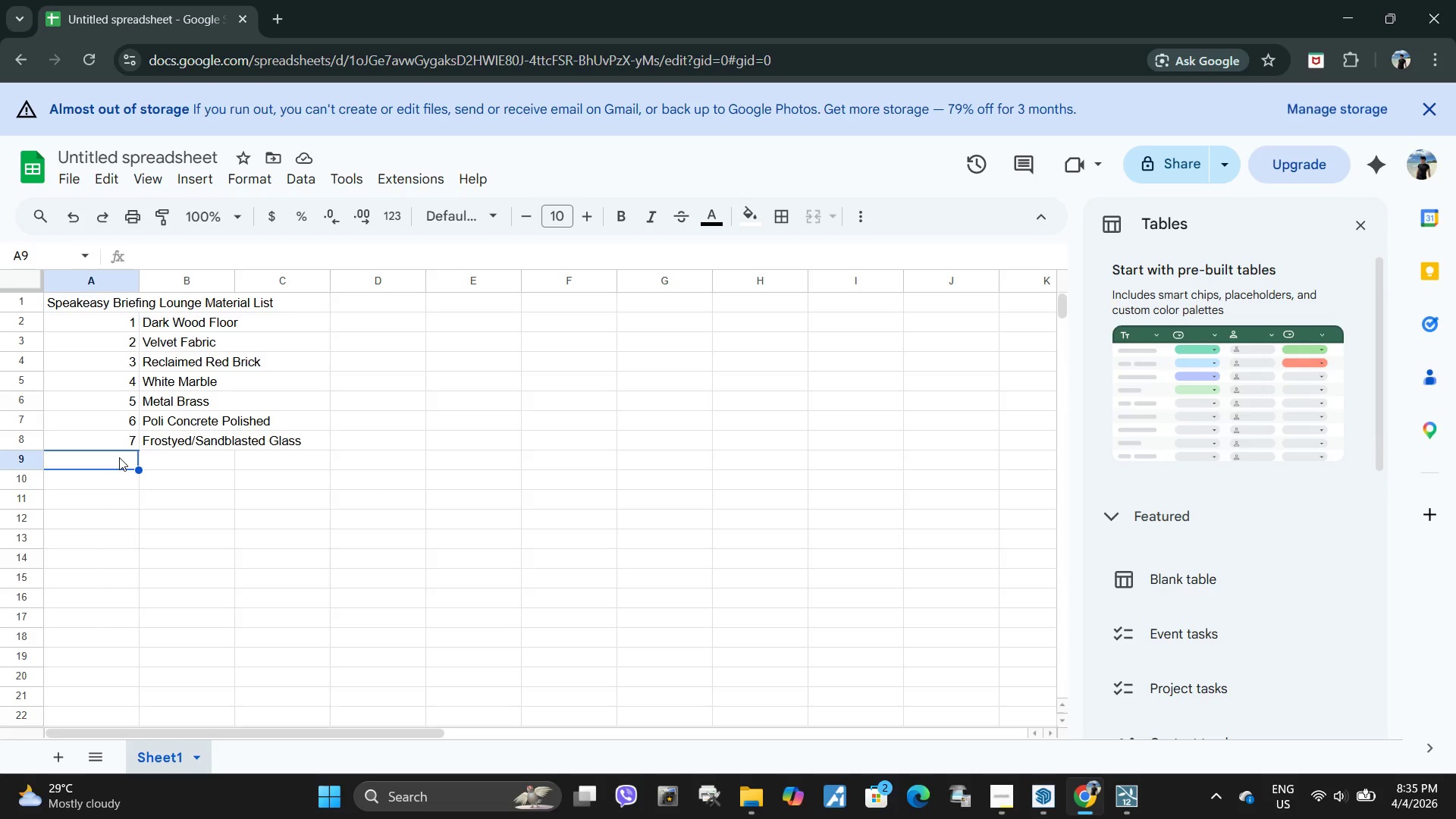 
key(8)
 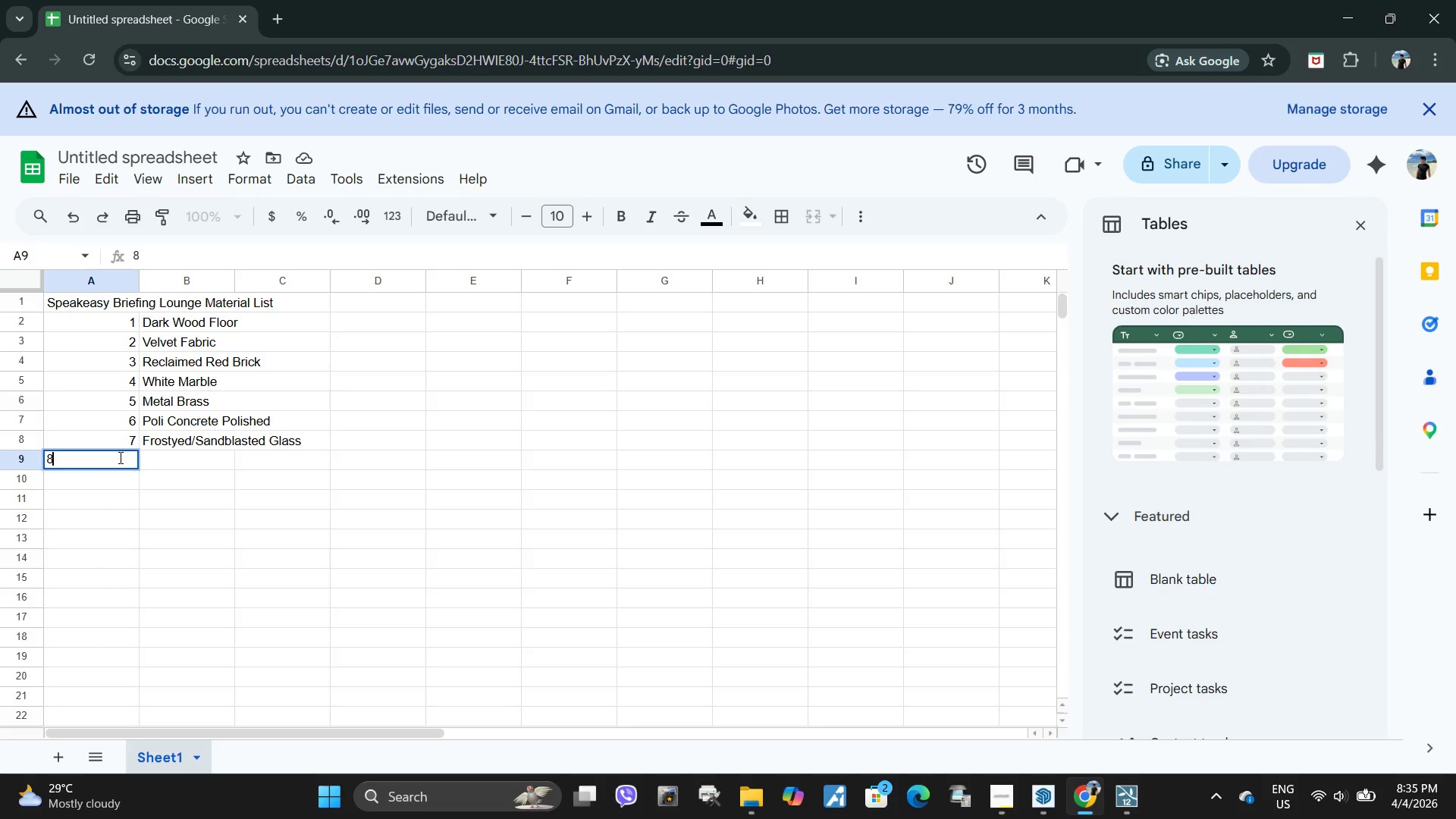 
wait(5.92)
 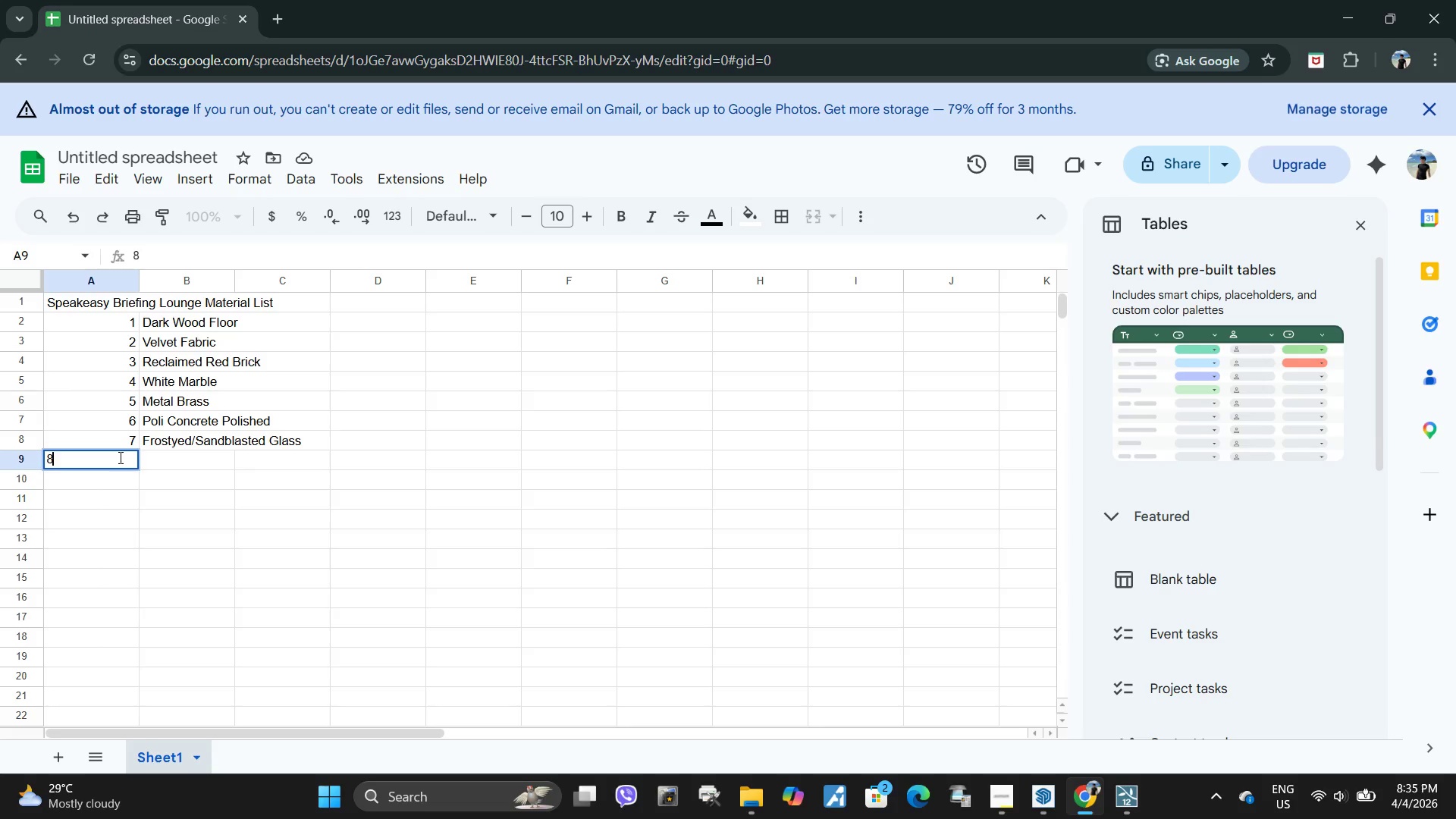 
left_click_drag(start_coordinate=[169, 460], to_coordinate=[217, 464])
 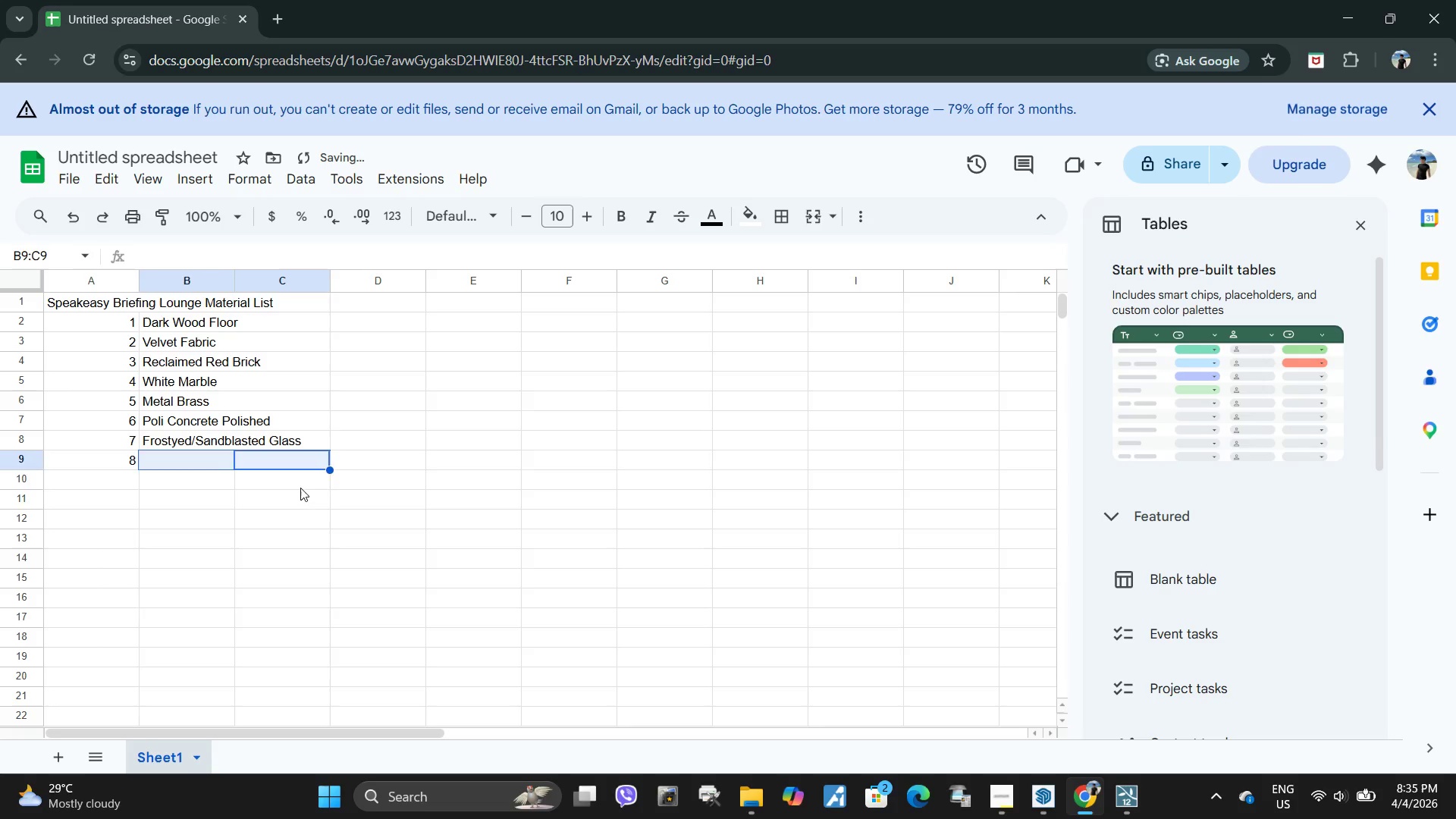 
left_click_drag(start_coordinate=[300, 488], to_coordinate=[218, 463])
 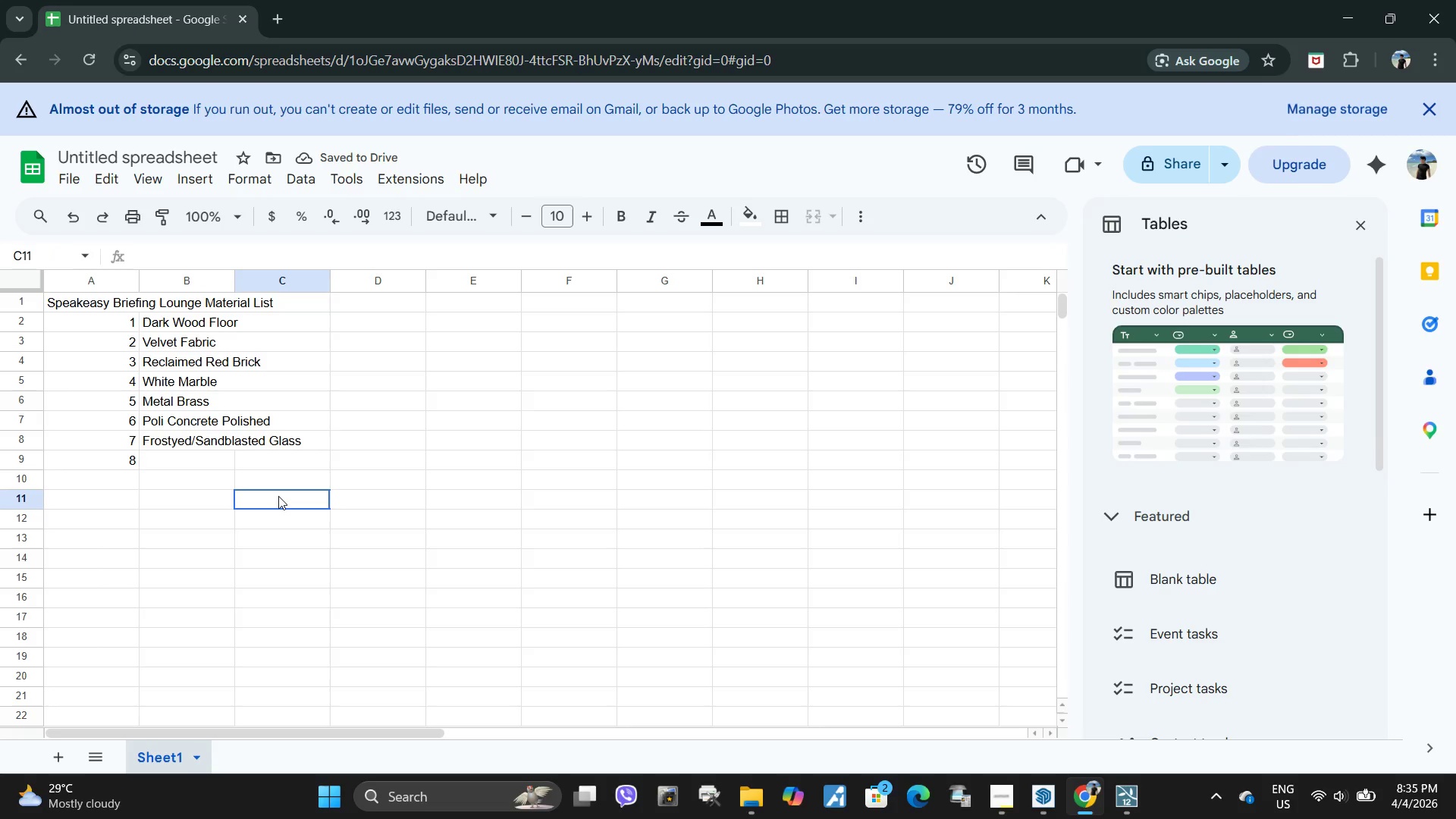 
left_click_drag(start_coordinate=[278, 496], to_coordinate=[213, 458])
 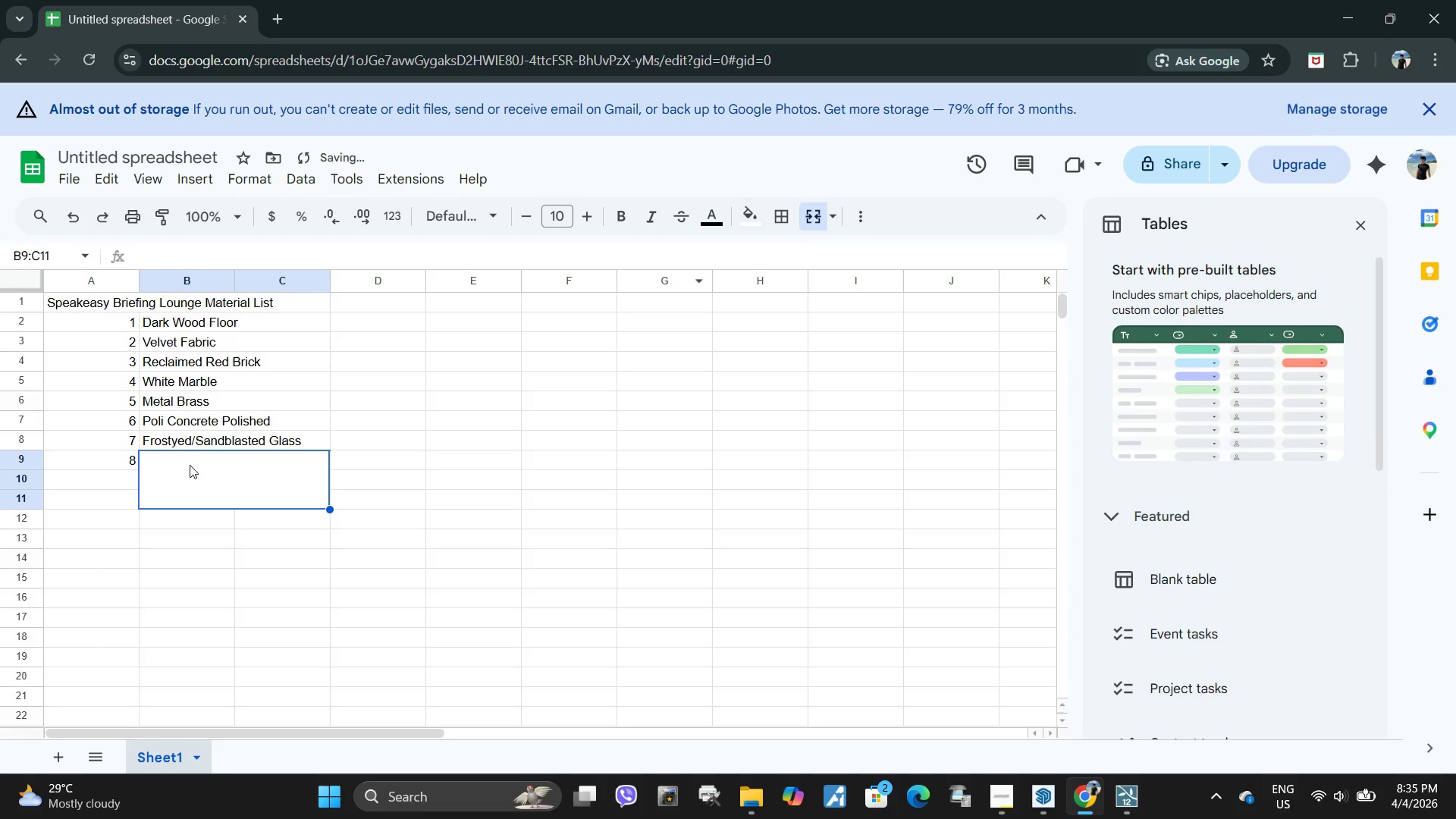 
key(Control+ControlLeft)
 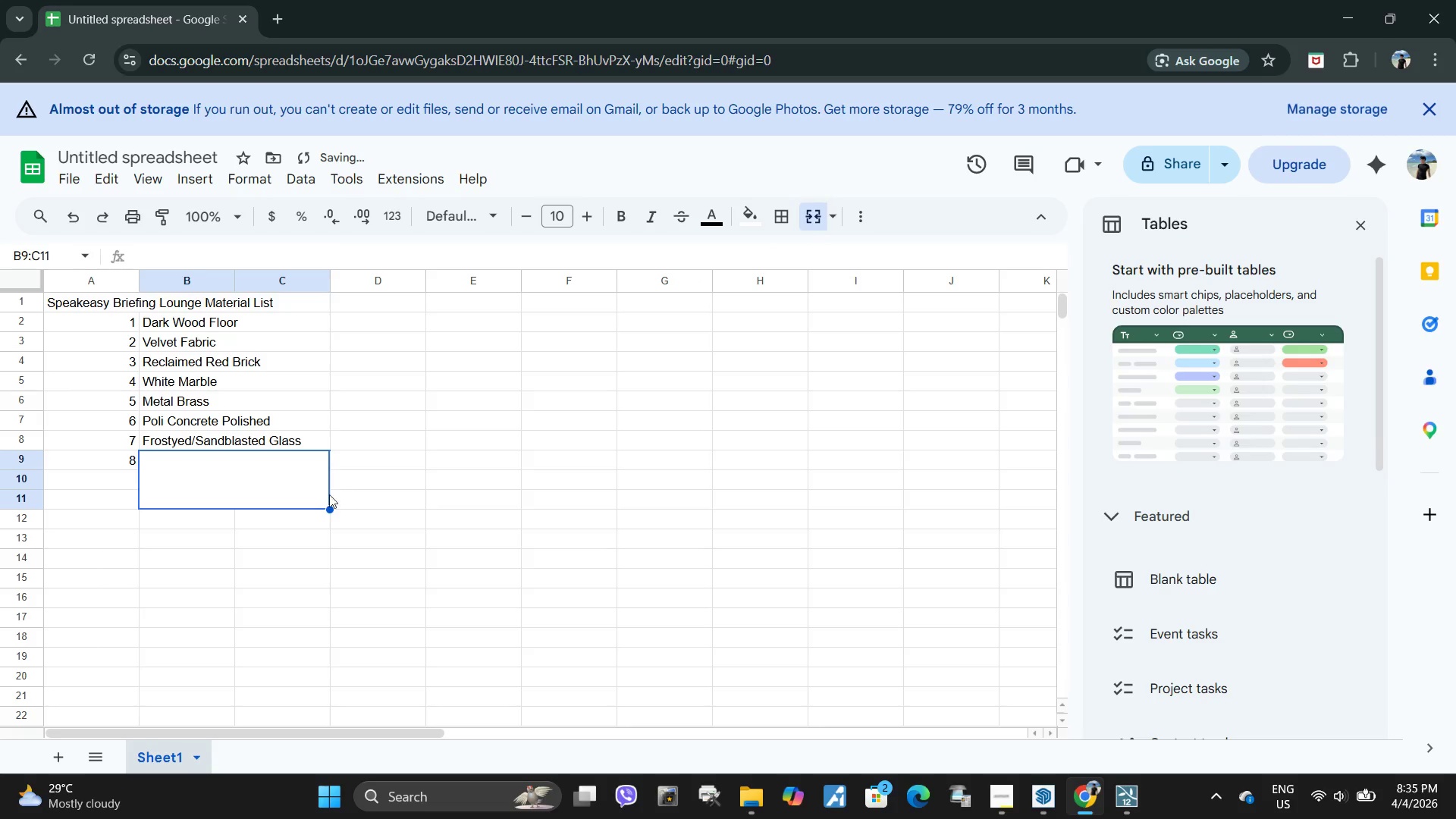 
key(Control+Z)
 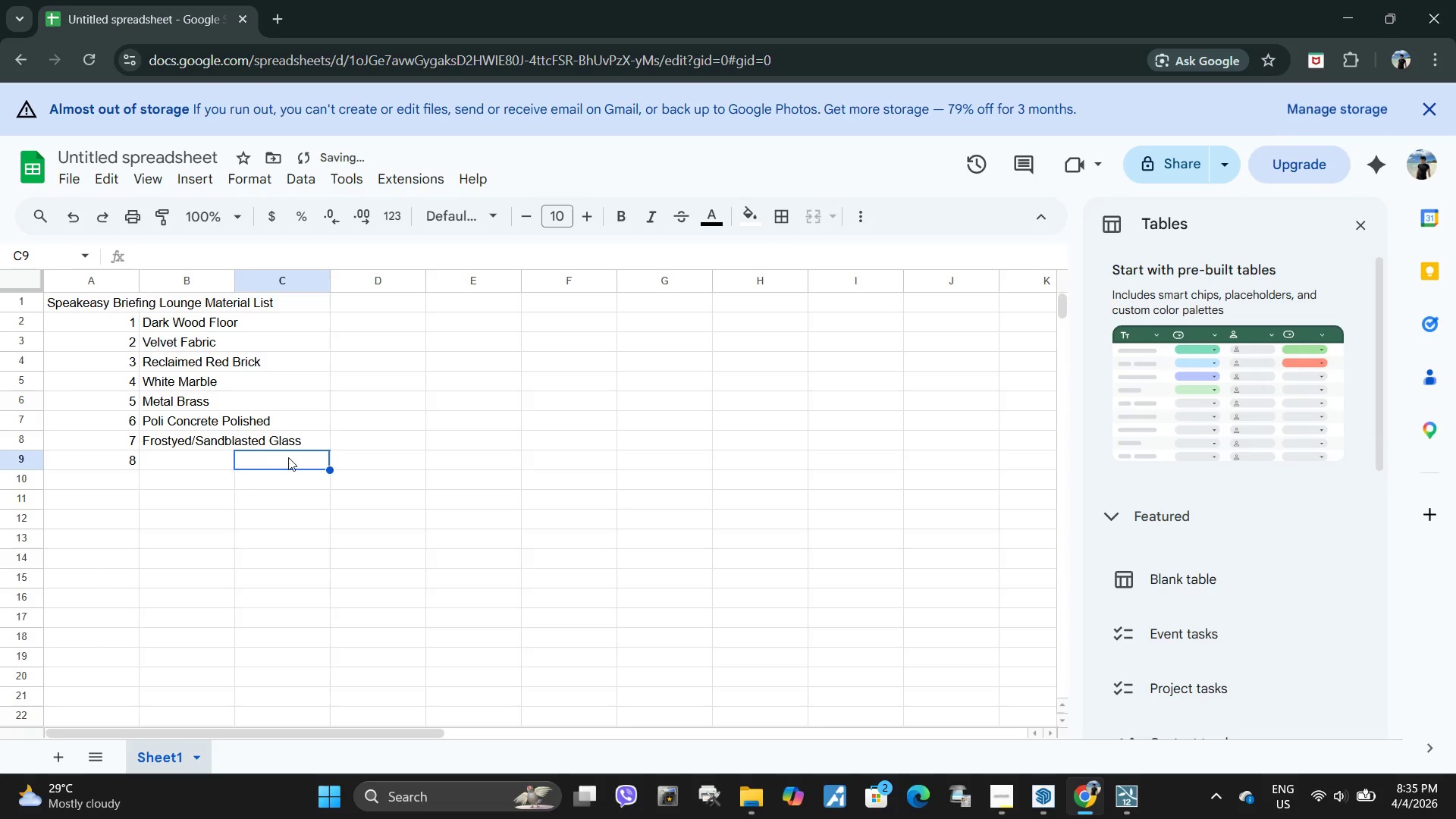 
left_click_drag(start_coordinate=[289, 457], to_coordinate=[179, 463])
 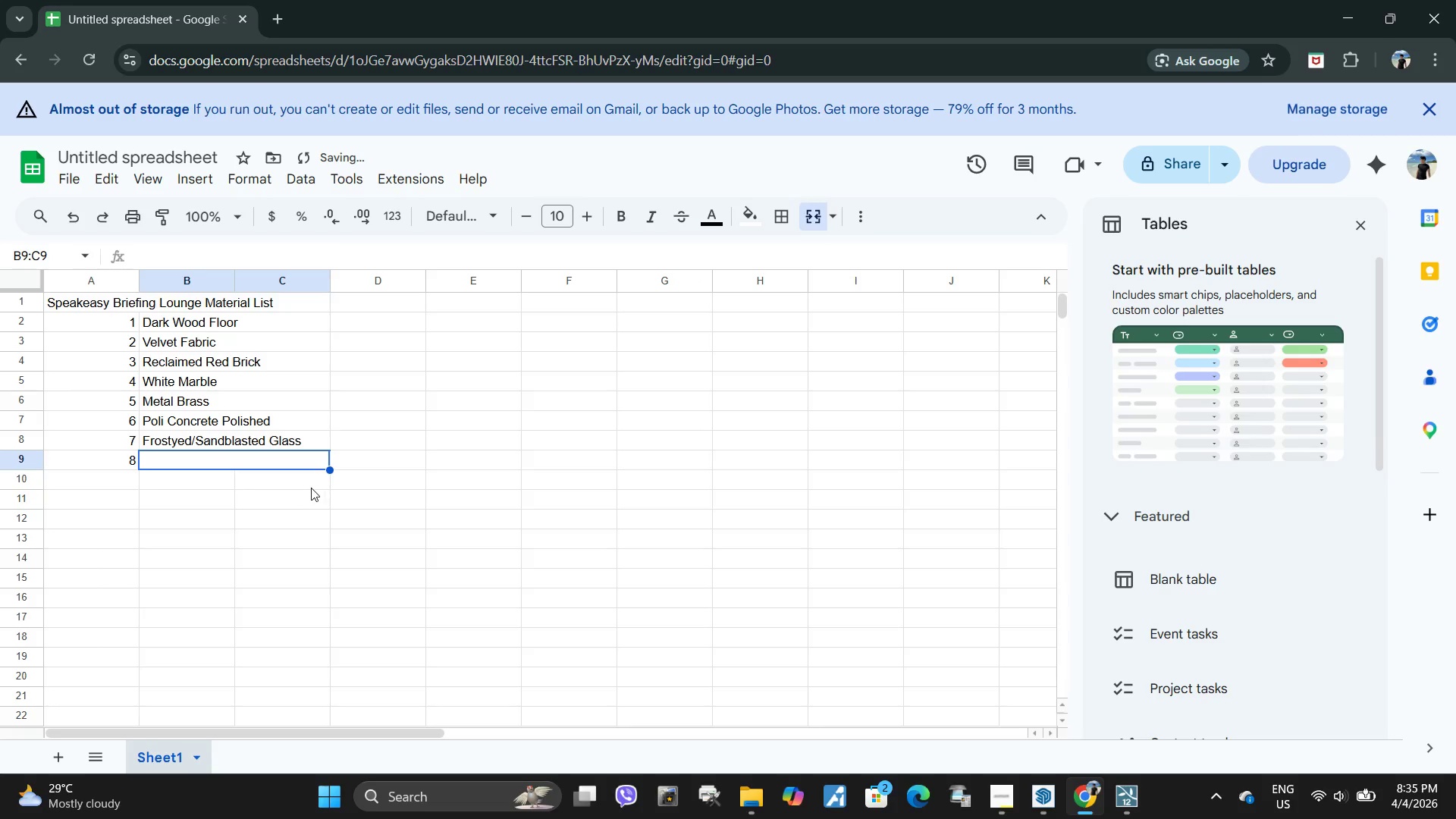 
left_click_drag(start_coordinate=[284, 483], to_coordinate=[190, 488])
 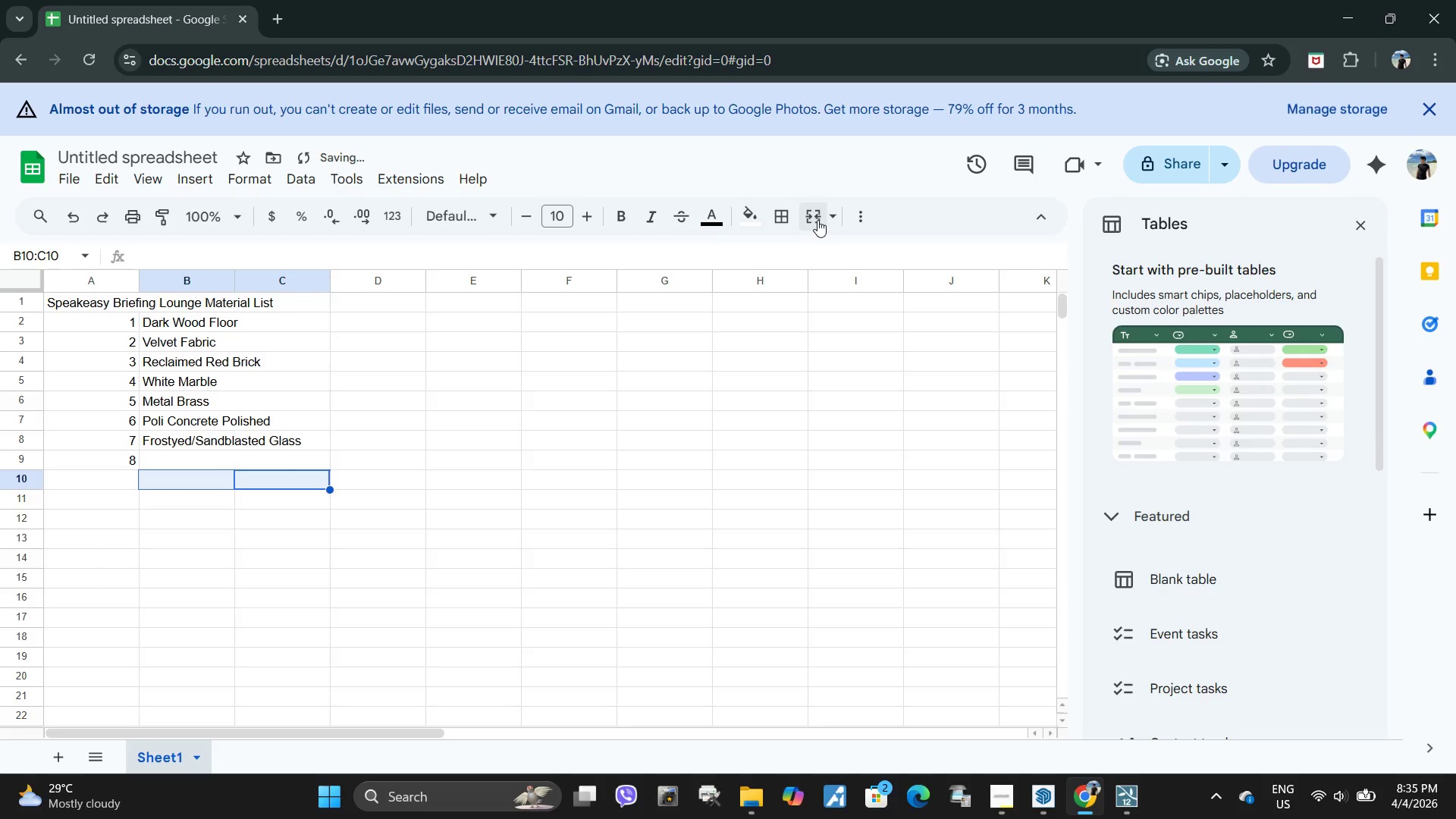 
left_click([814, 218])
 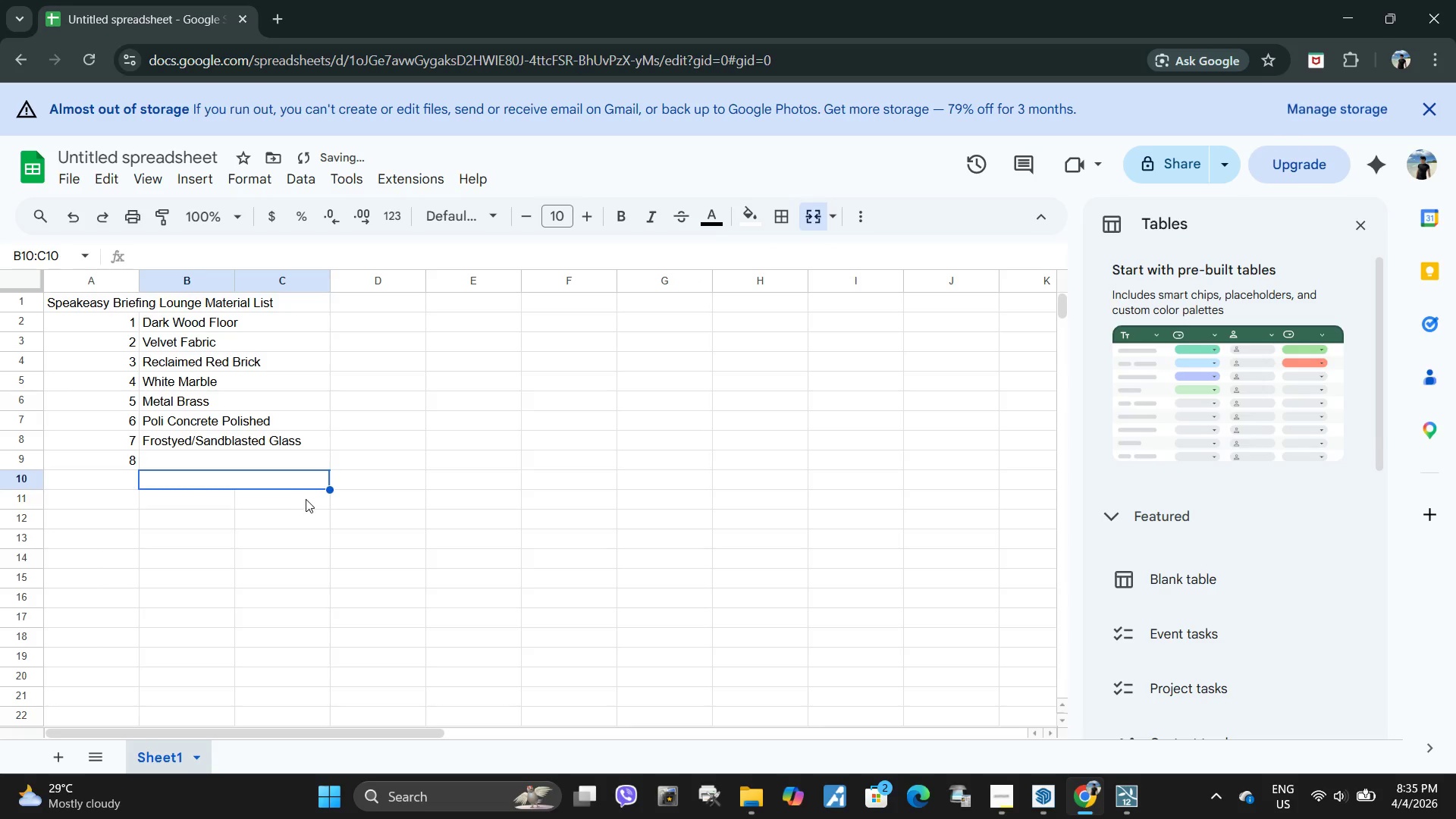 
left_click_drag(start_coordinate=[302, 500], to_coordinate=[213, 504])
 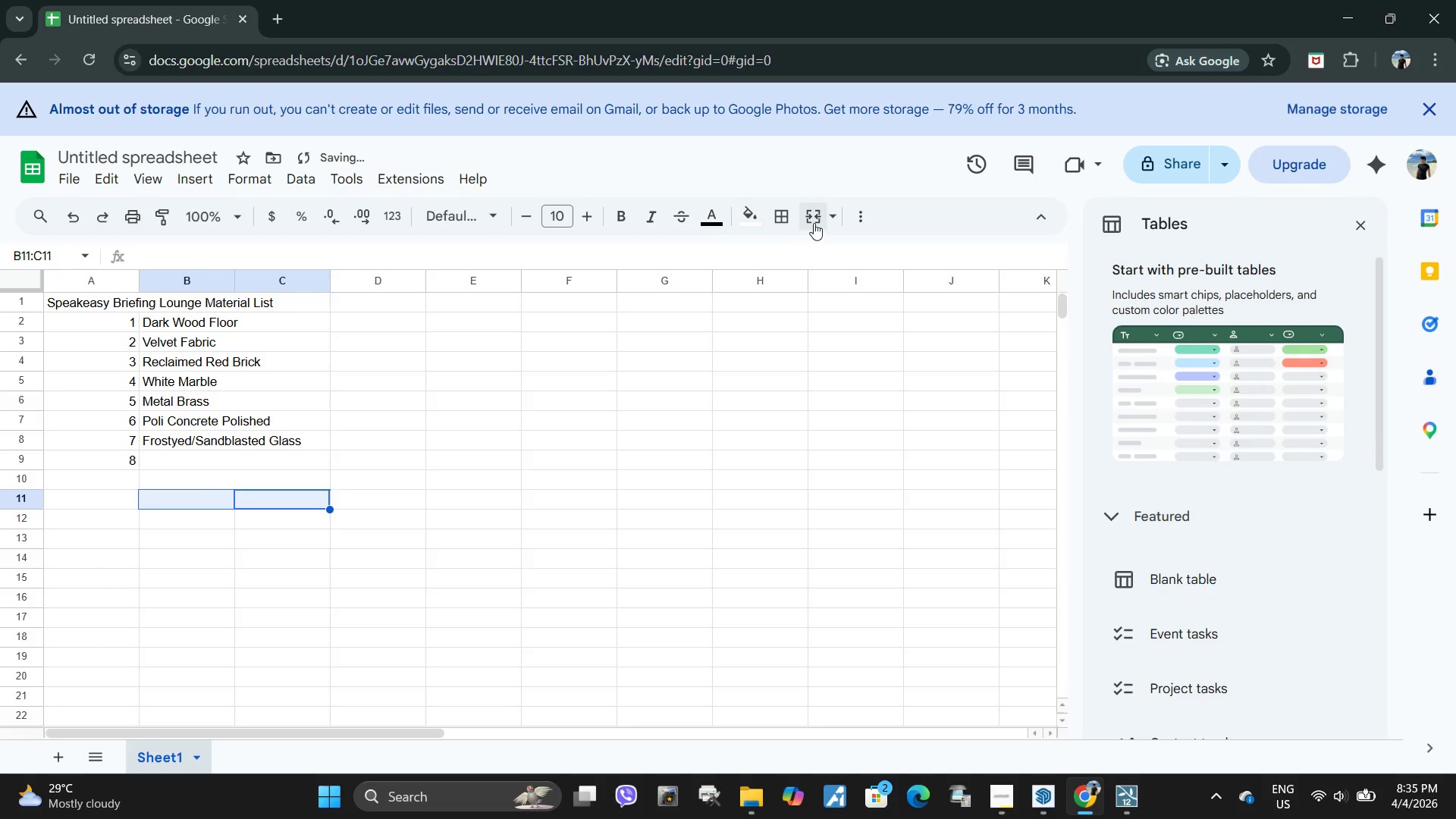 
left_click([824, 218])
 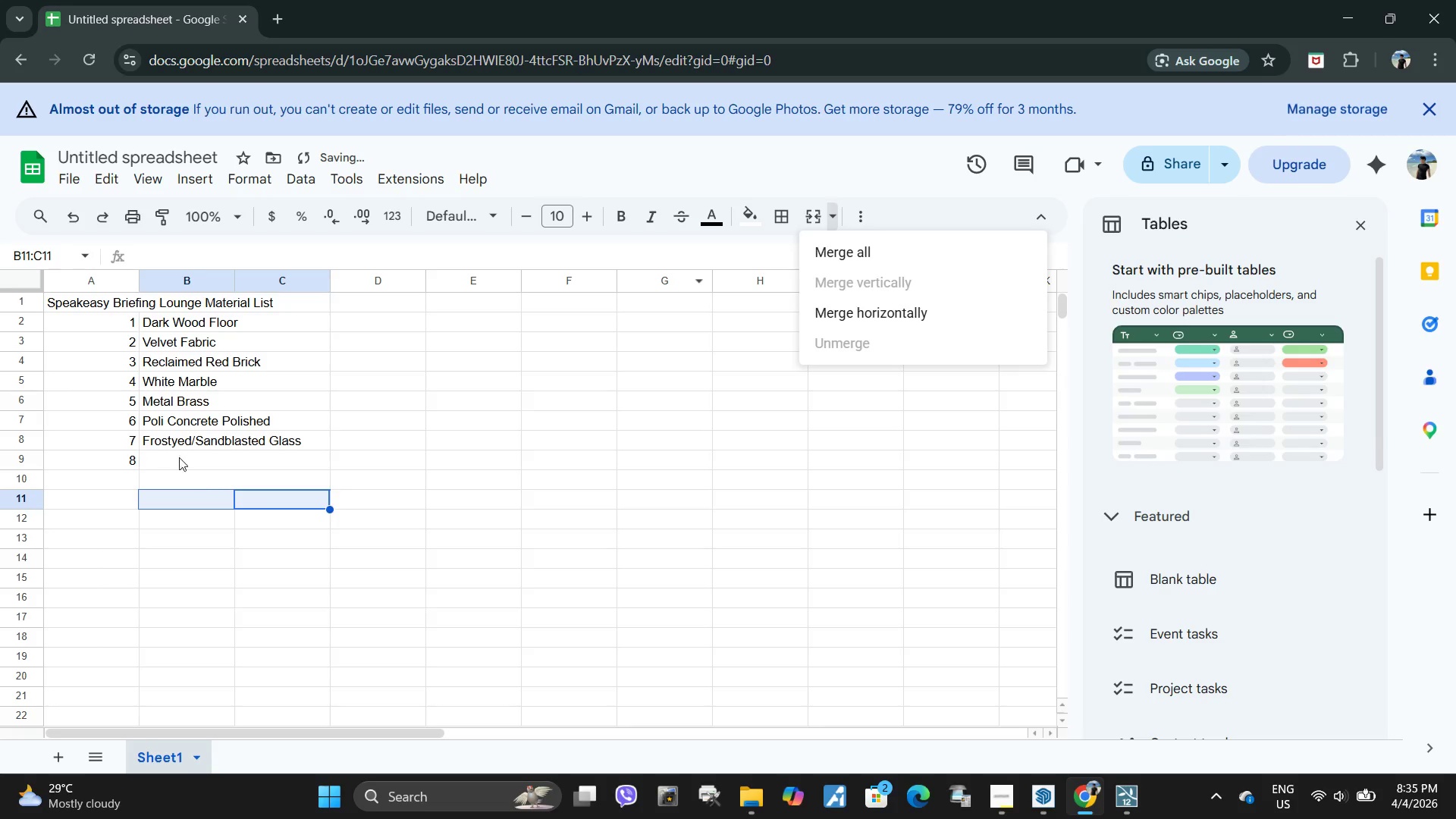 
double_click([179, 457])
 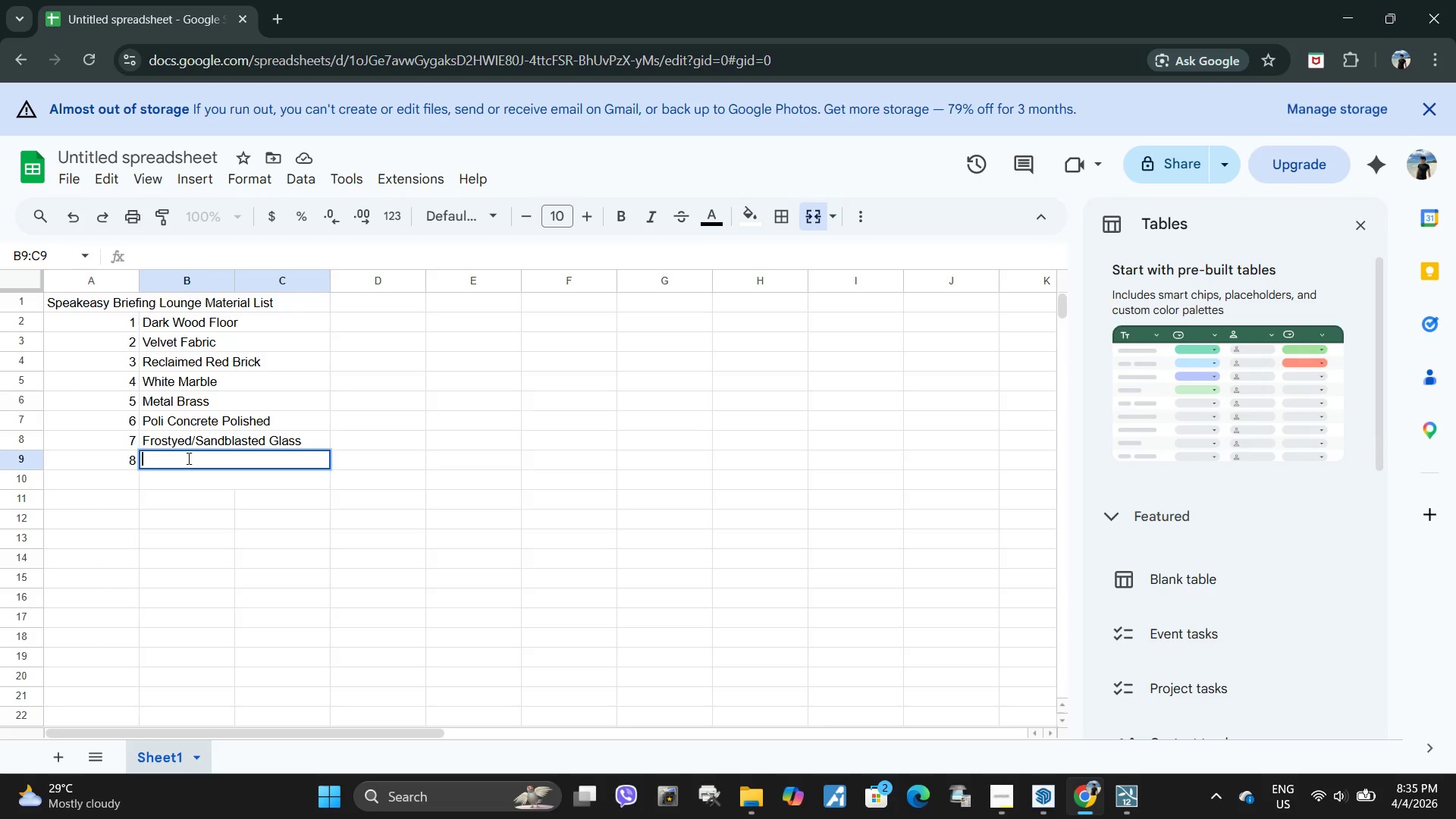 
type(Dark-Stained Engieneered oak)
 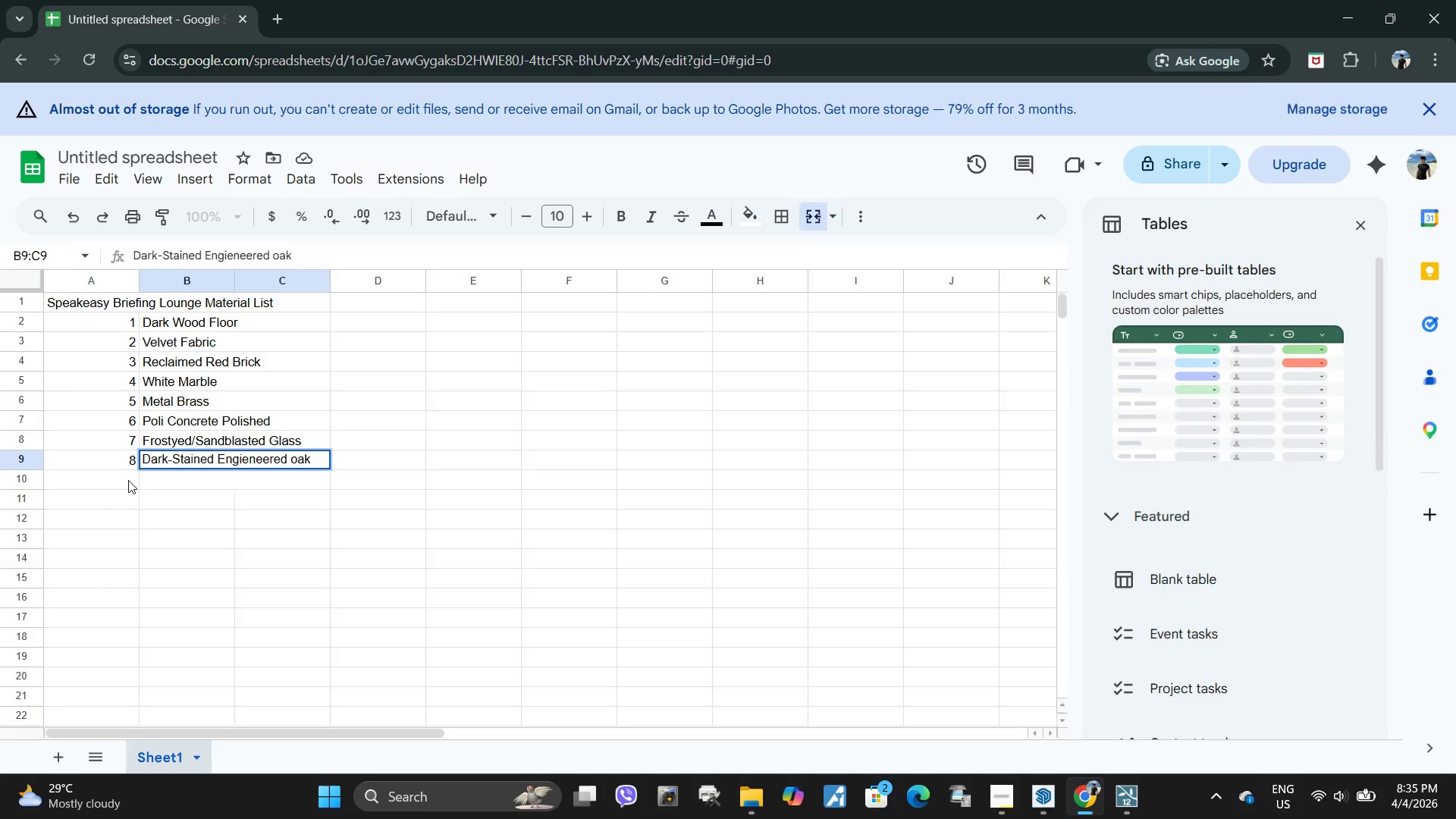 
left_click([124, 480])
 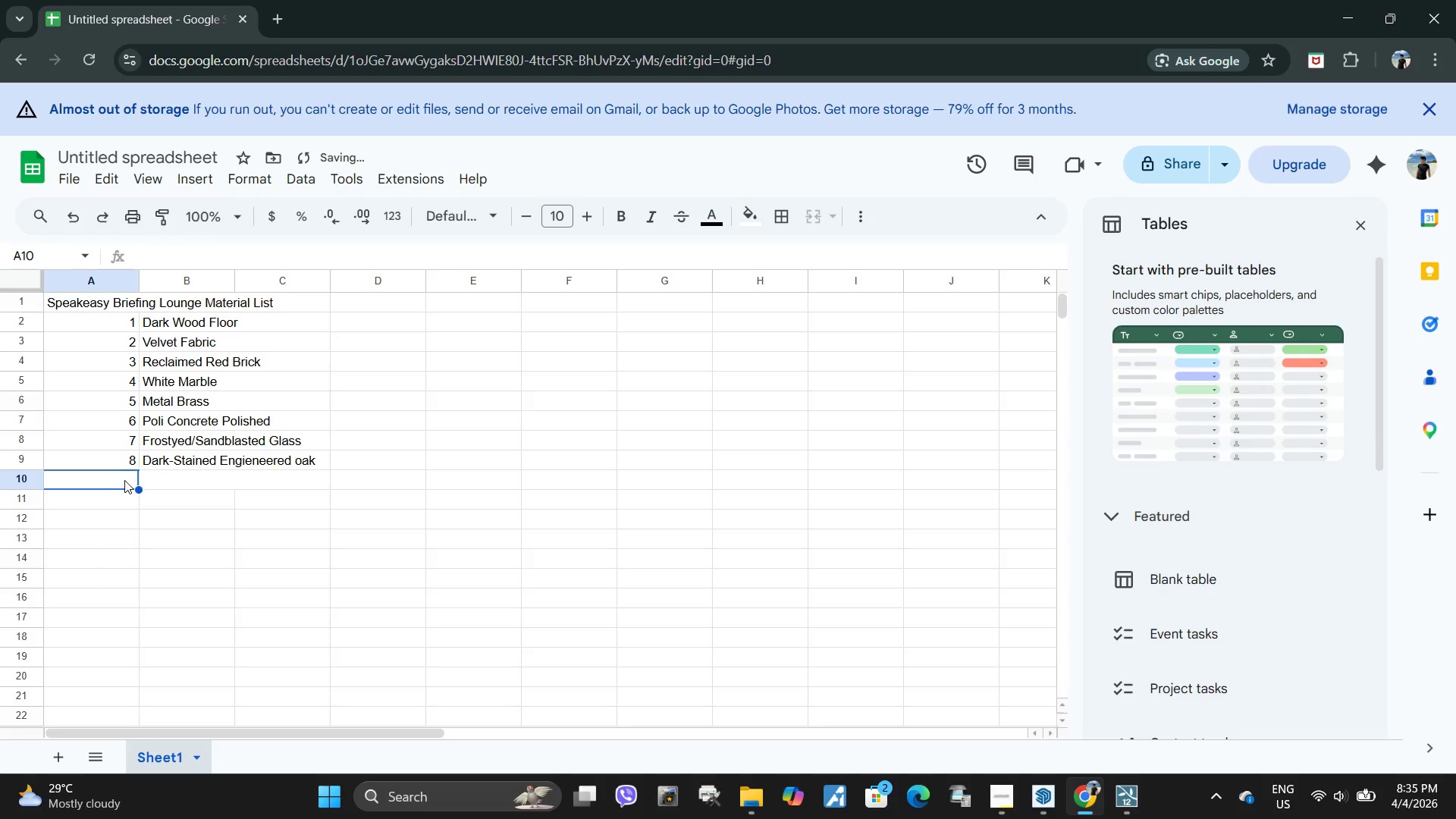 
key(9)
 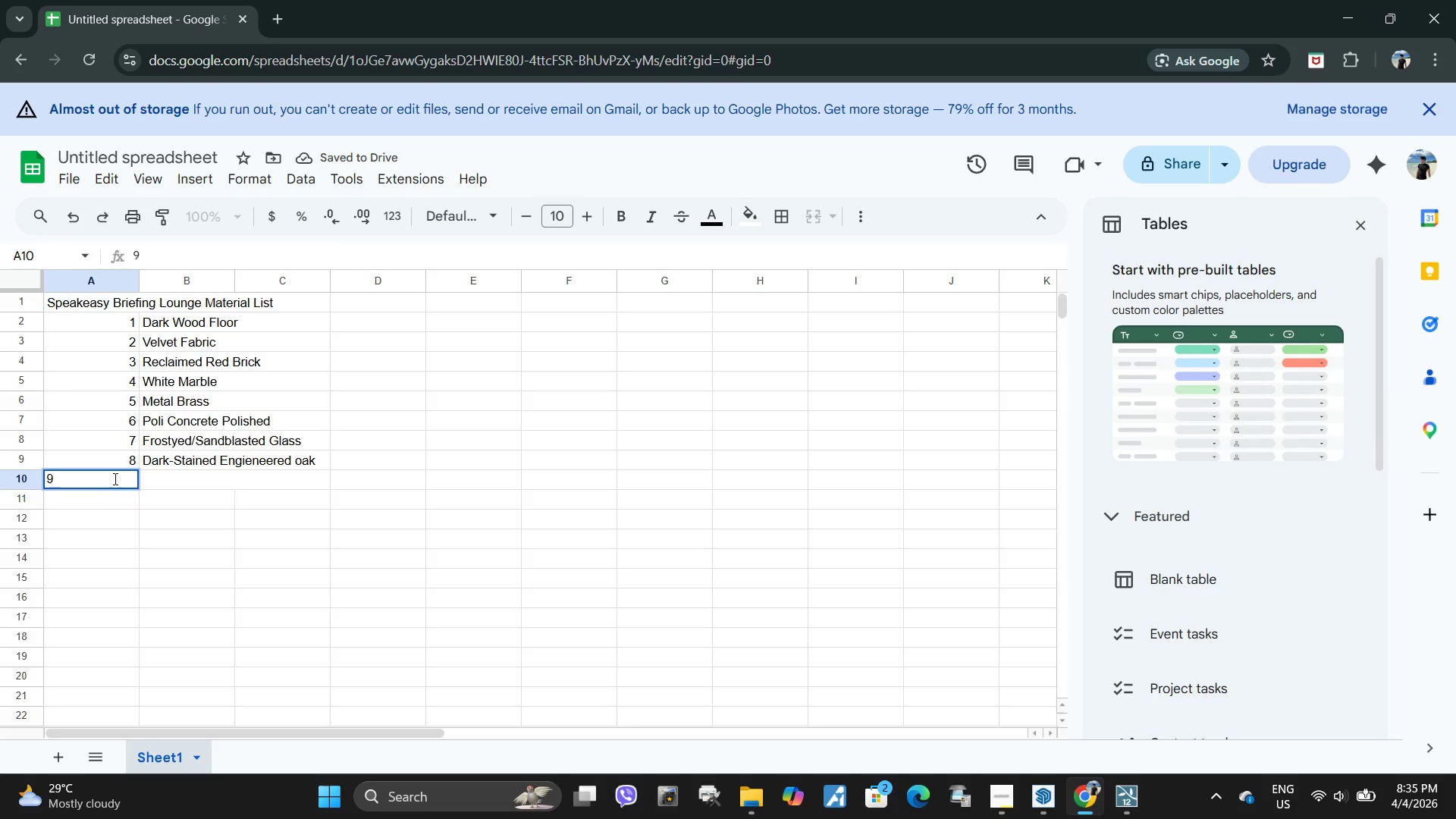 
left_click([177, 484])
 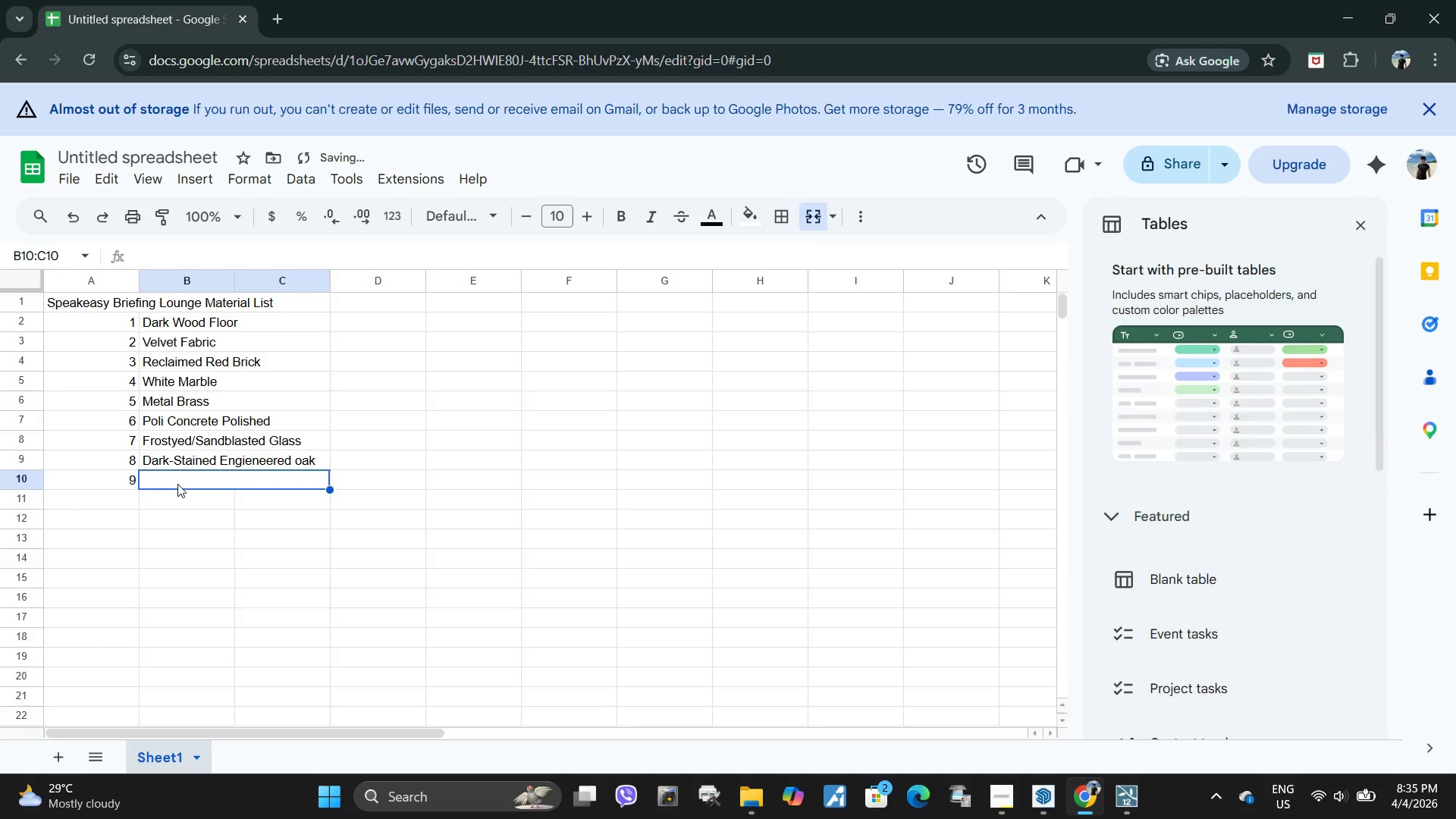 
type(Low-pile woven wool )
 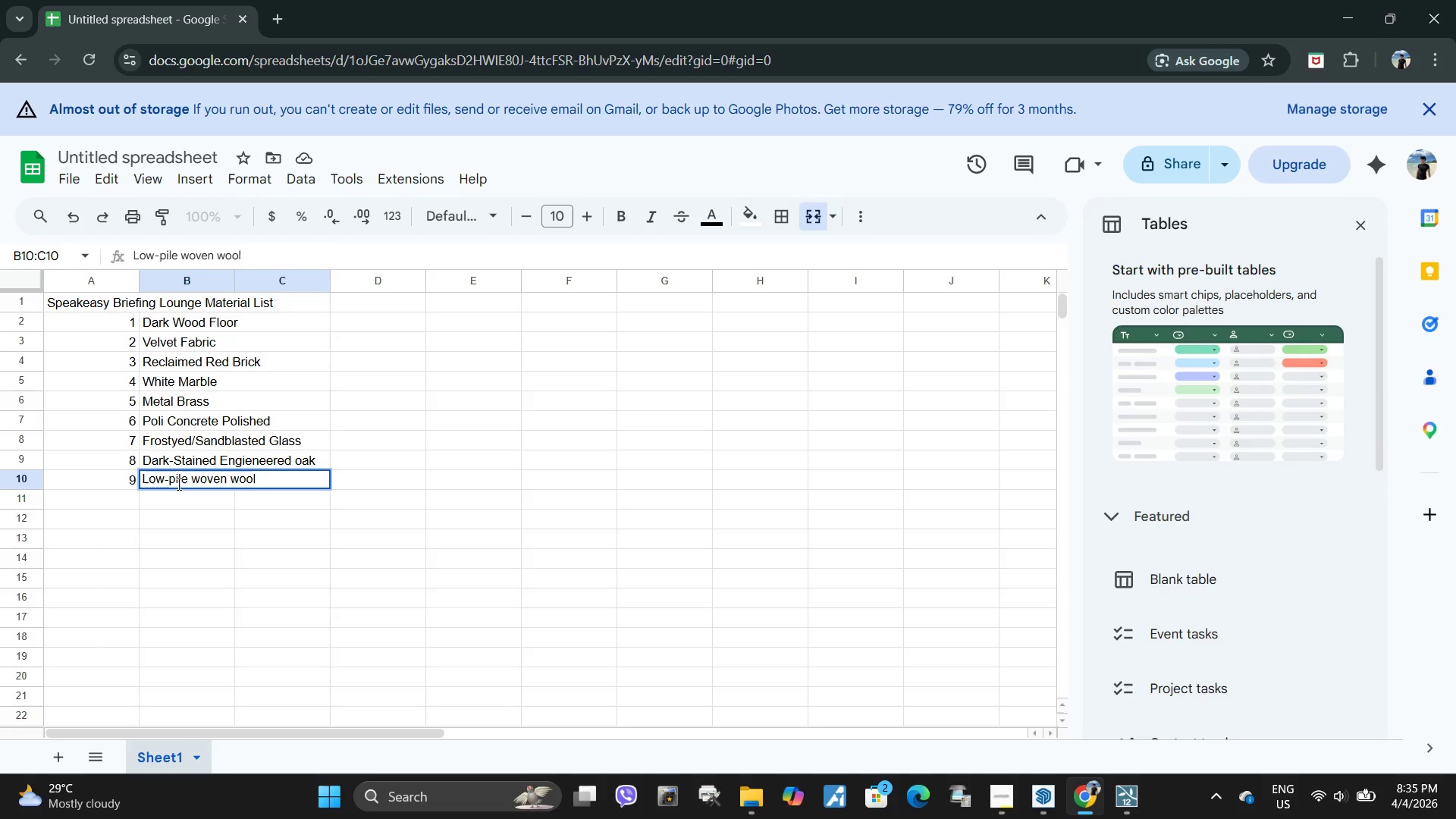 
type(Per)
key(Backspace)
key(Backspace)
key(Backspace)
type(Pers)
key(Backspace)
key(Backspace)
key(Backspace)
key(Backspace)
type(Persian St)
key(Backspace)
key(Backspace)
key(Backspace)
type(-Style Rug)
 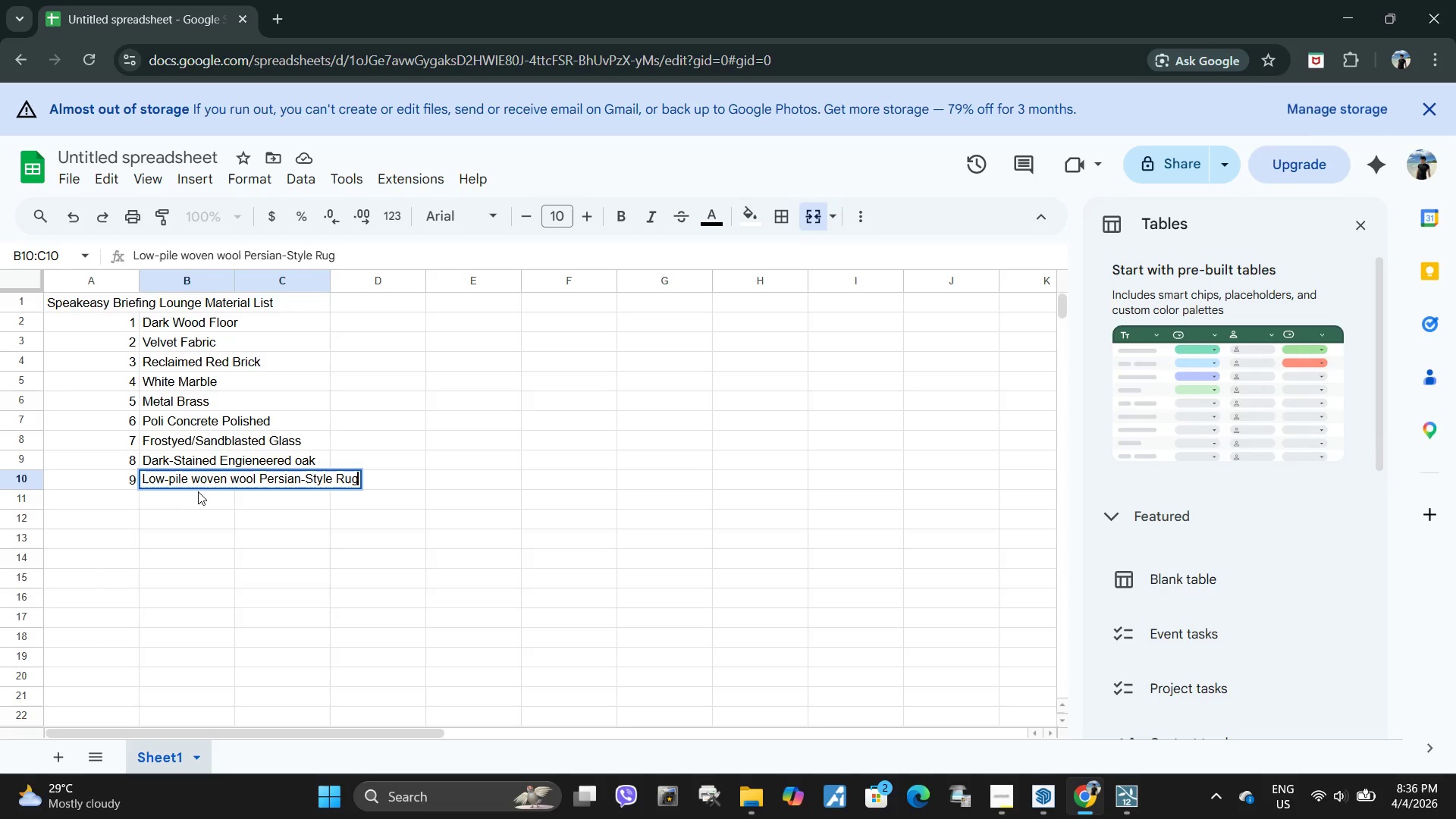 
left_click([197, 476])
 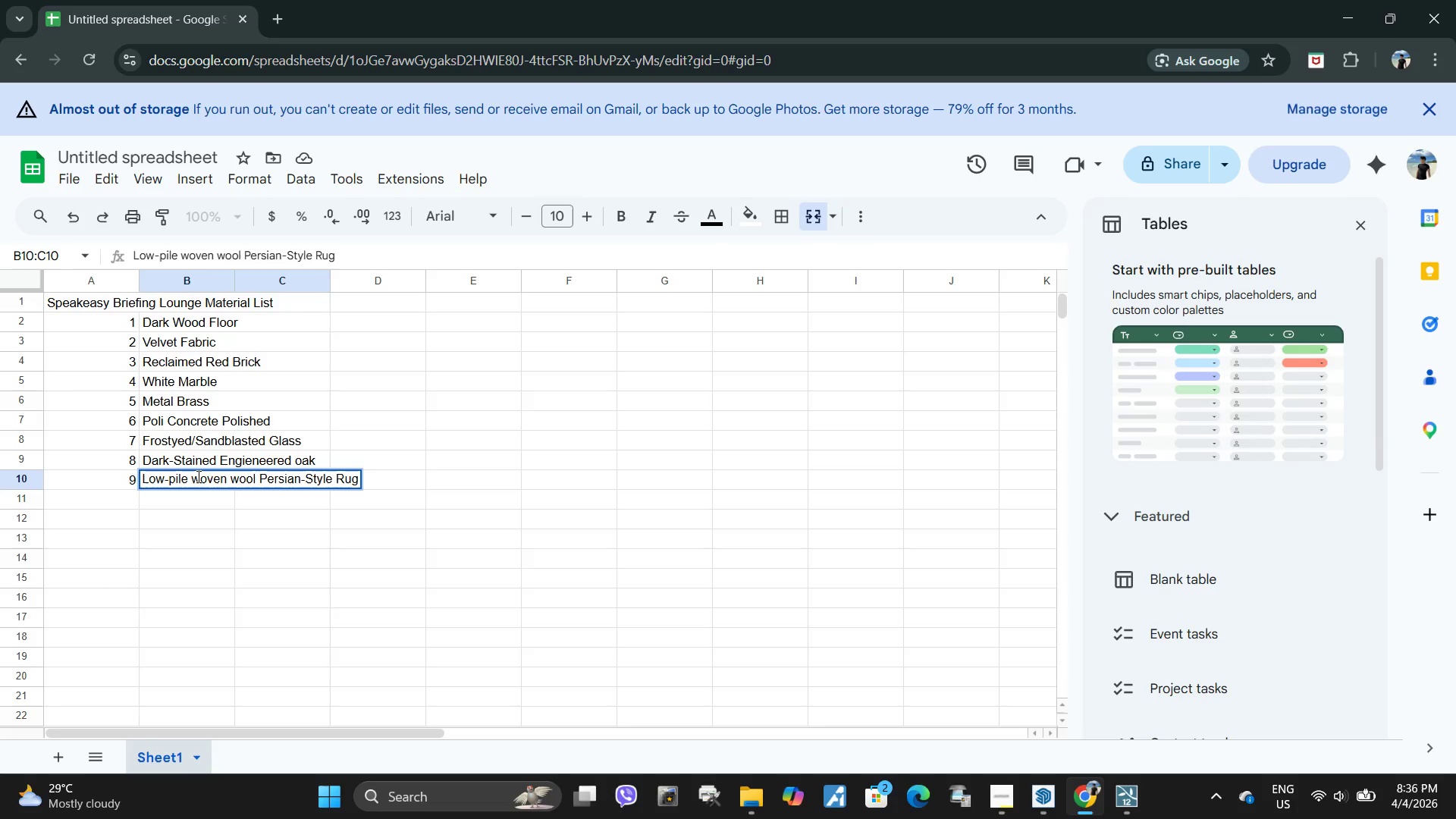 
key(Backspace)
 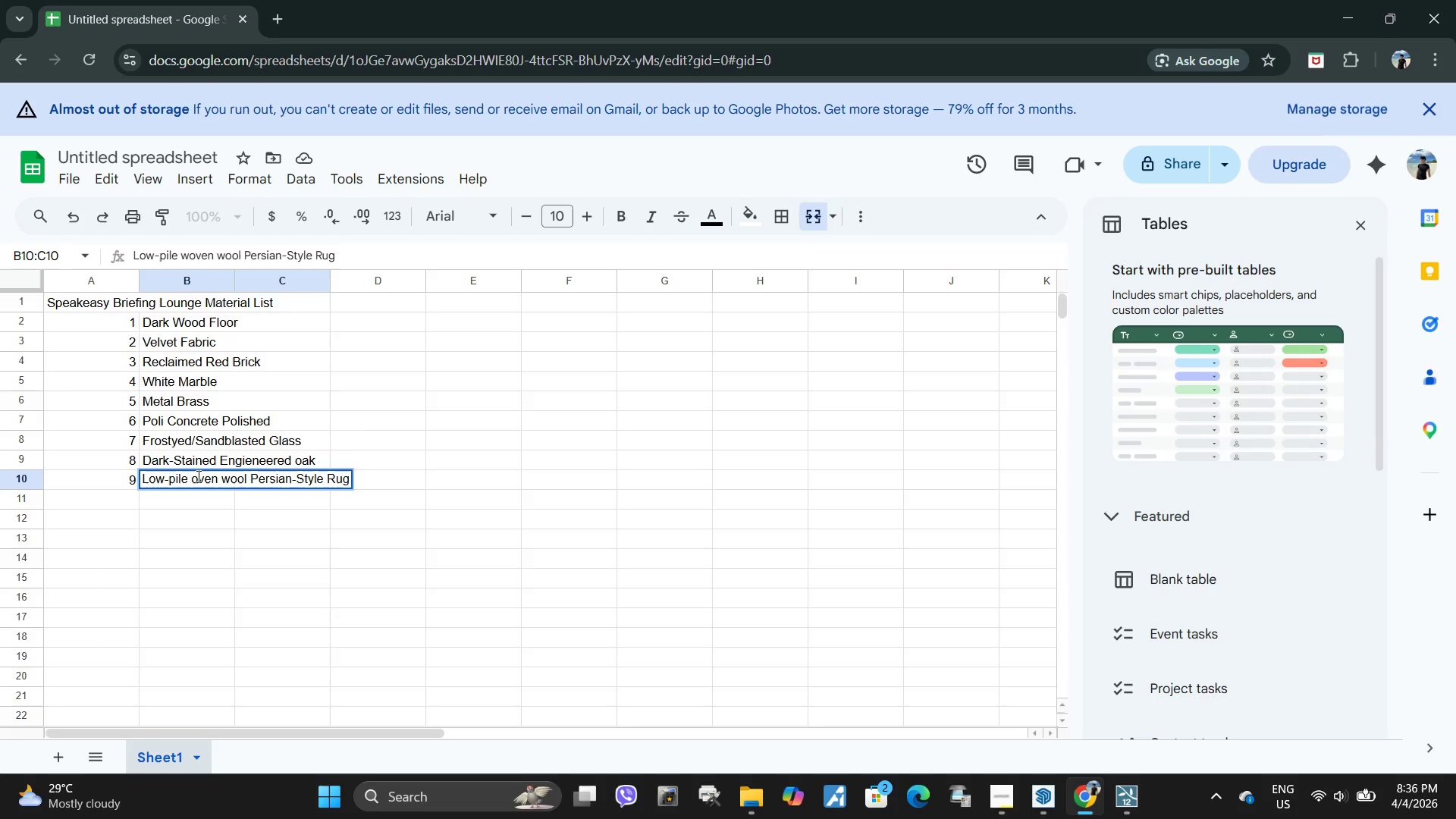 
key(Backspace)
 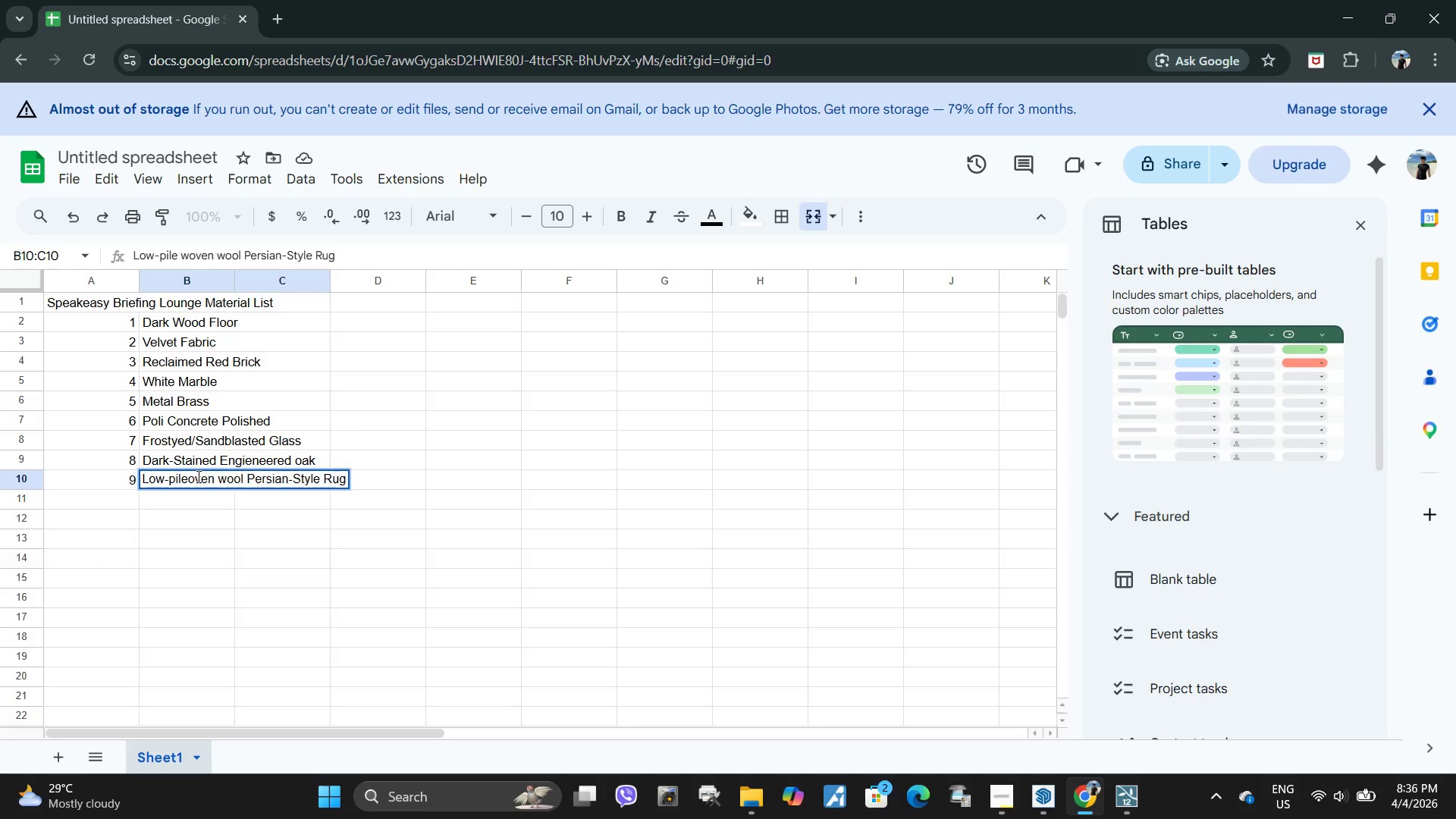 
key(Shift+W)
 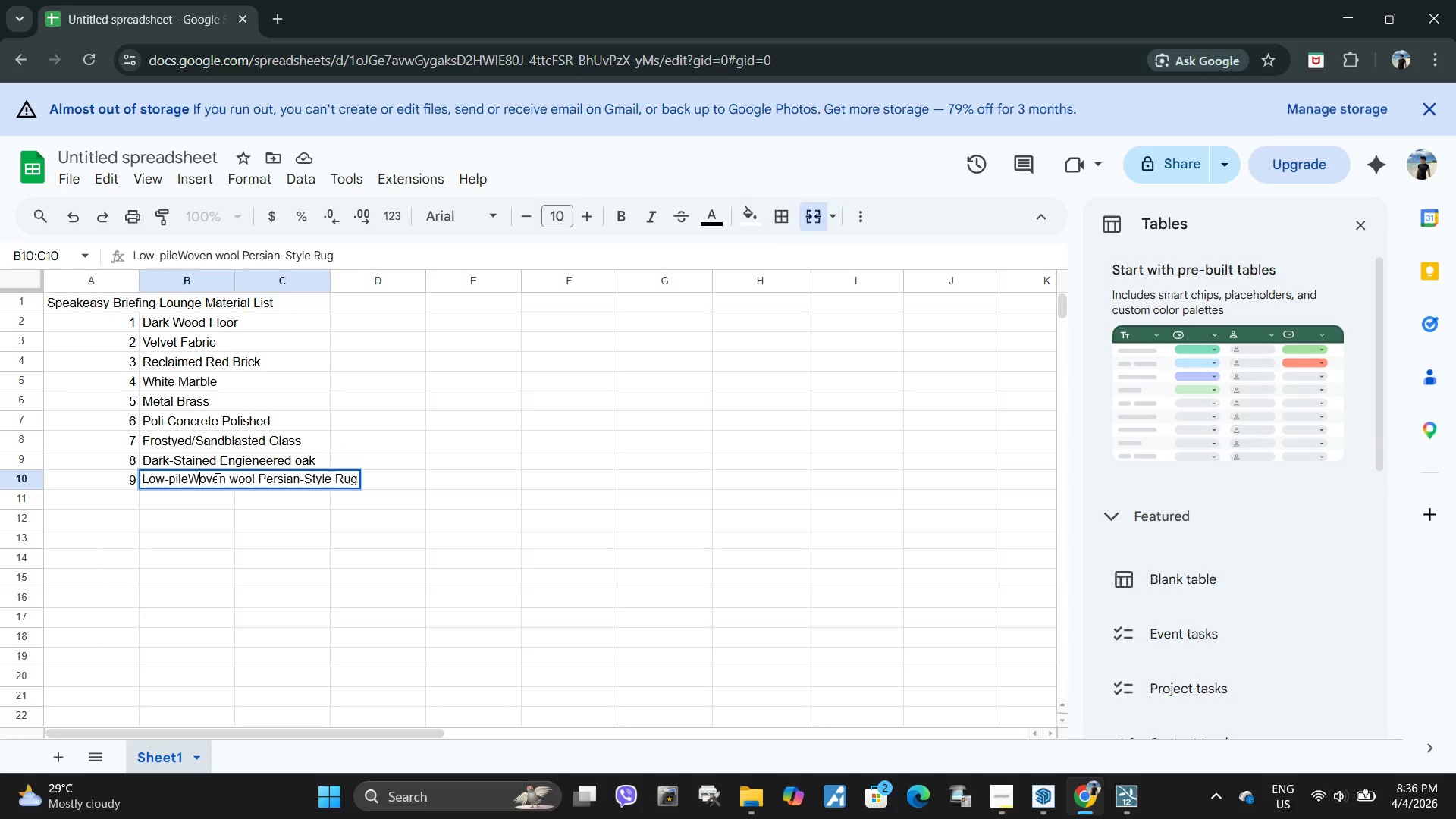 
key(ArrowLeft)
 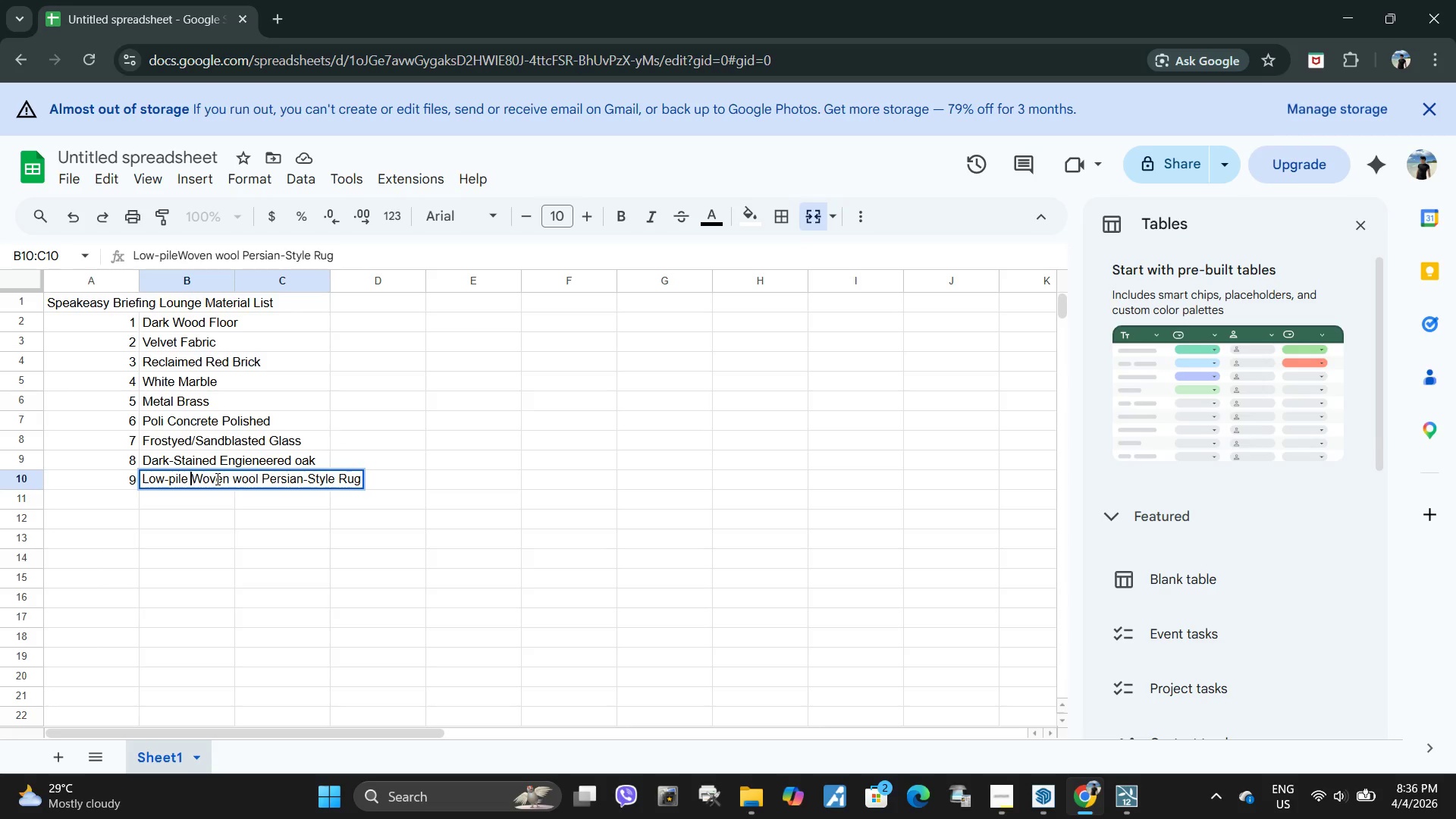 
key(Space)
 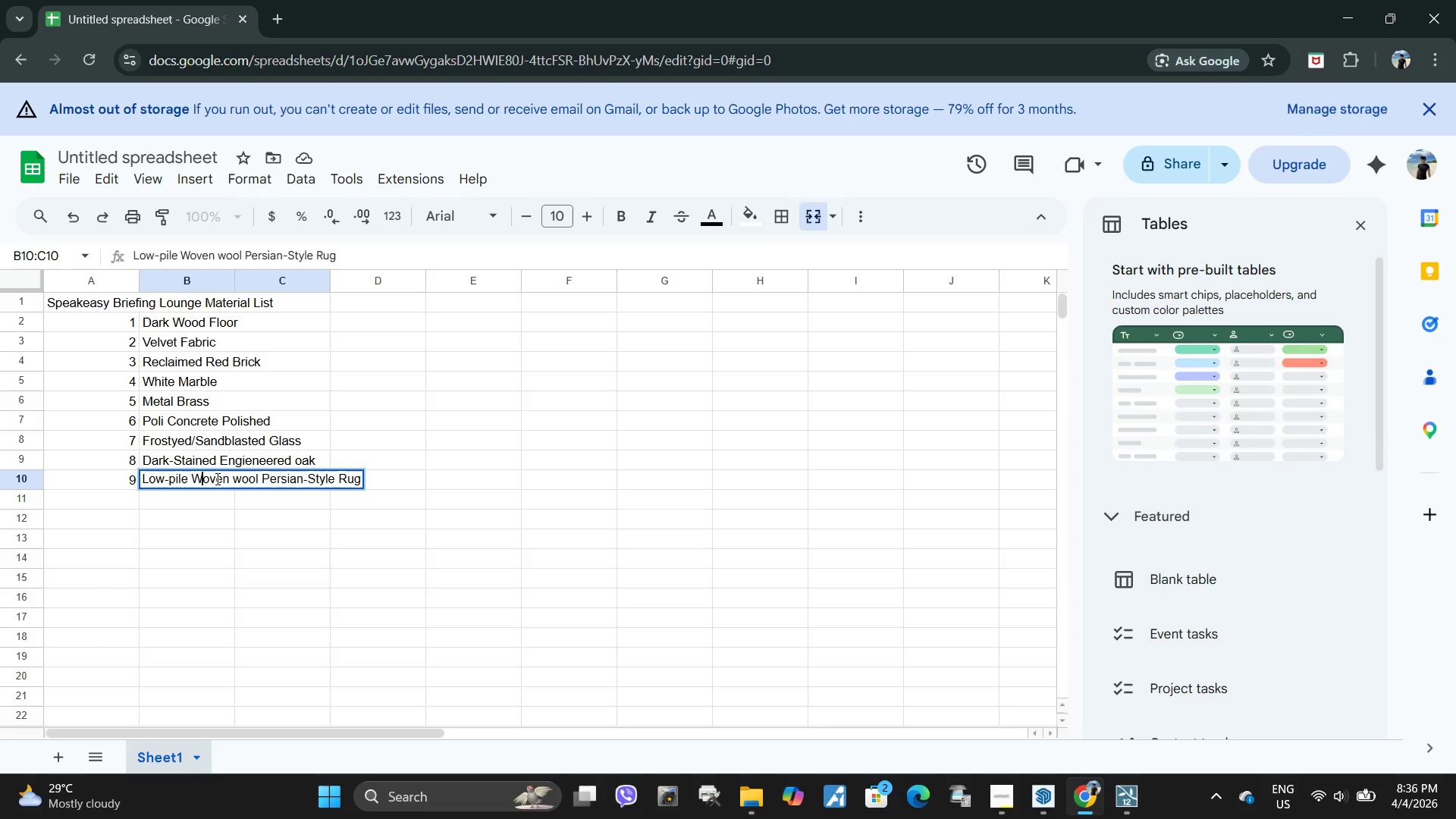 
key(ArrowRight)
 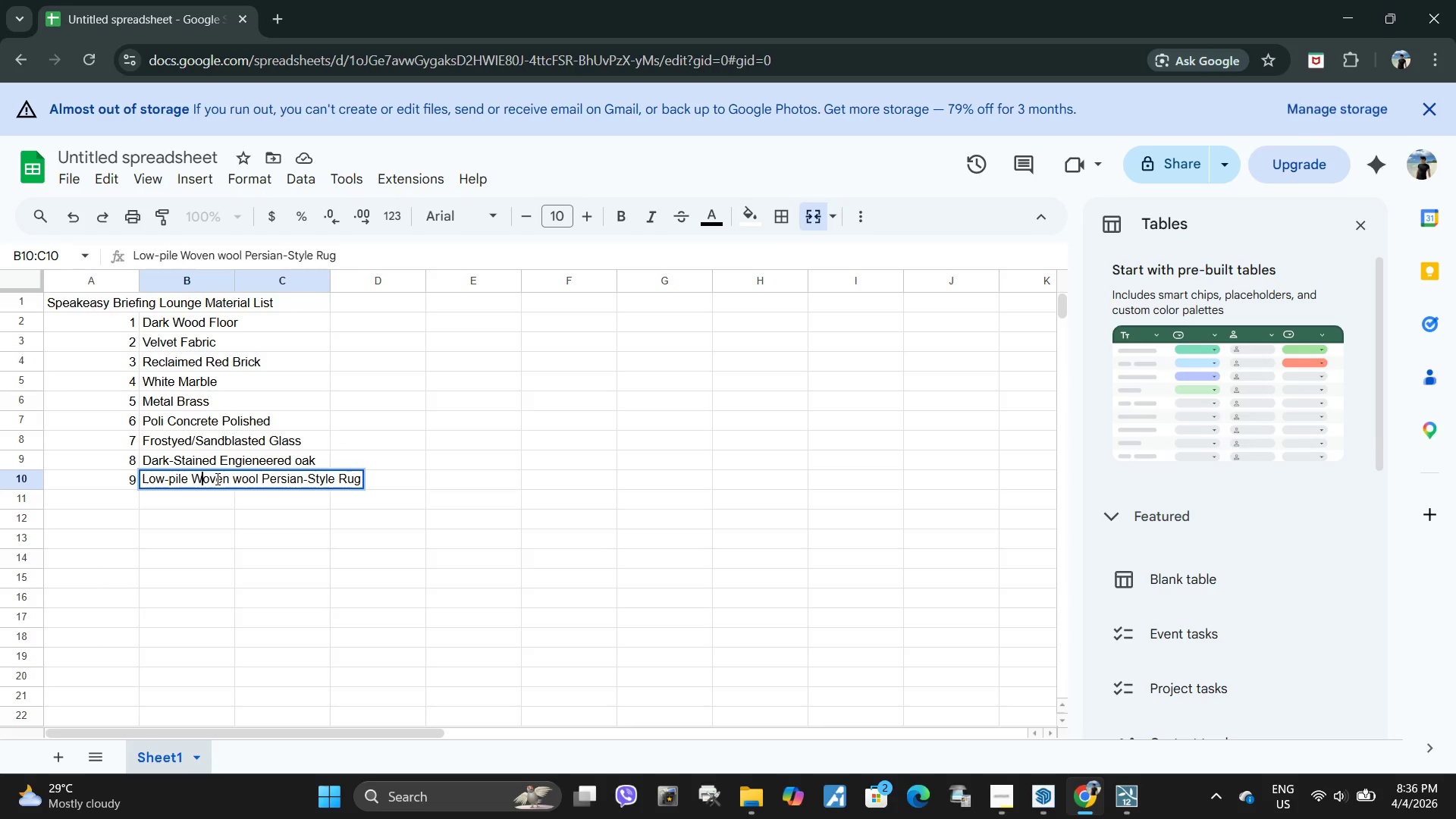 
key(ArrowRight)
 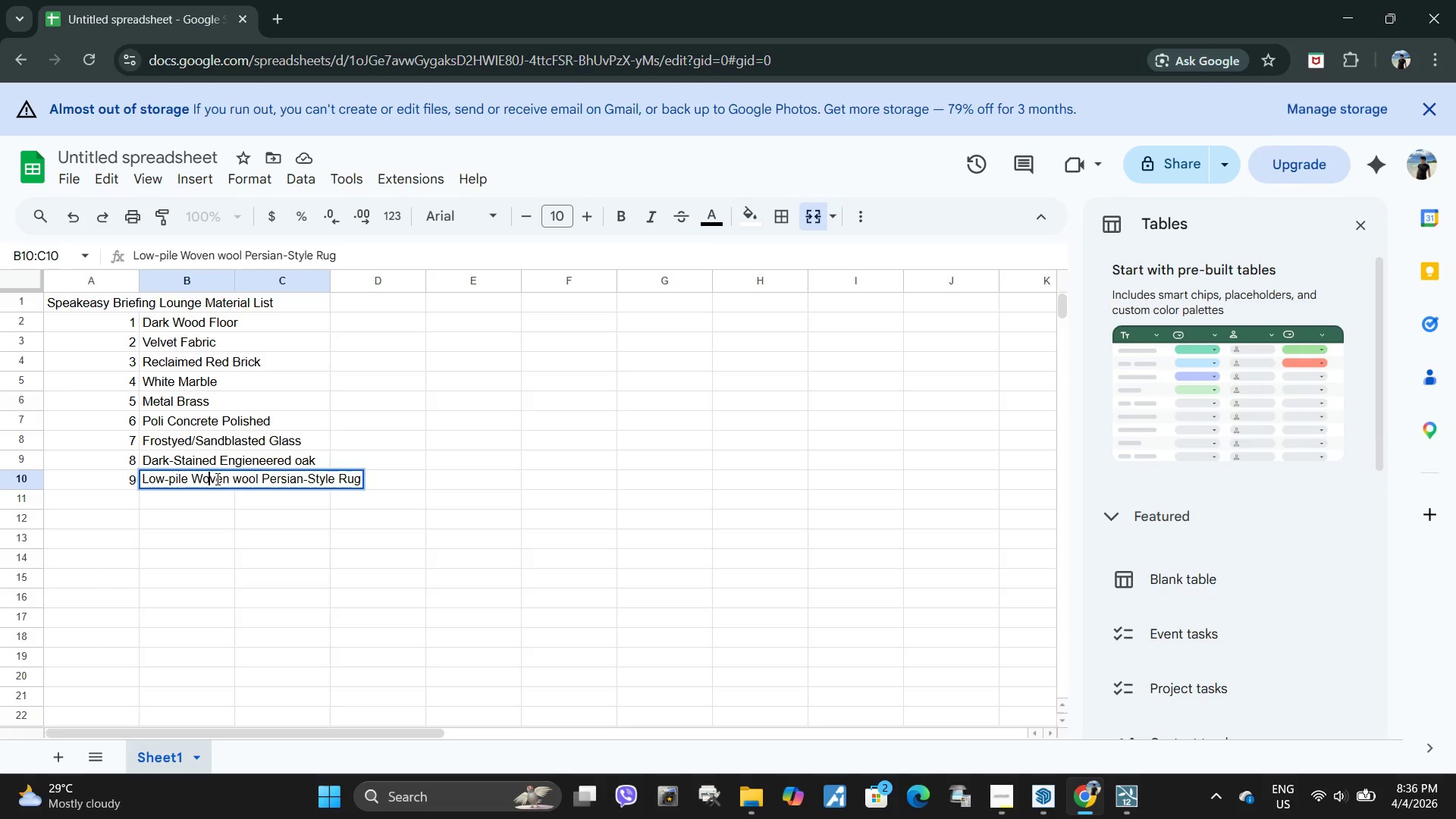 
key(ArrowRight)
 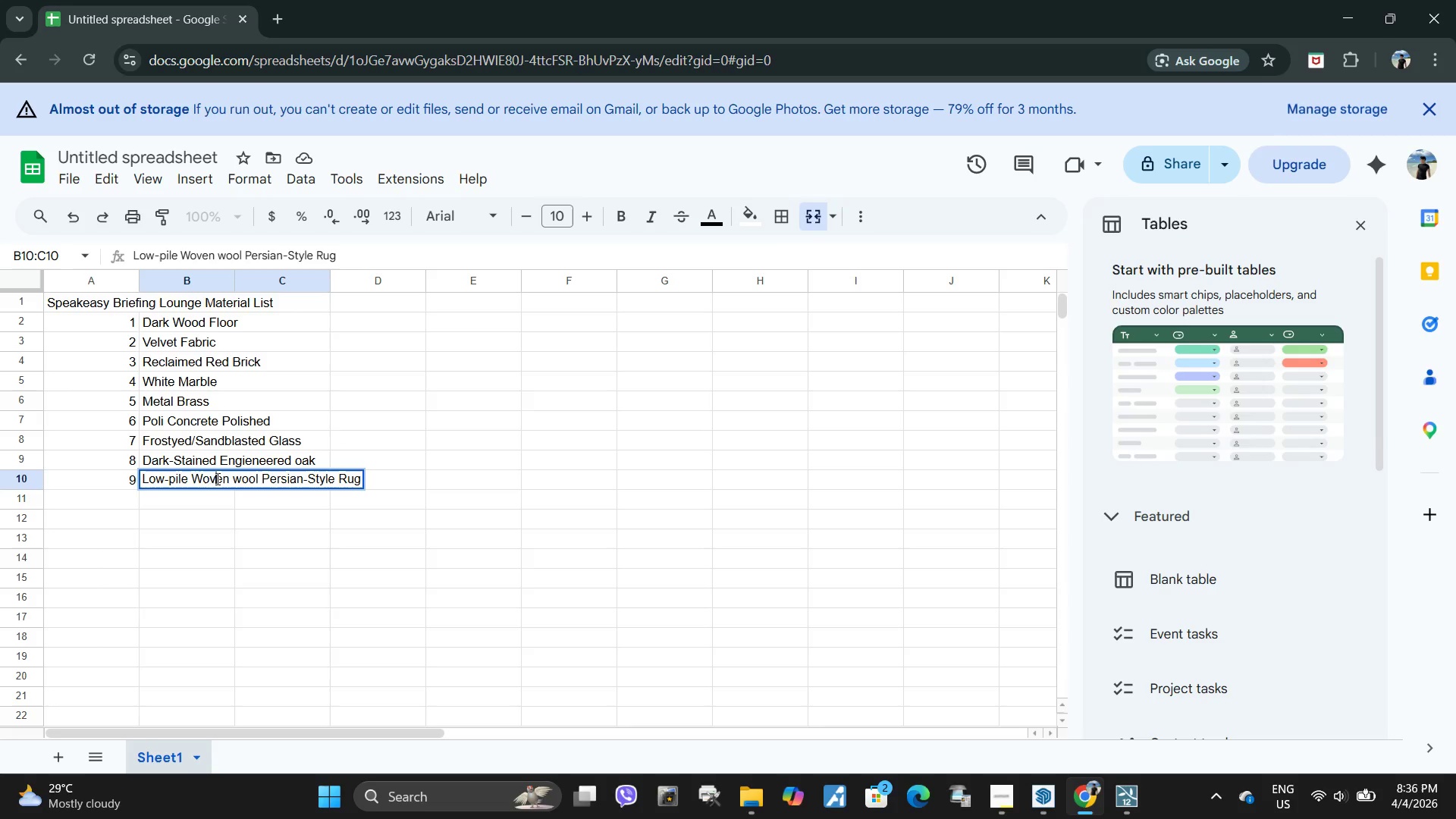 
key(ArrowRight)
 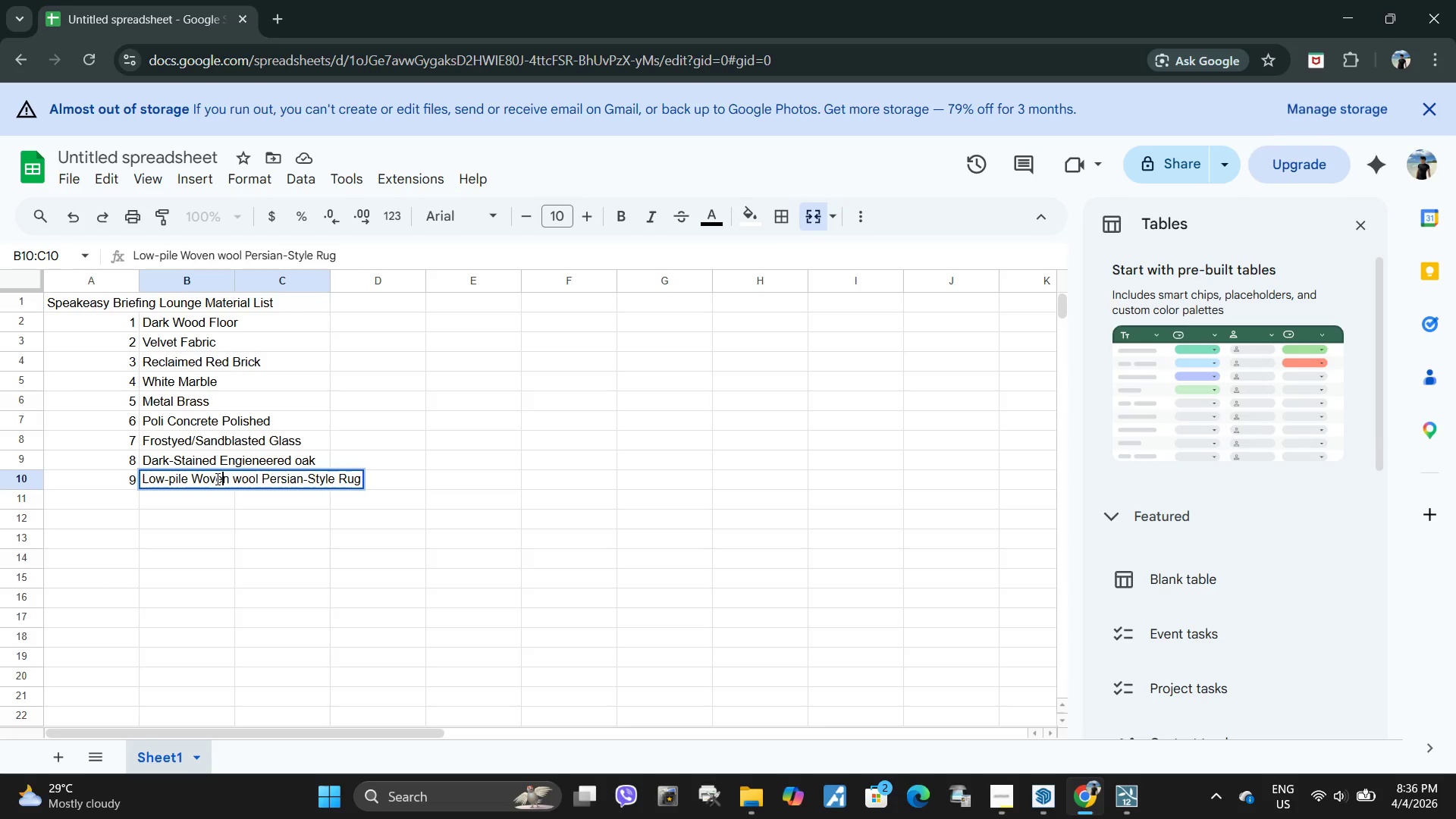 
key(ArrowRight)
 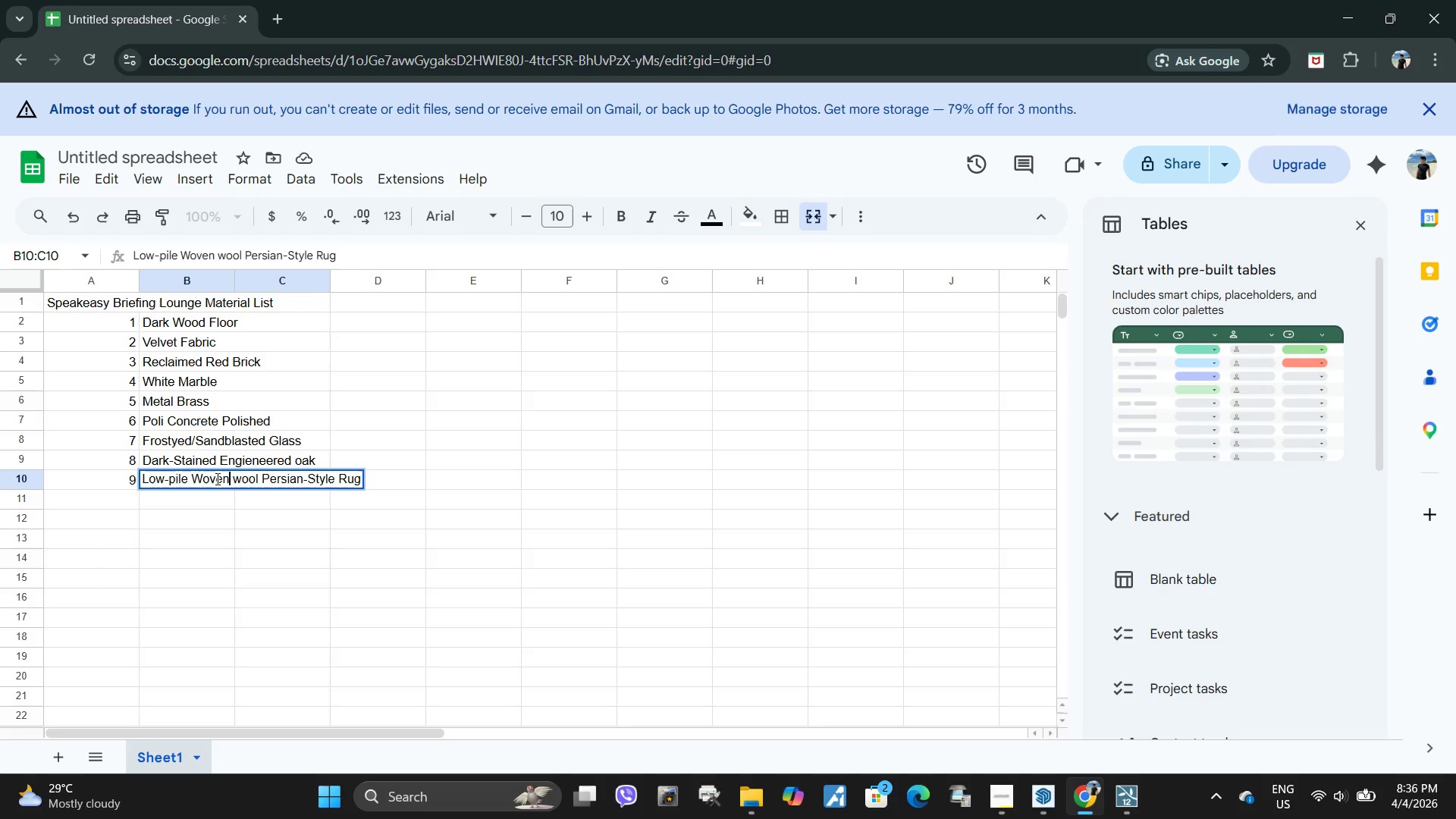 
key(ArrowRight)
 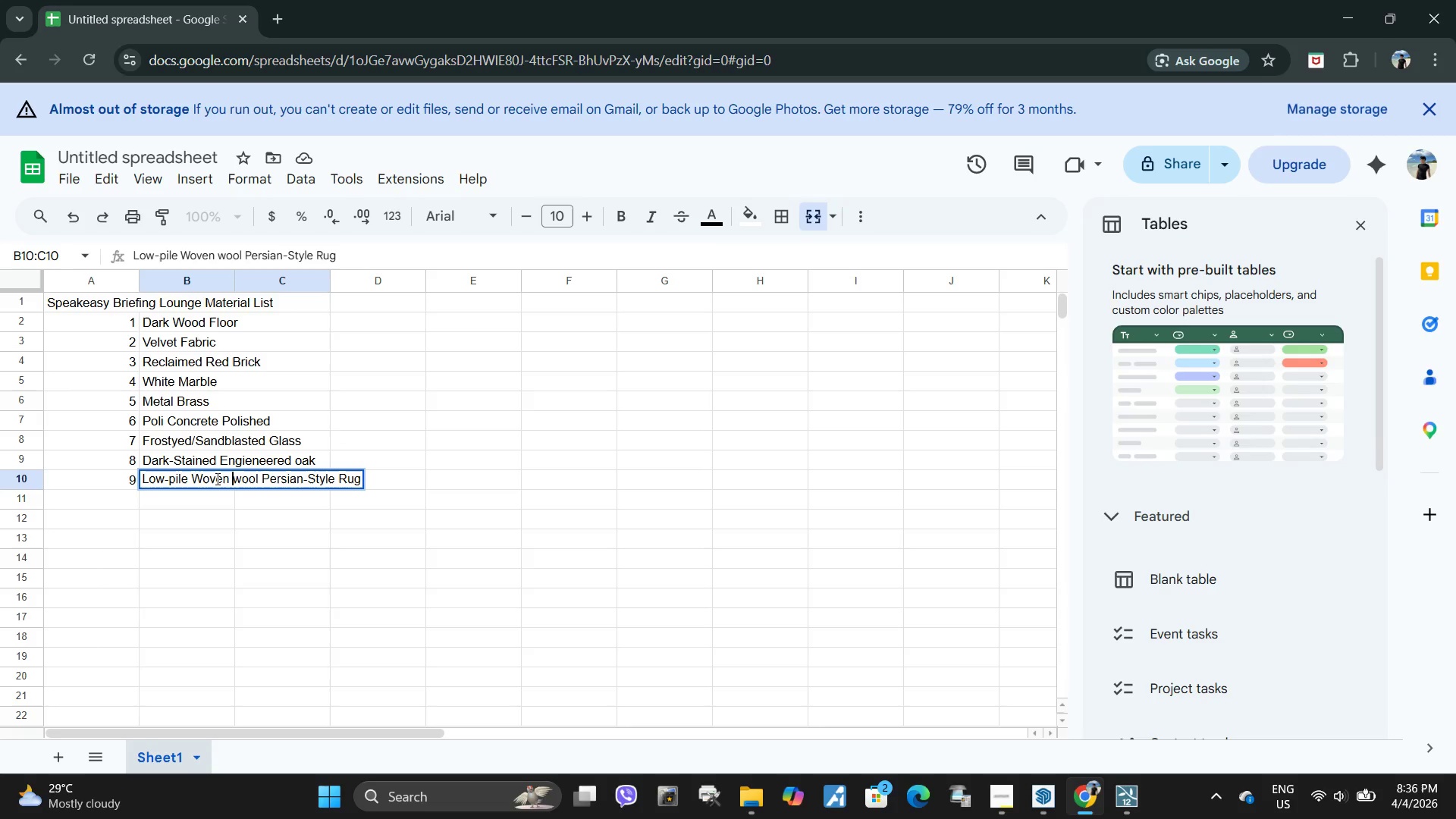 
key(ArrowRight)
 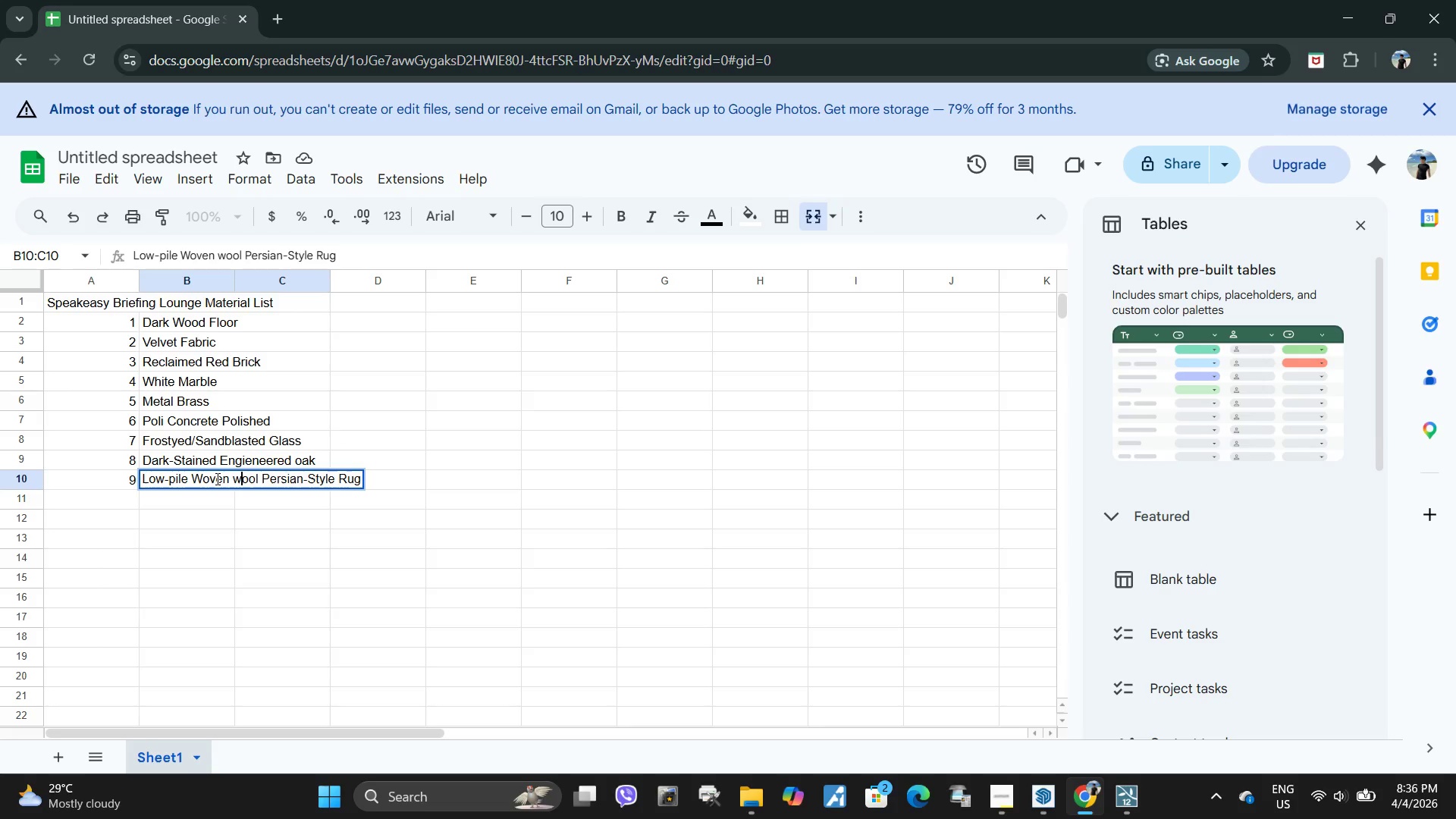 
key(Backspace)
 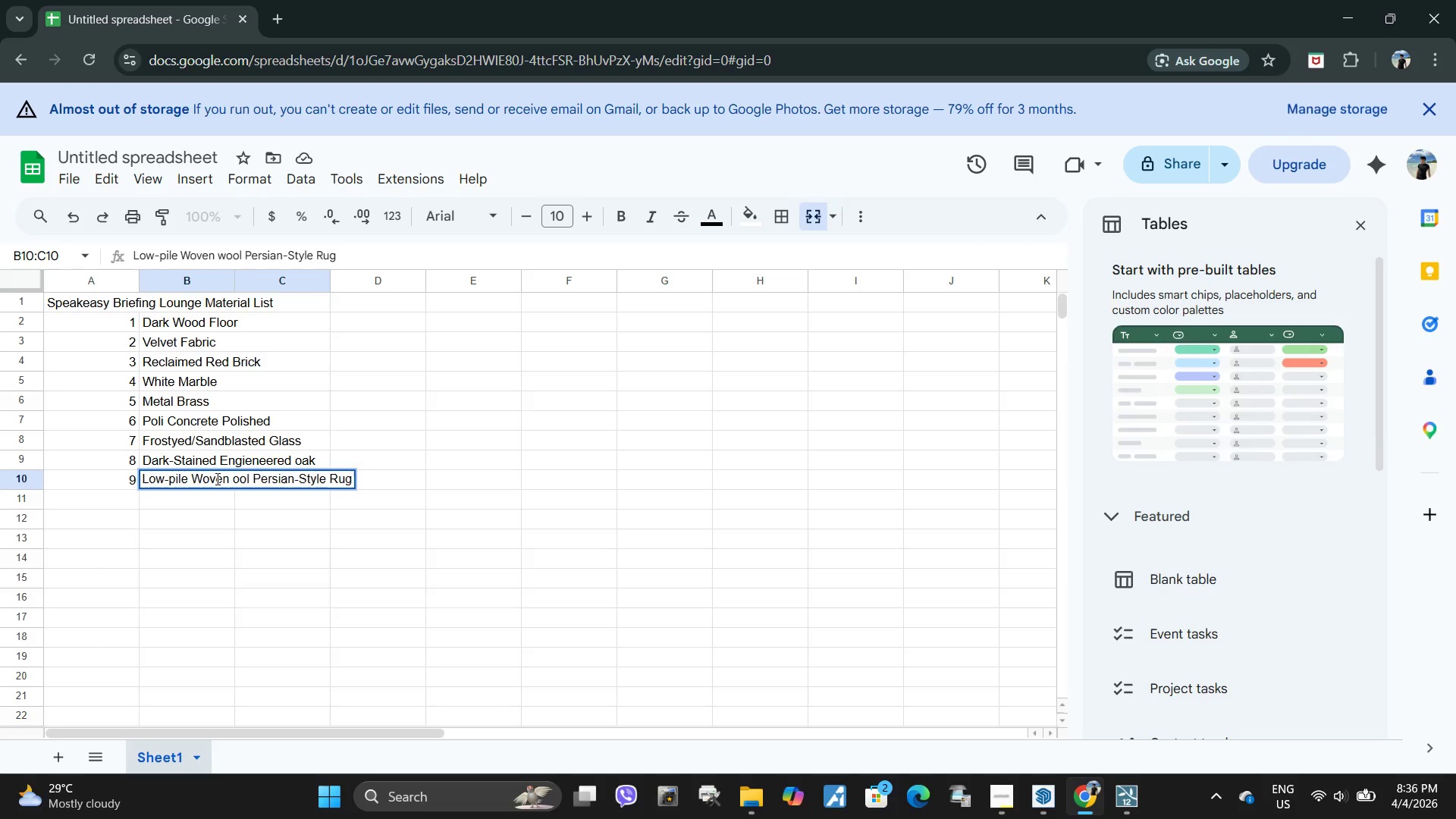 
key(Shift+ShiftLeft)
 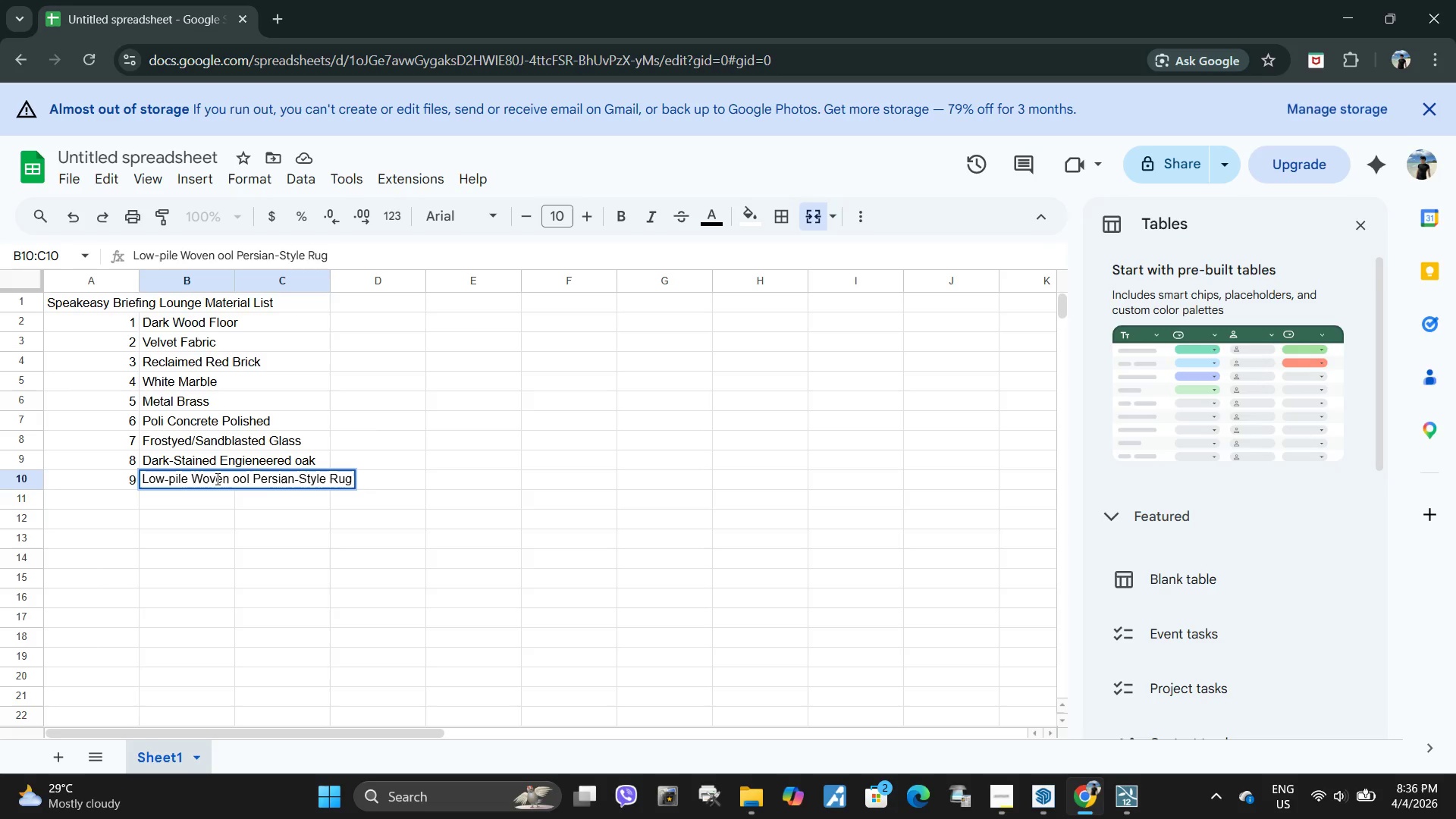 
key(Shift+W)
 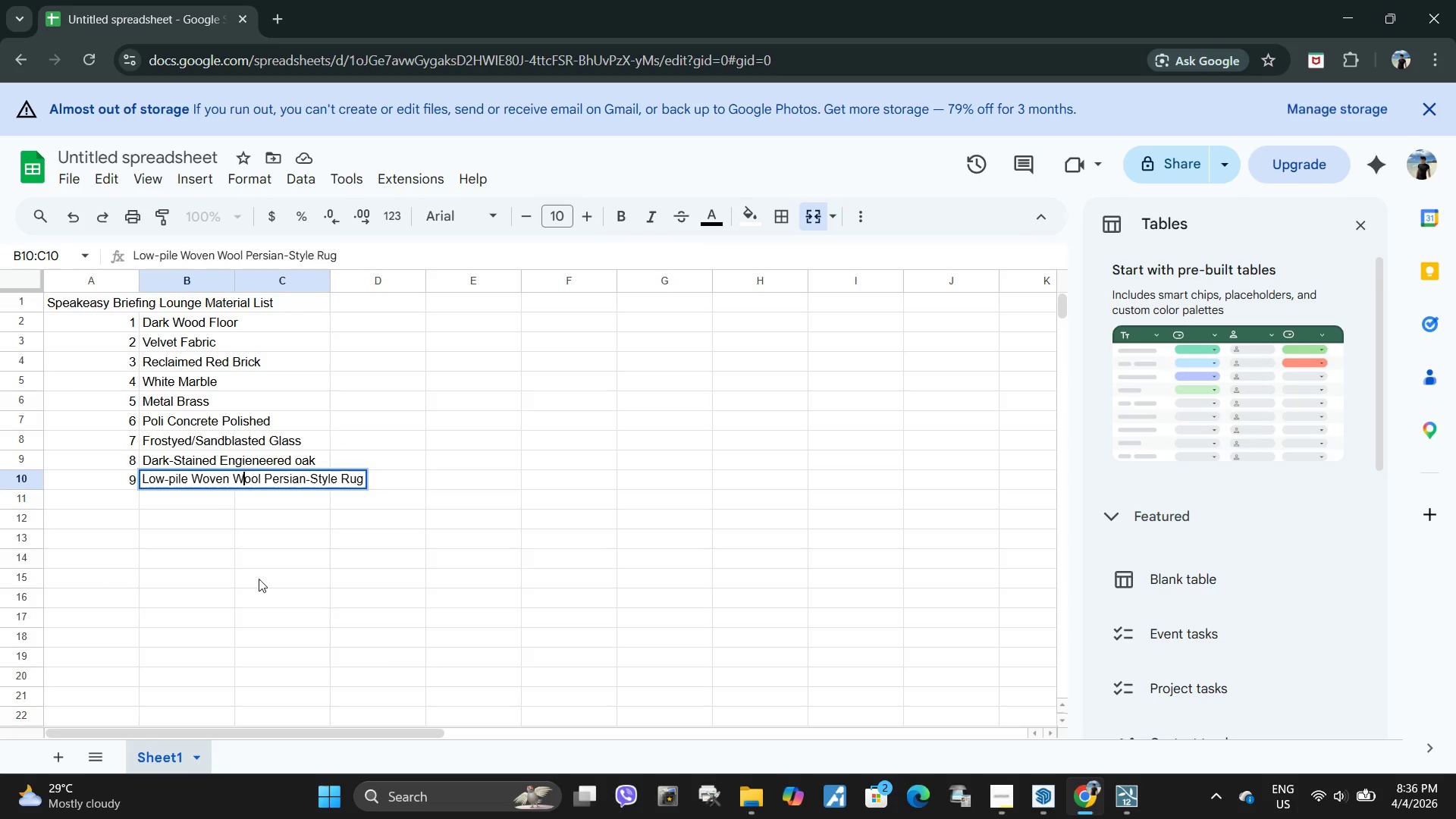 
left_click([384, 665])
 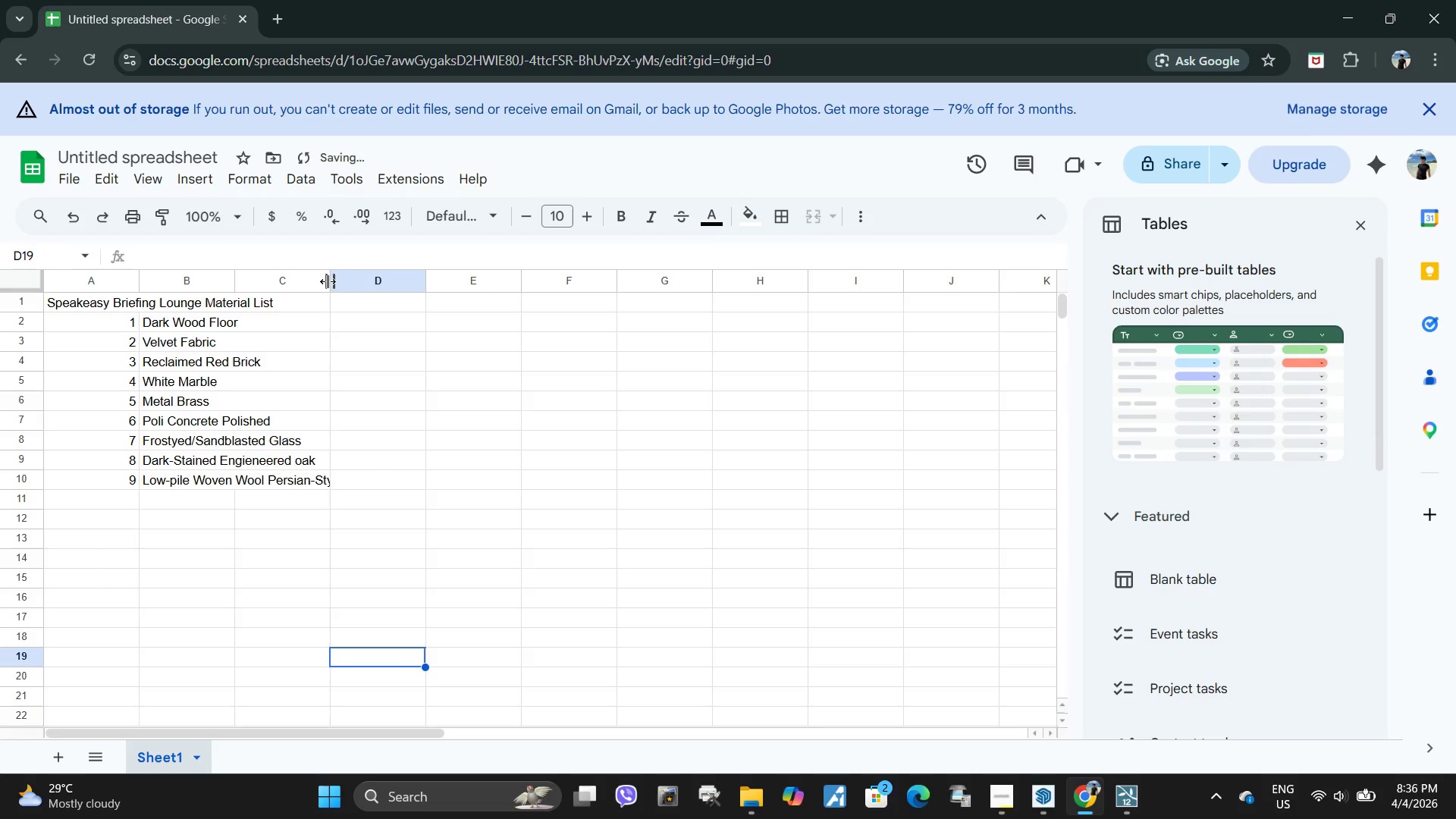 
left_click_drag(start_coordinate=[328, 281], to_coordinate=[362, 283])
 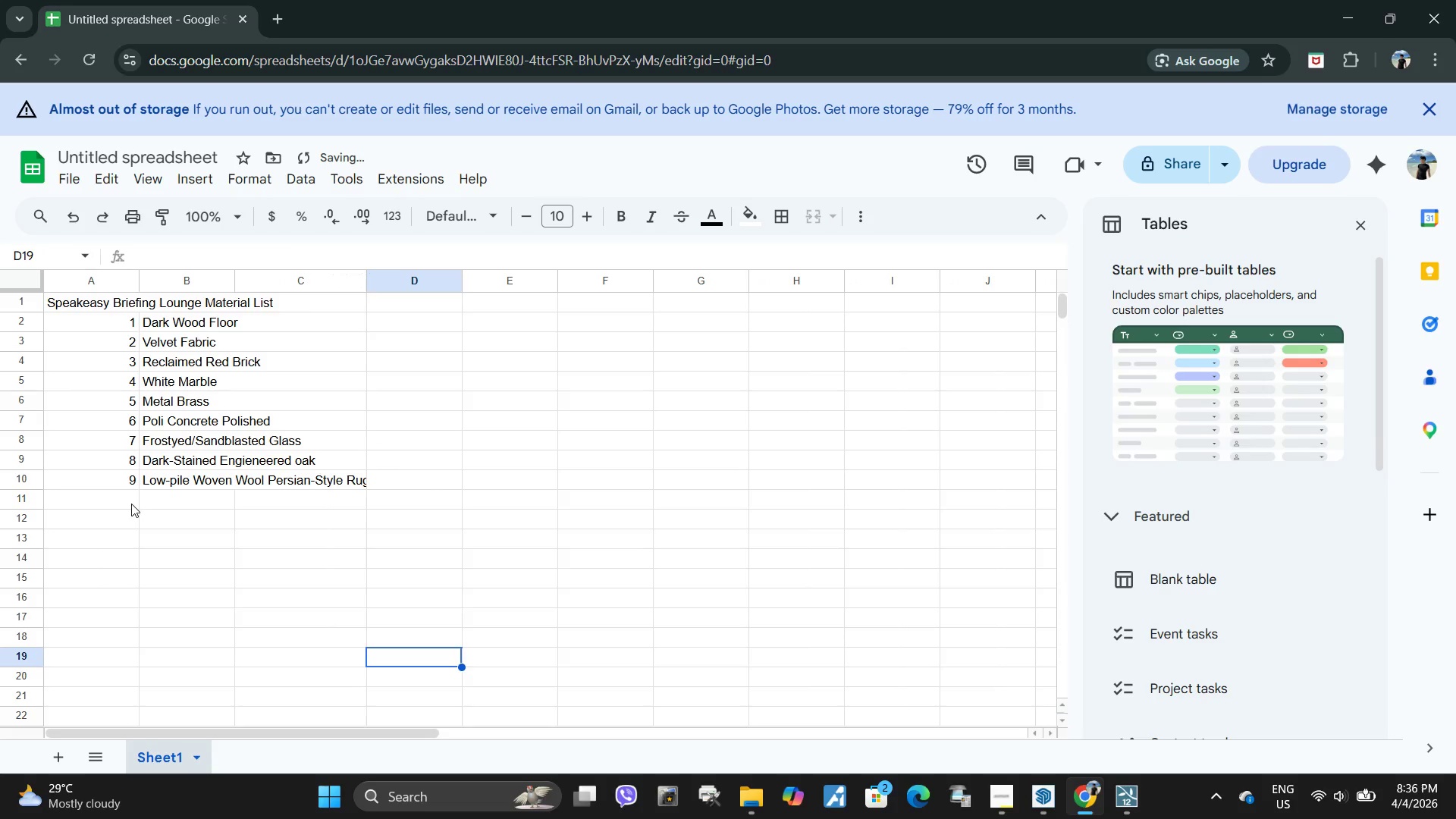 
left_click([131, 504])
 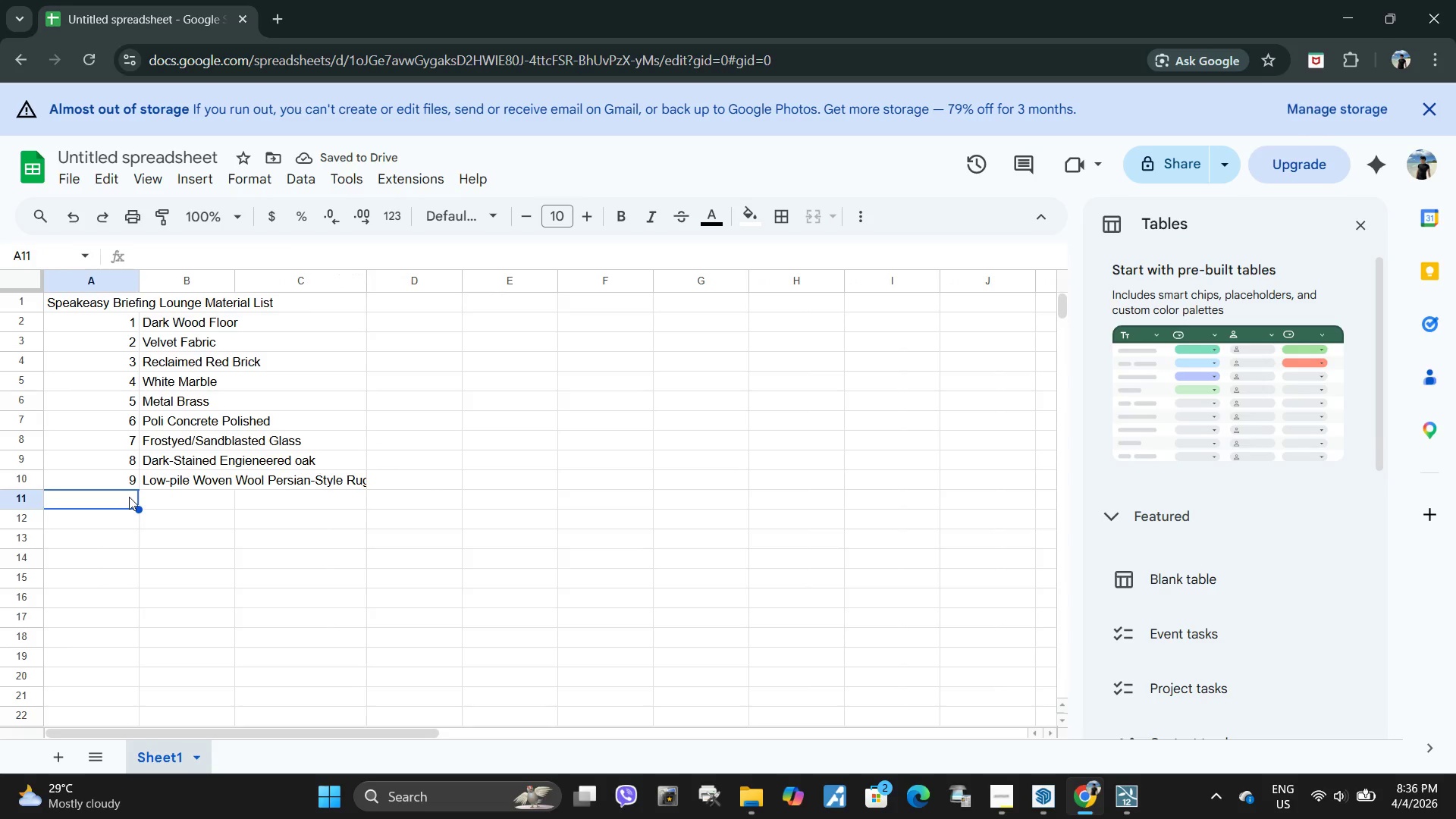 
type(10)
 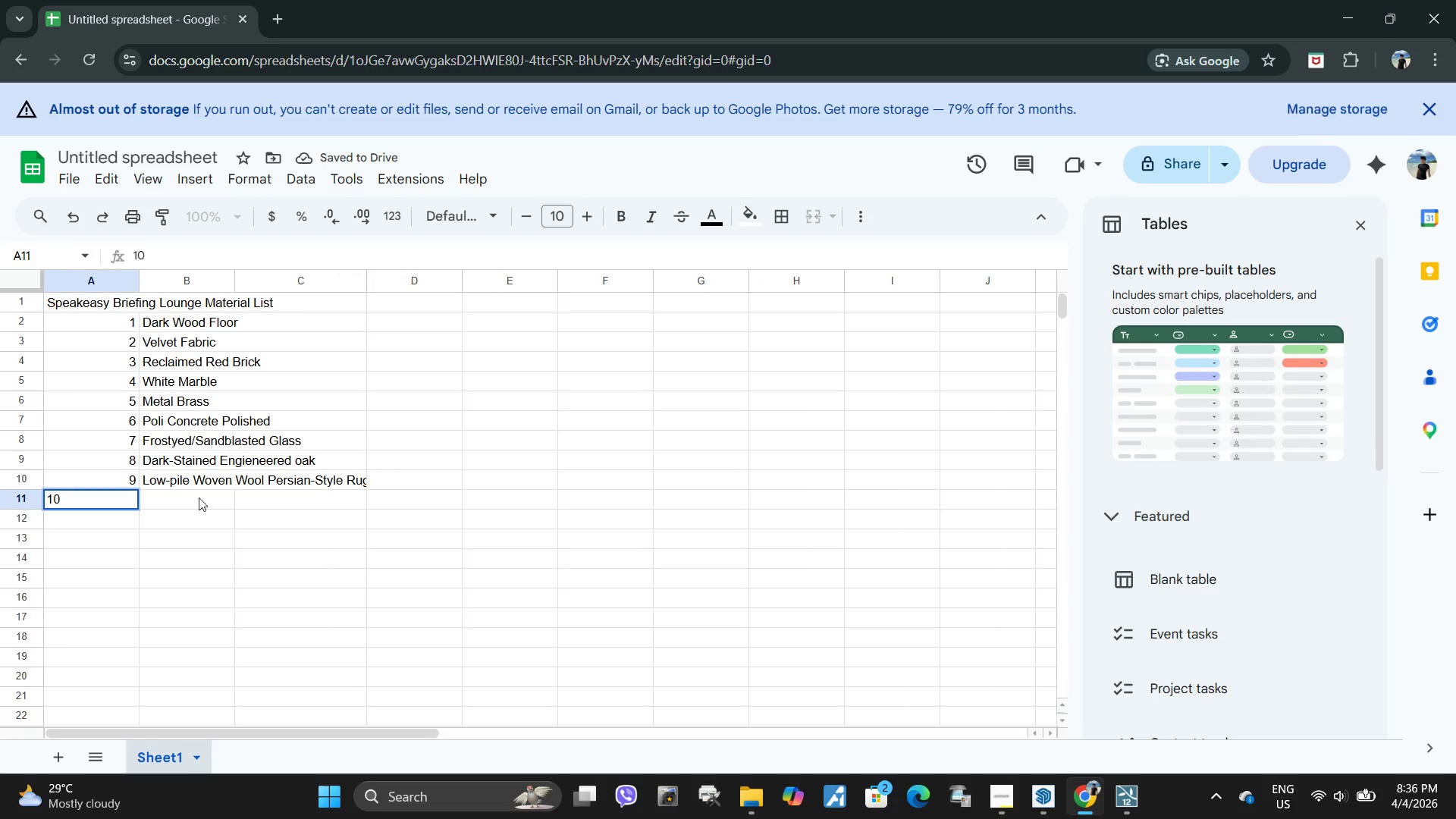 
left_click([252, 497])
 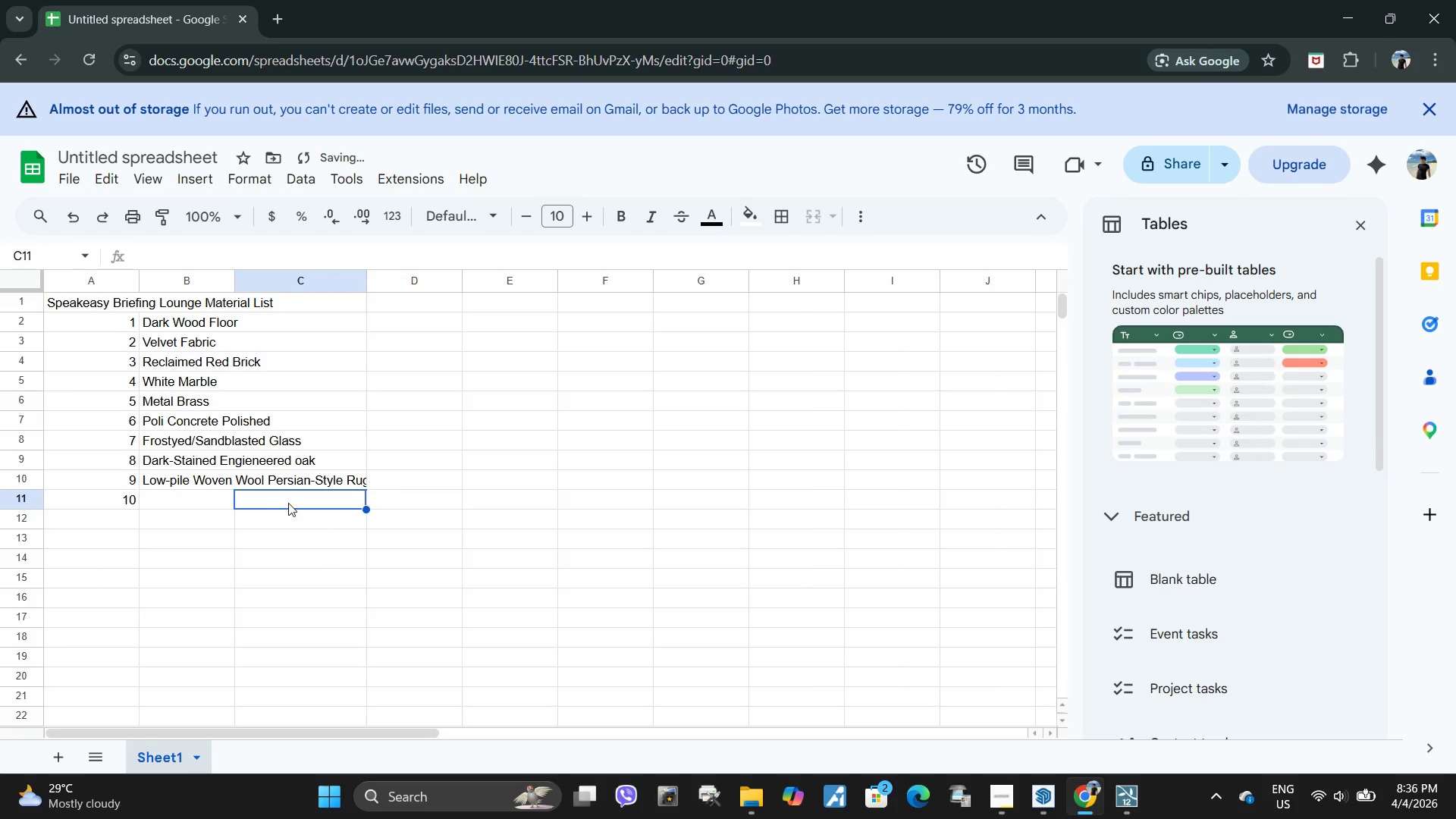 
left_click_drag(start_coordinate=[286, 502], to_coordinate=[165, 499])
 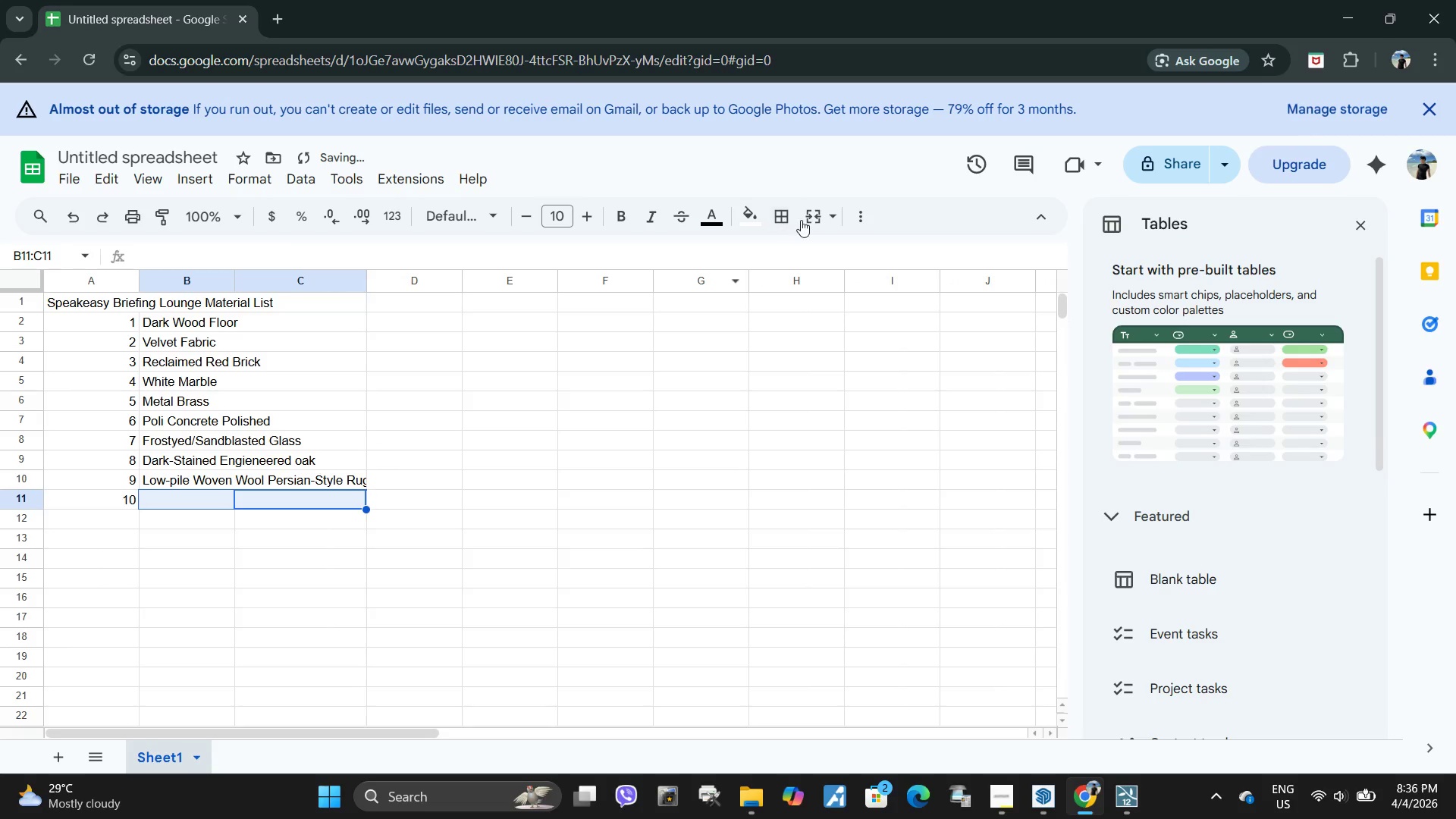 
left_click([822, 211])
 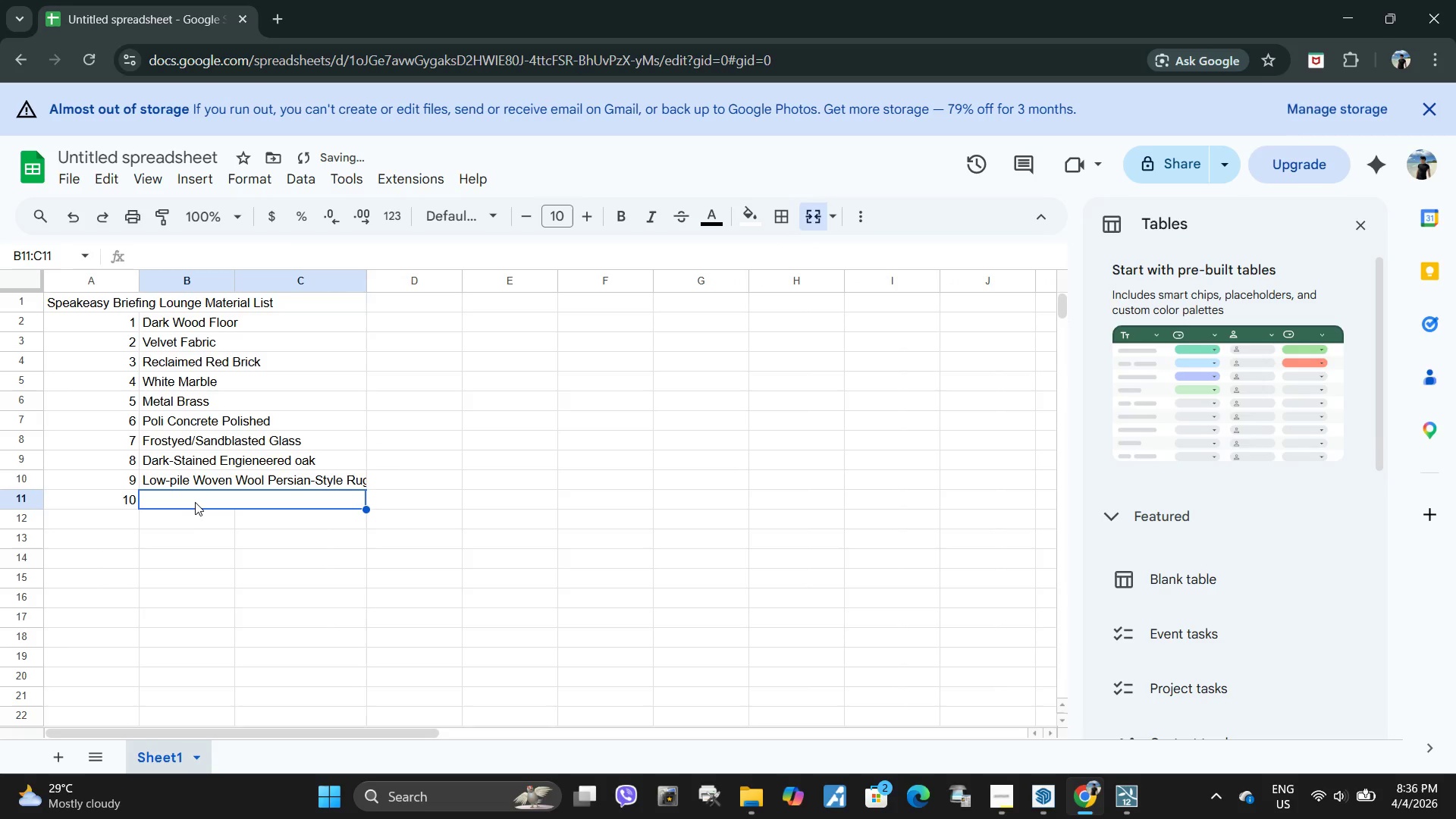 
double_click([195, 501])
 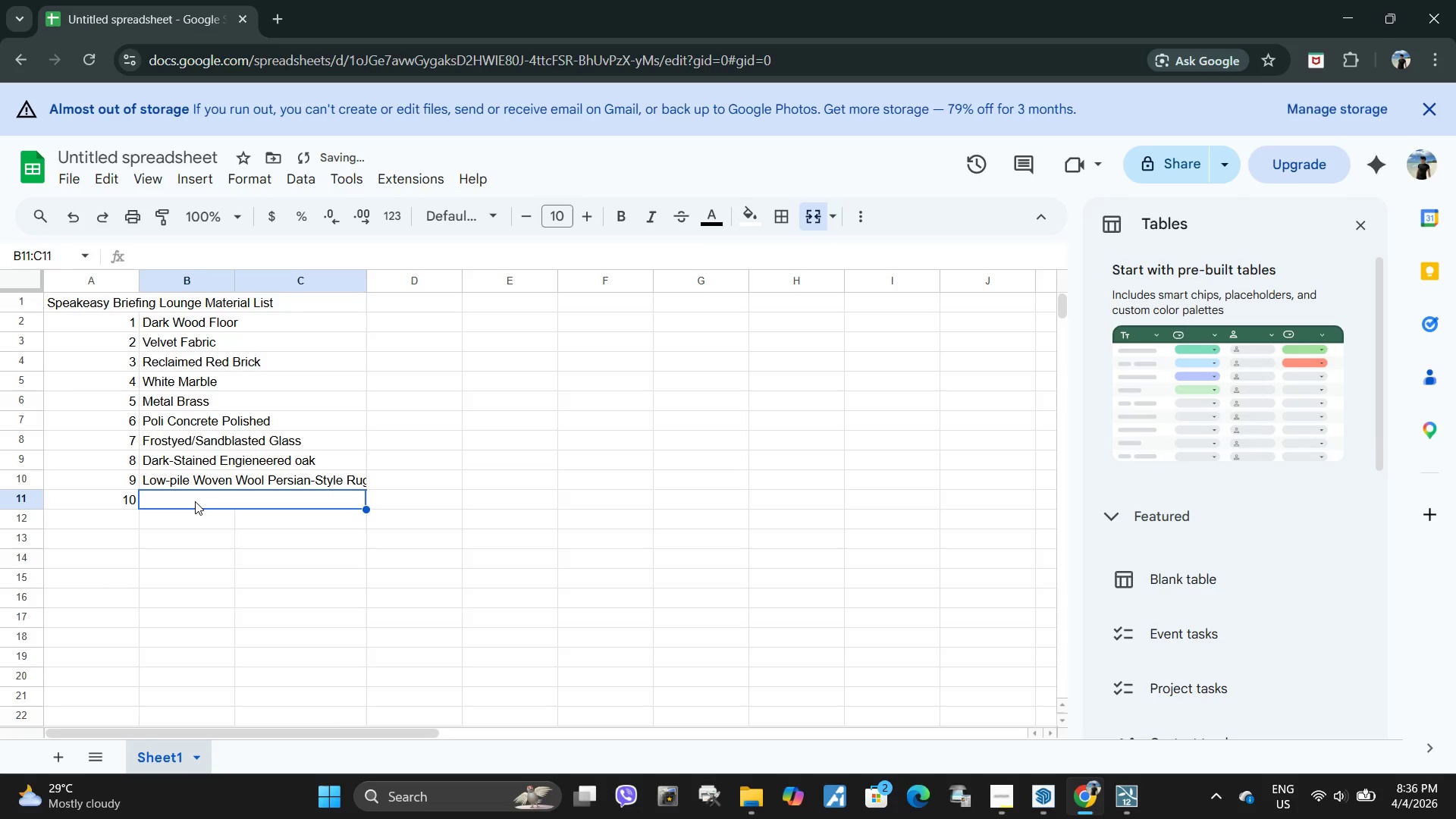 
triple_click([195, 501])
 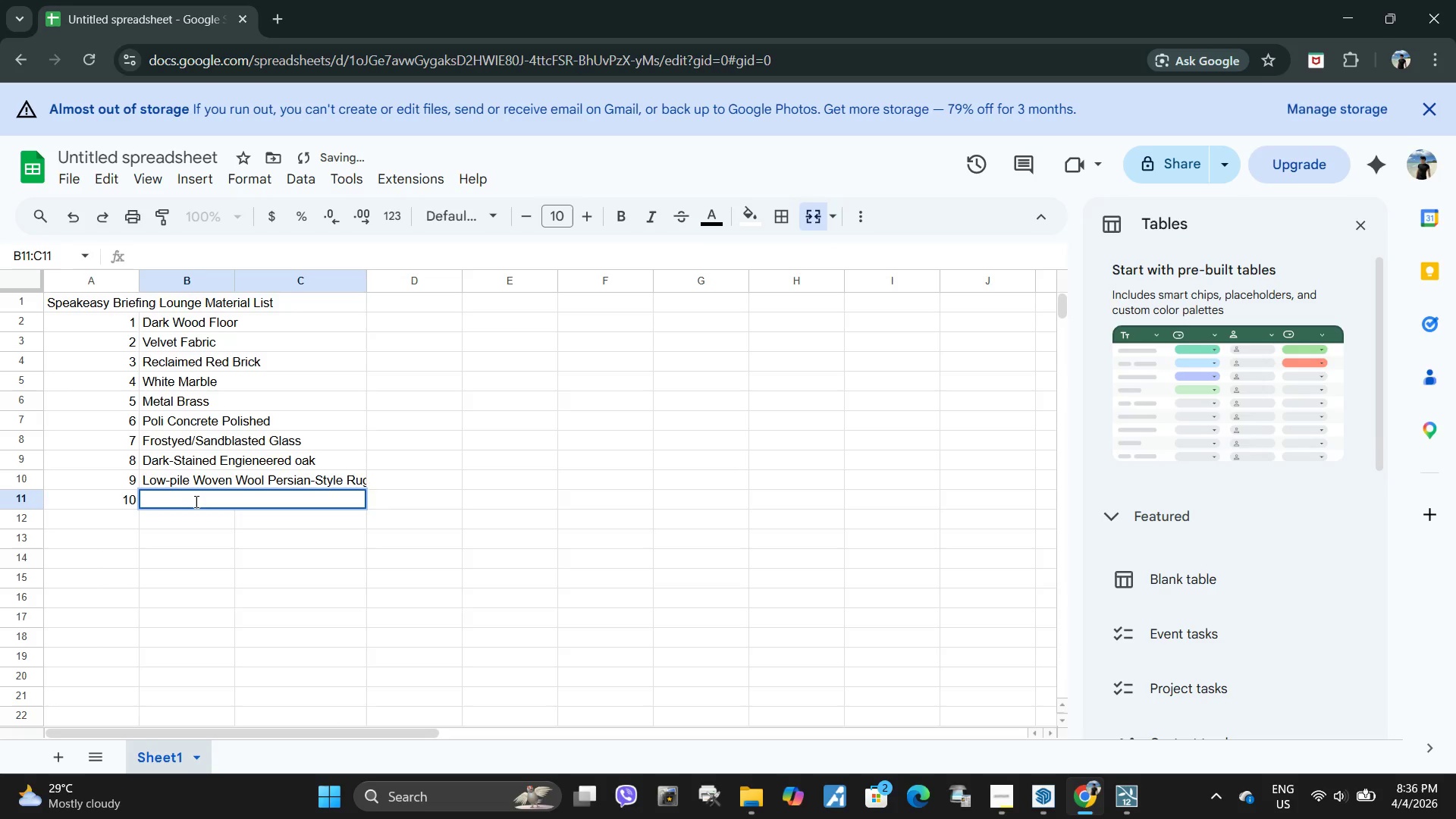 
triple_click([195, 501])
 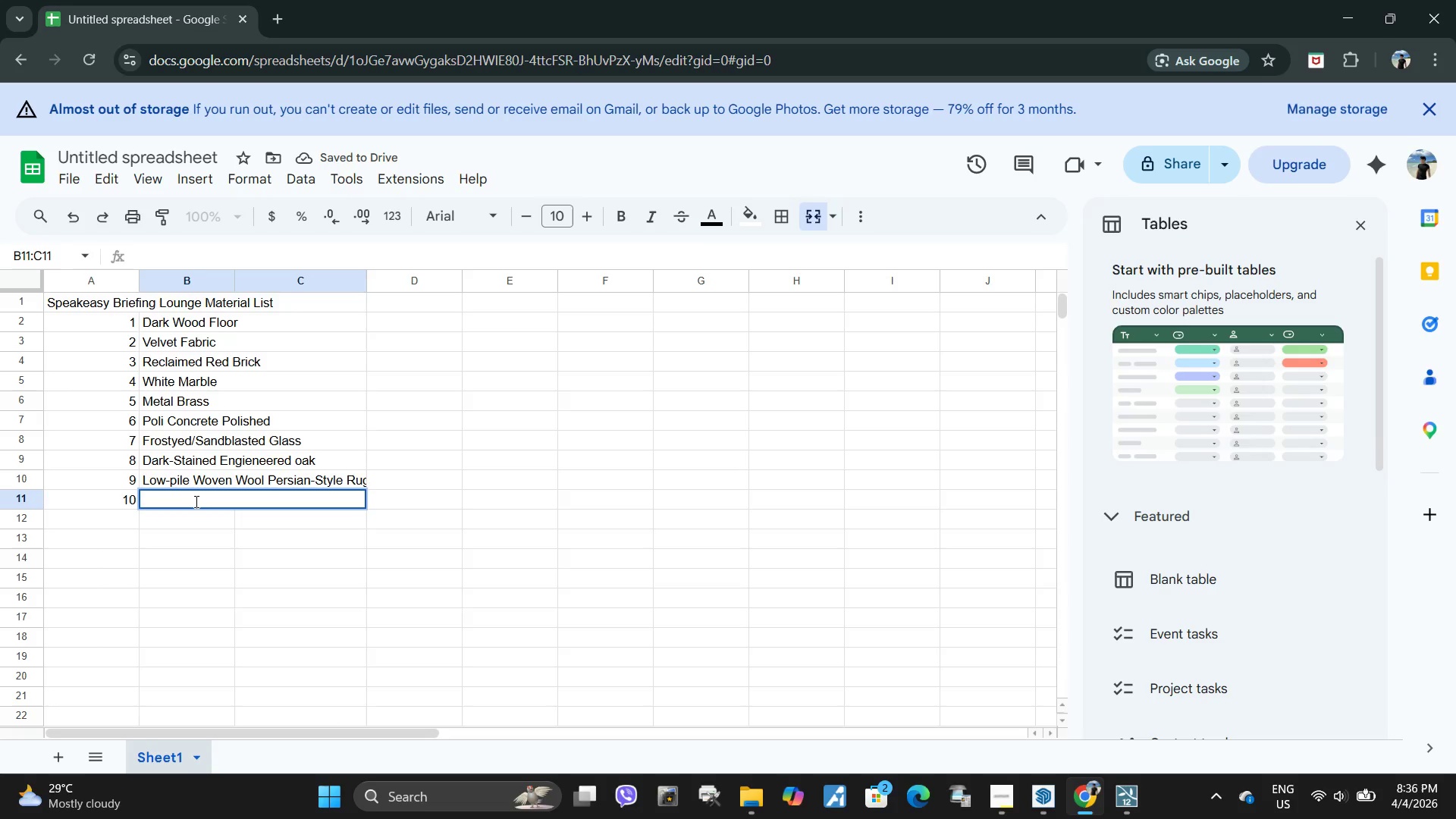 
type(plaster)
key(Backspace)
key(Backspace)
key(Backspace)
key(Backspace)
key(Backspace)
key(Backspace)
key(Backspace)
type(Plasterboard)
 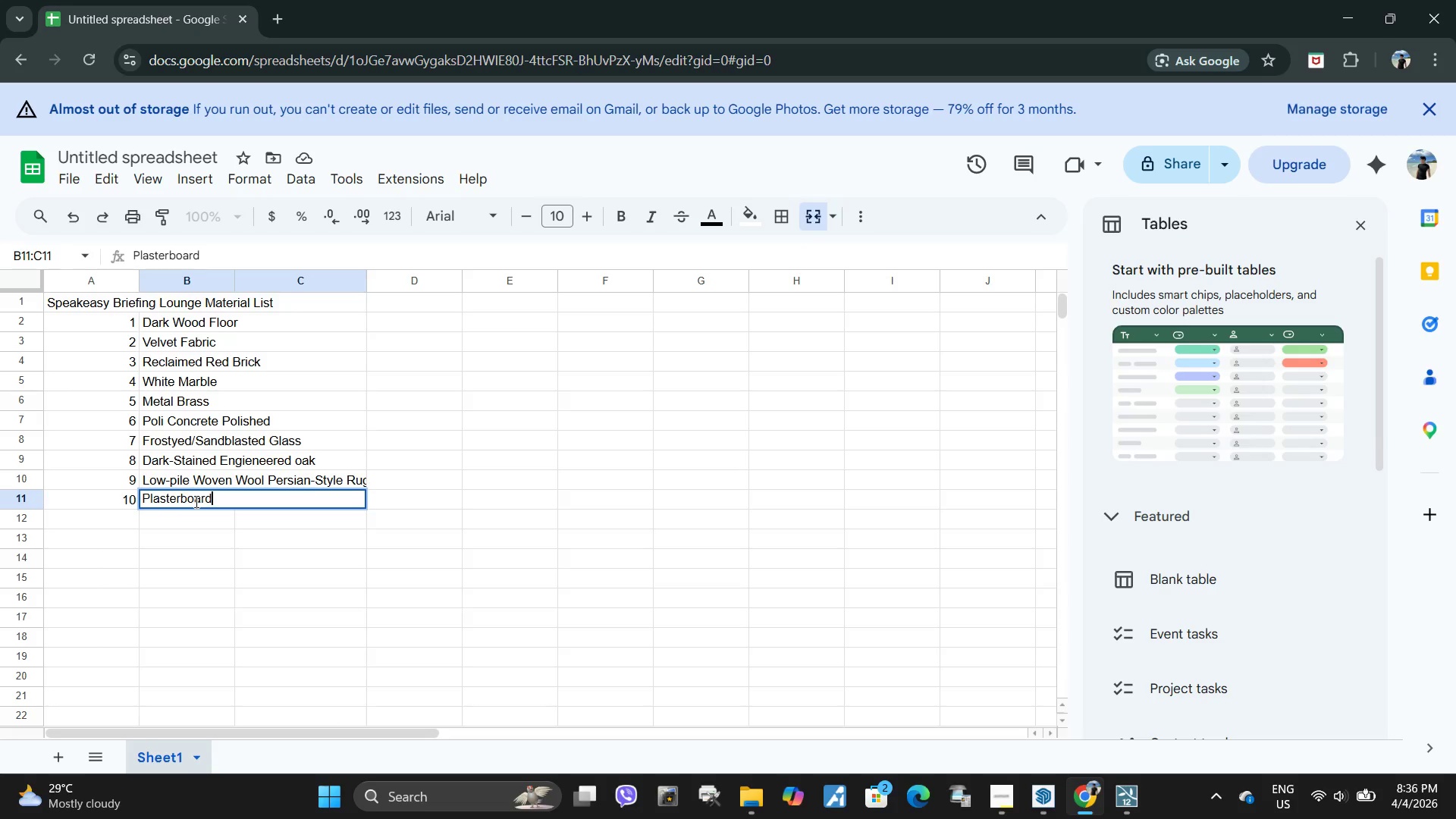 
type( Ceiling)
 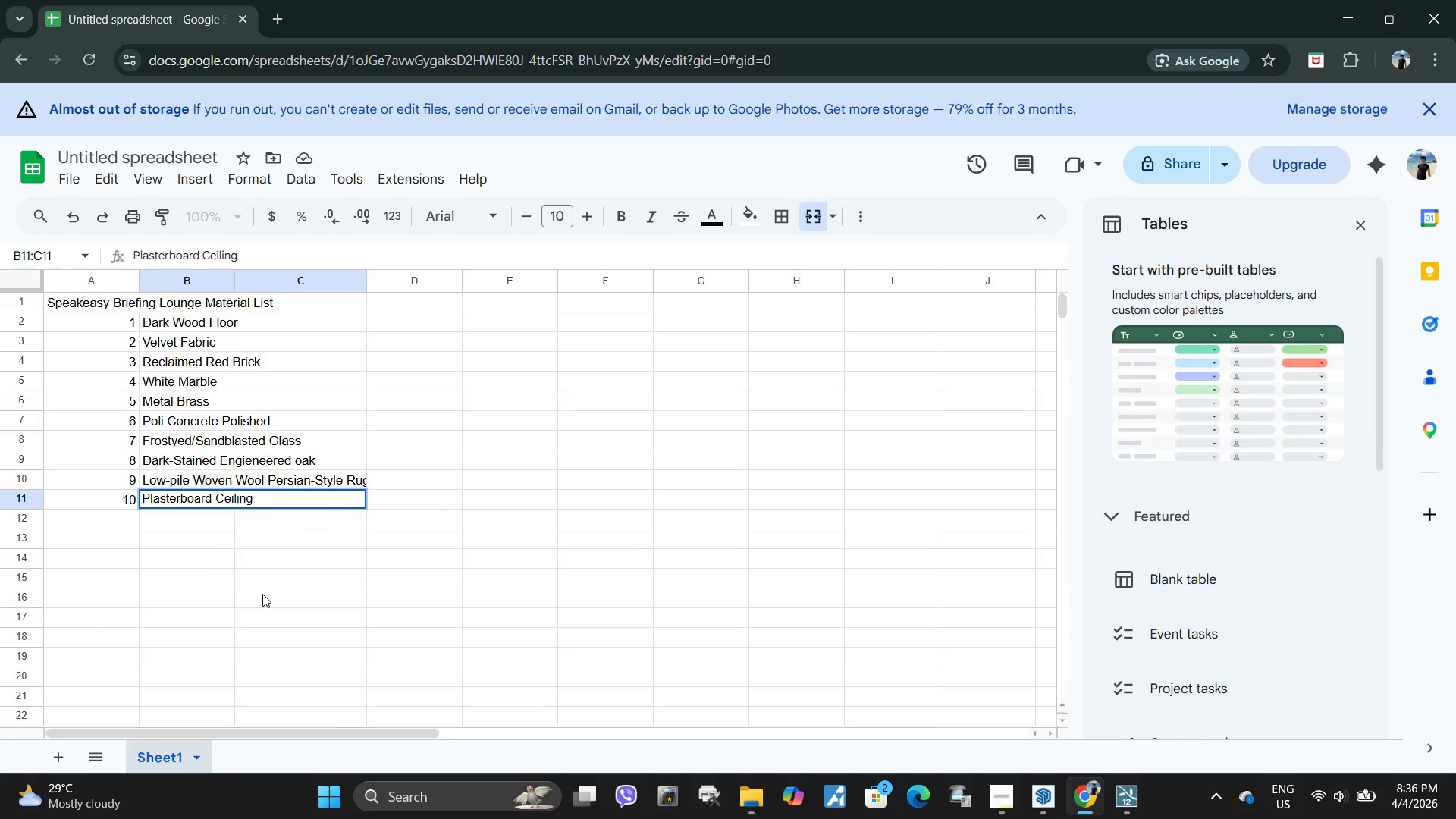 
left_click([278, 604])
 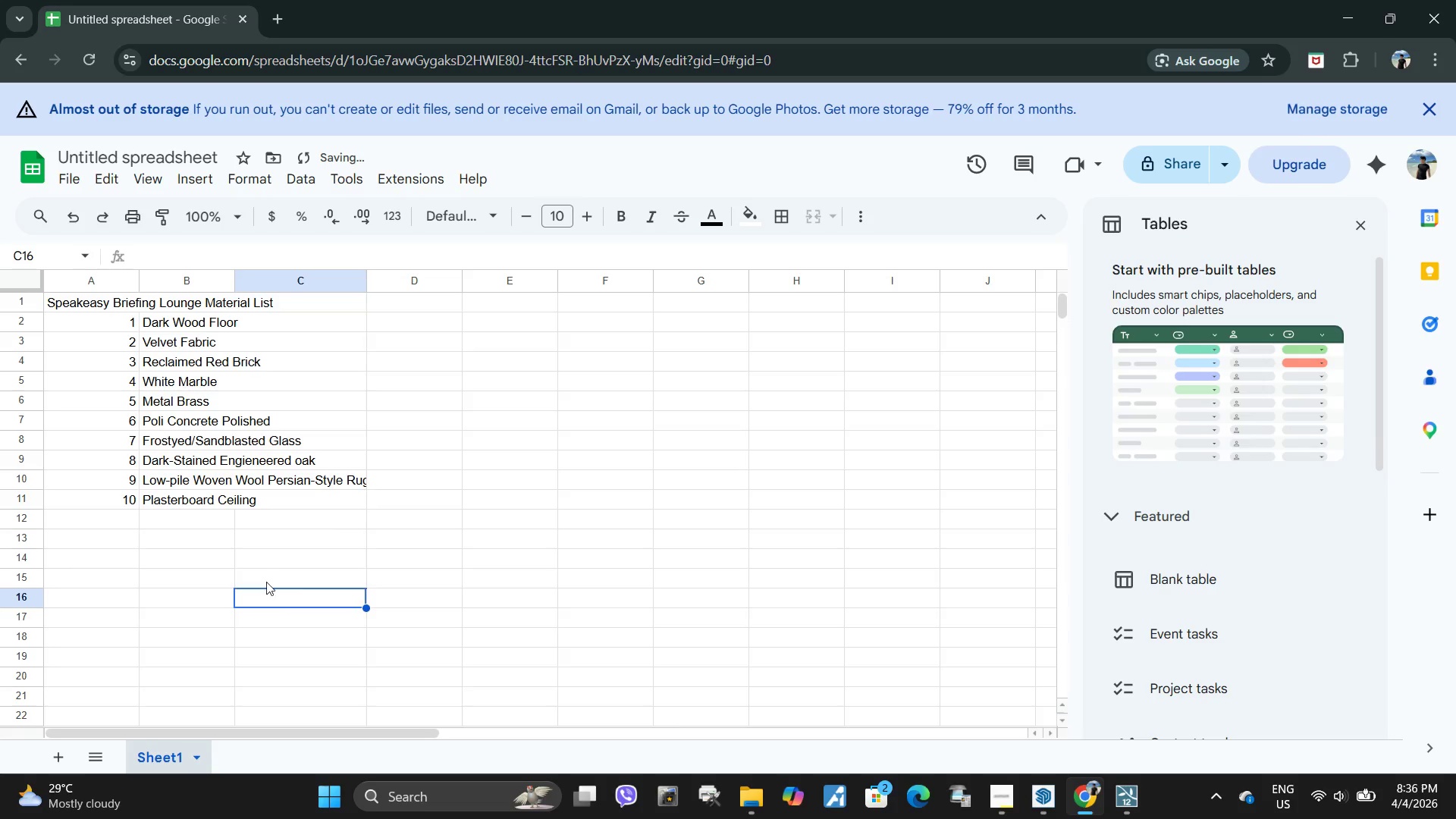 
scroll: coordinate [260, 573], scroll_direction: down, amount: 1.0
 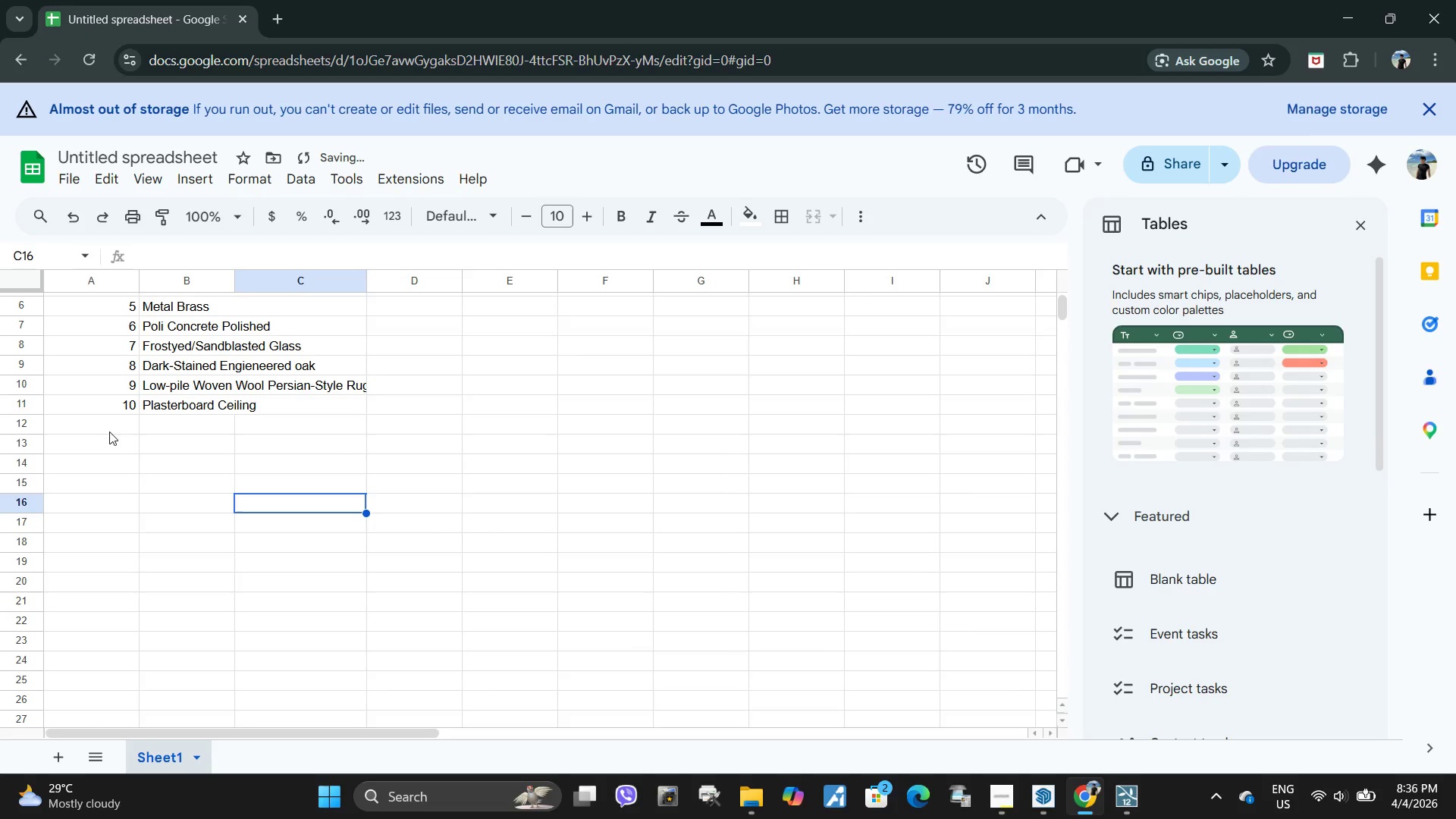 
left_click([111, 426])
 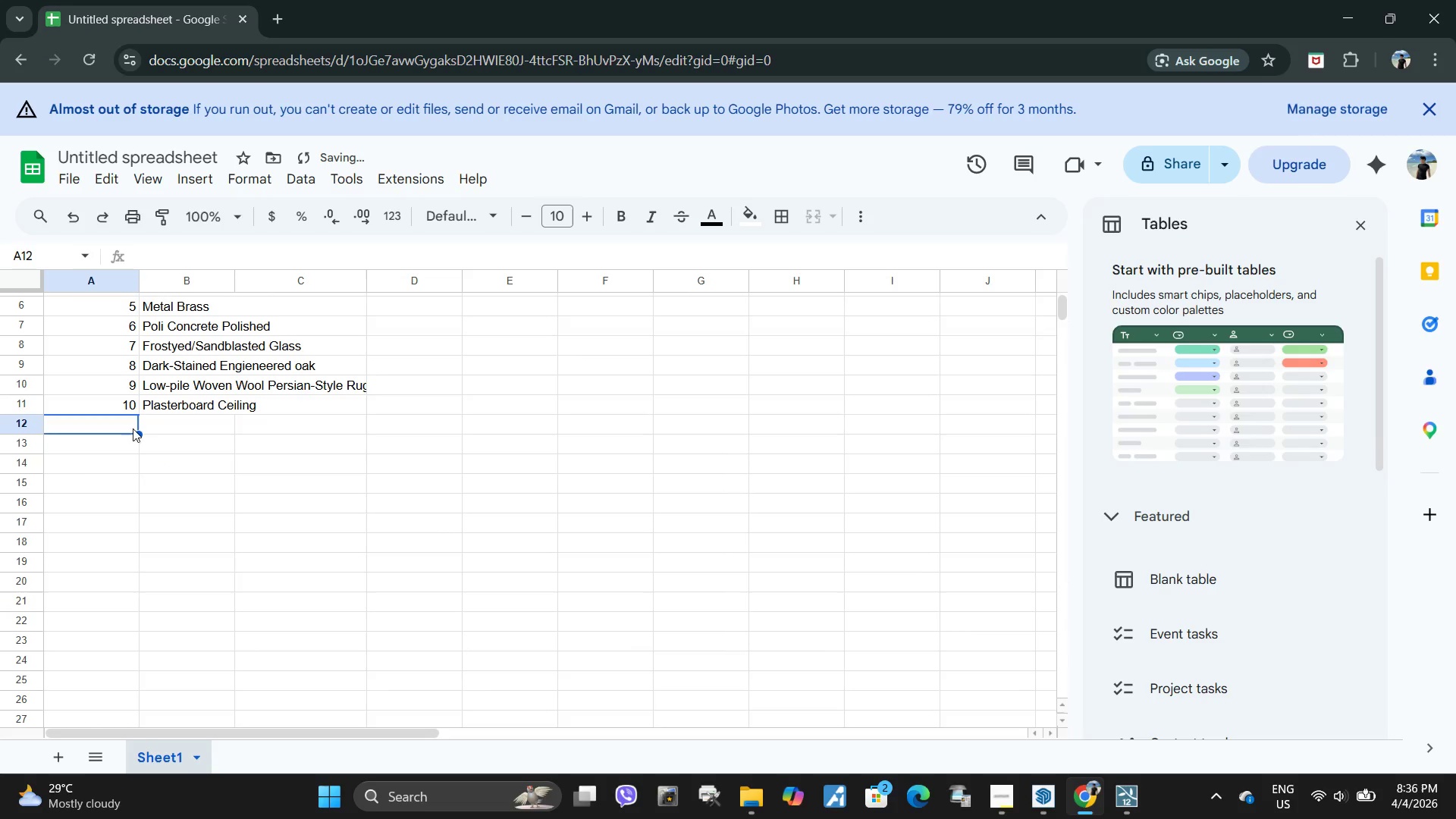 
type(11)
 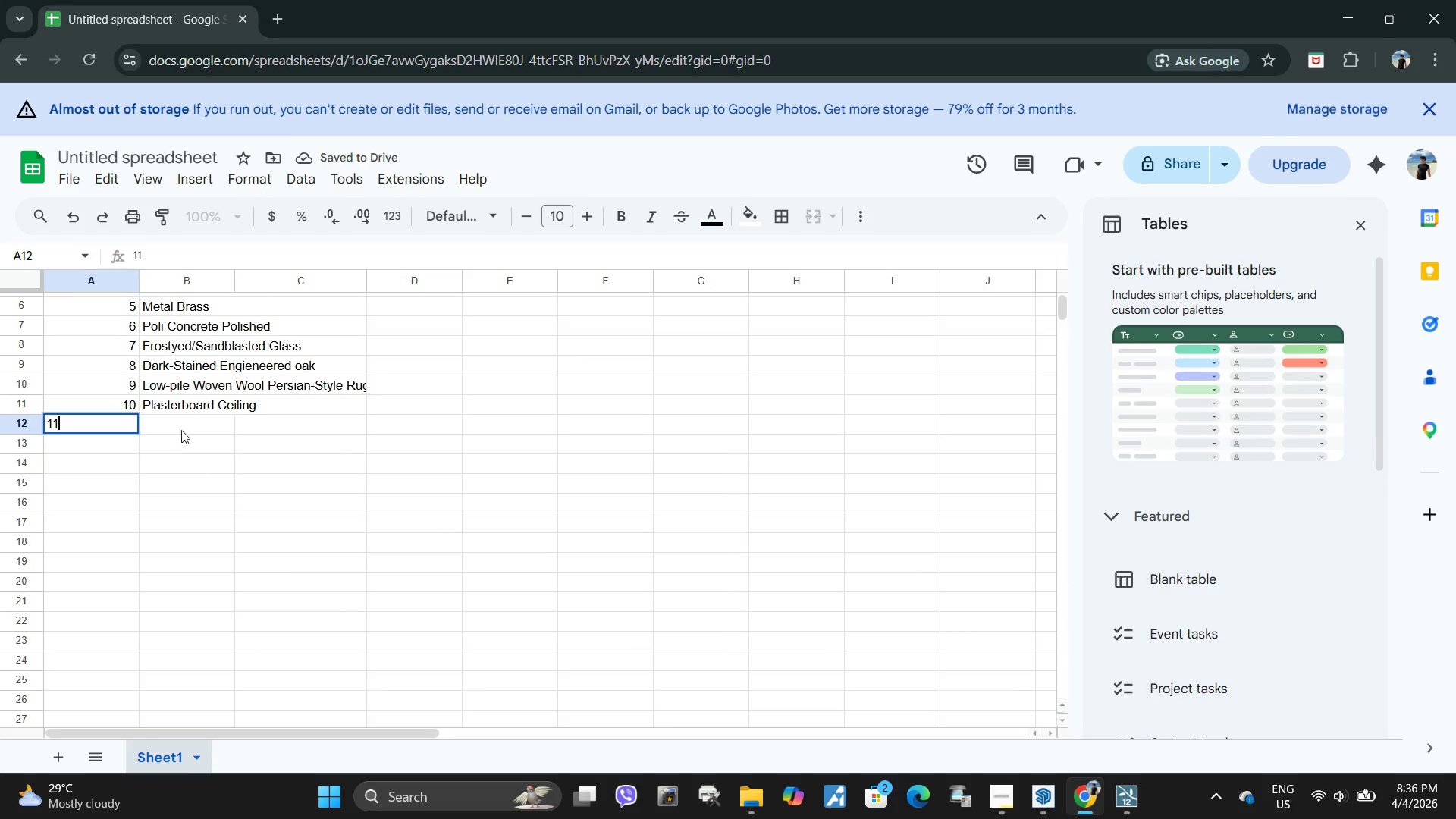 
left_click([185, 424])
 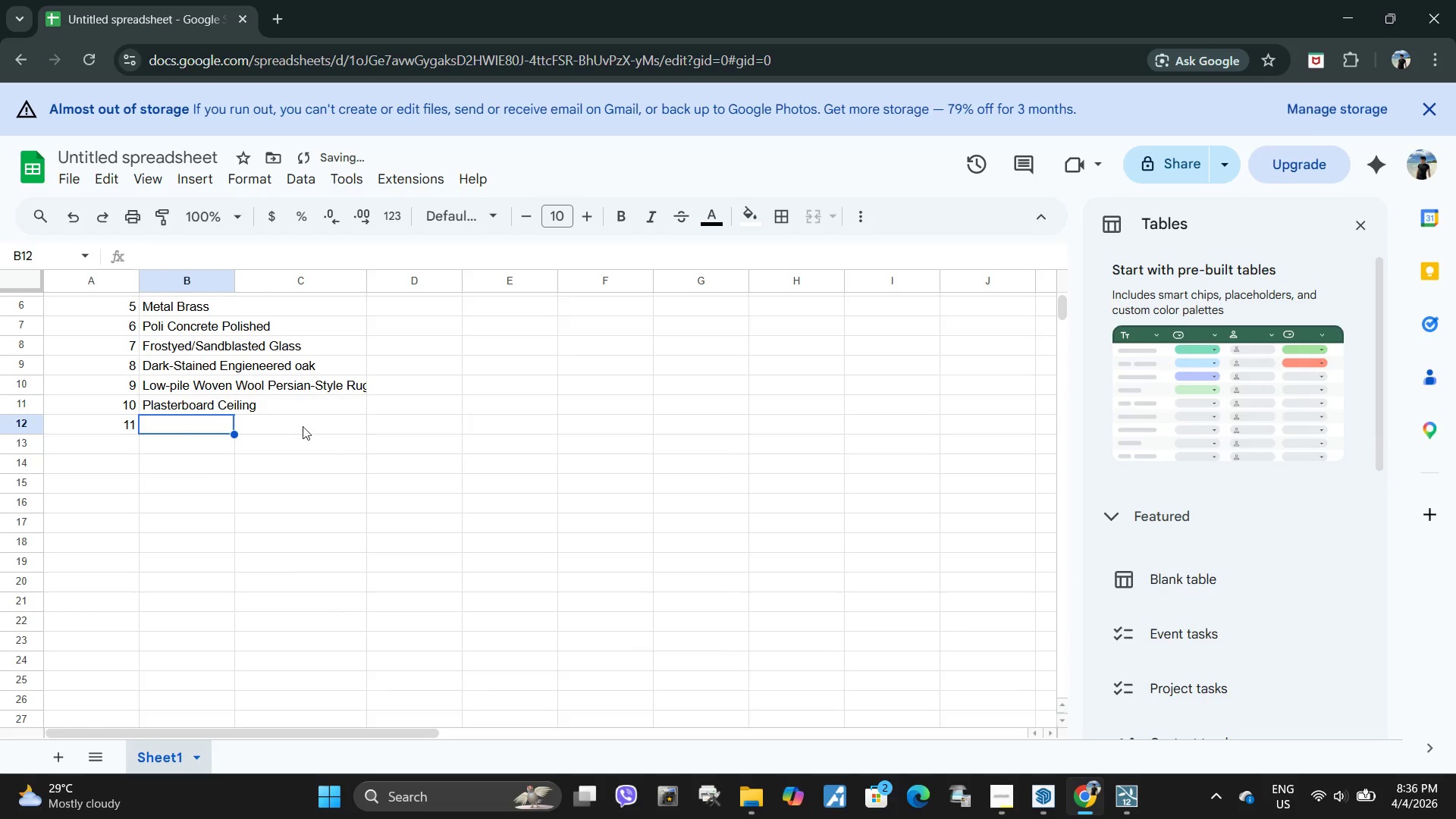 
left_click_drag(start_coordinate=[303, 426], to_coordinate=[200, 425])
 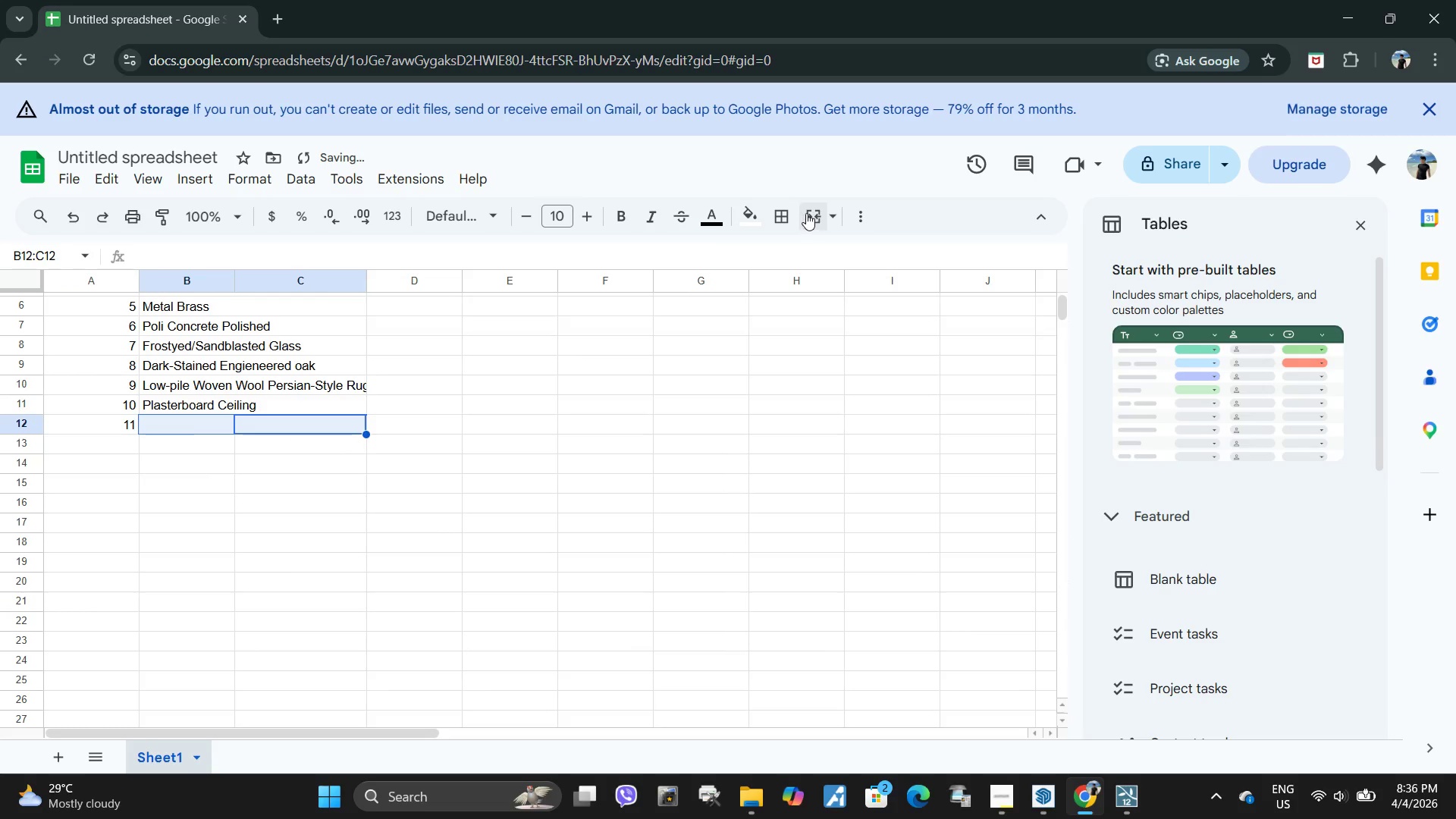 
left_click([811, 211])
 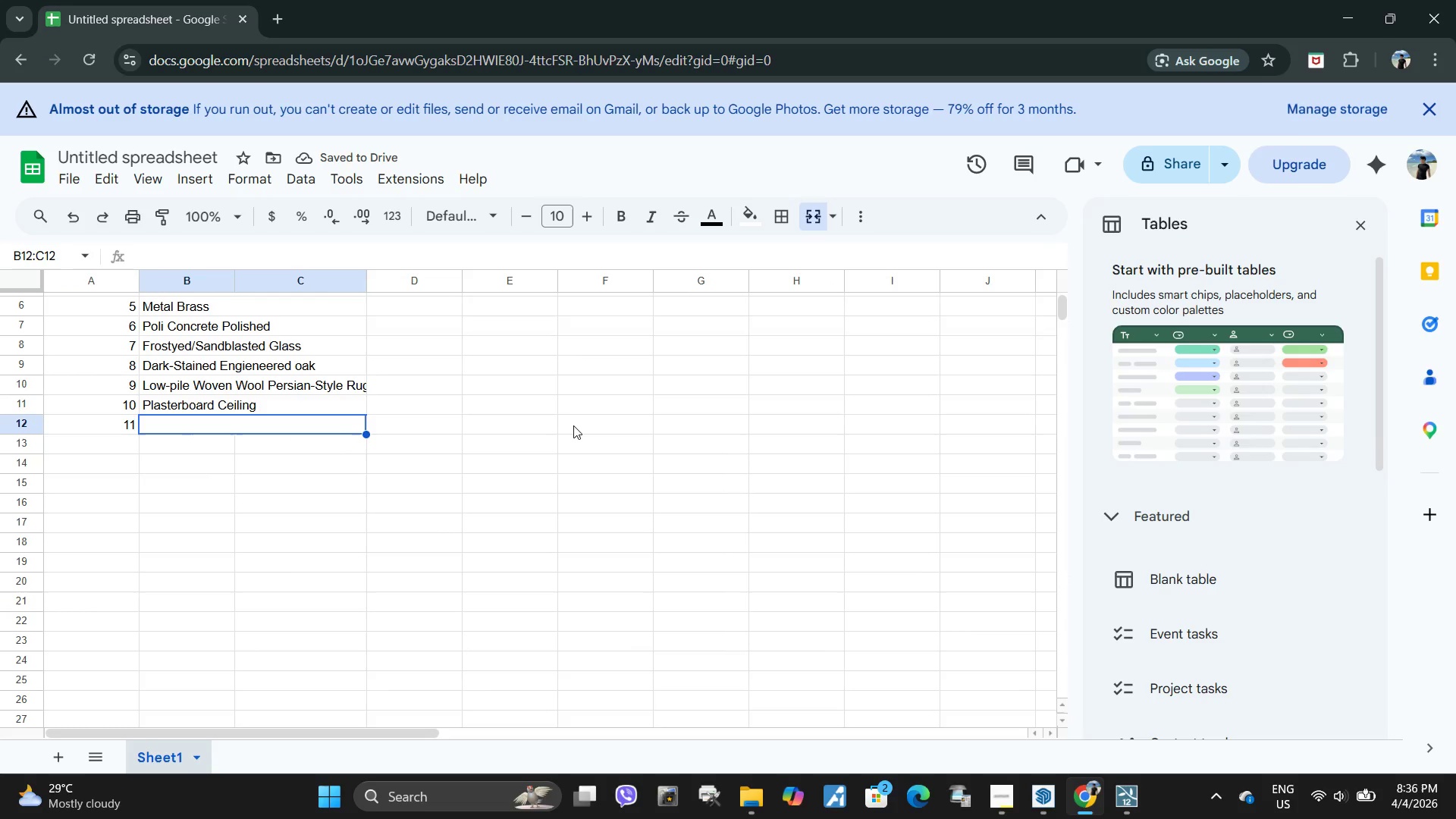 
scroll: coordinate [484, 402], scroll_direction: up, amount: 1.0
 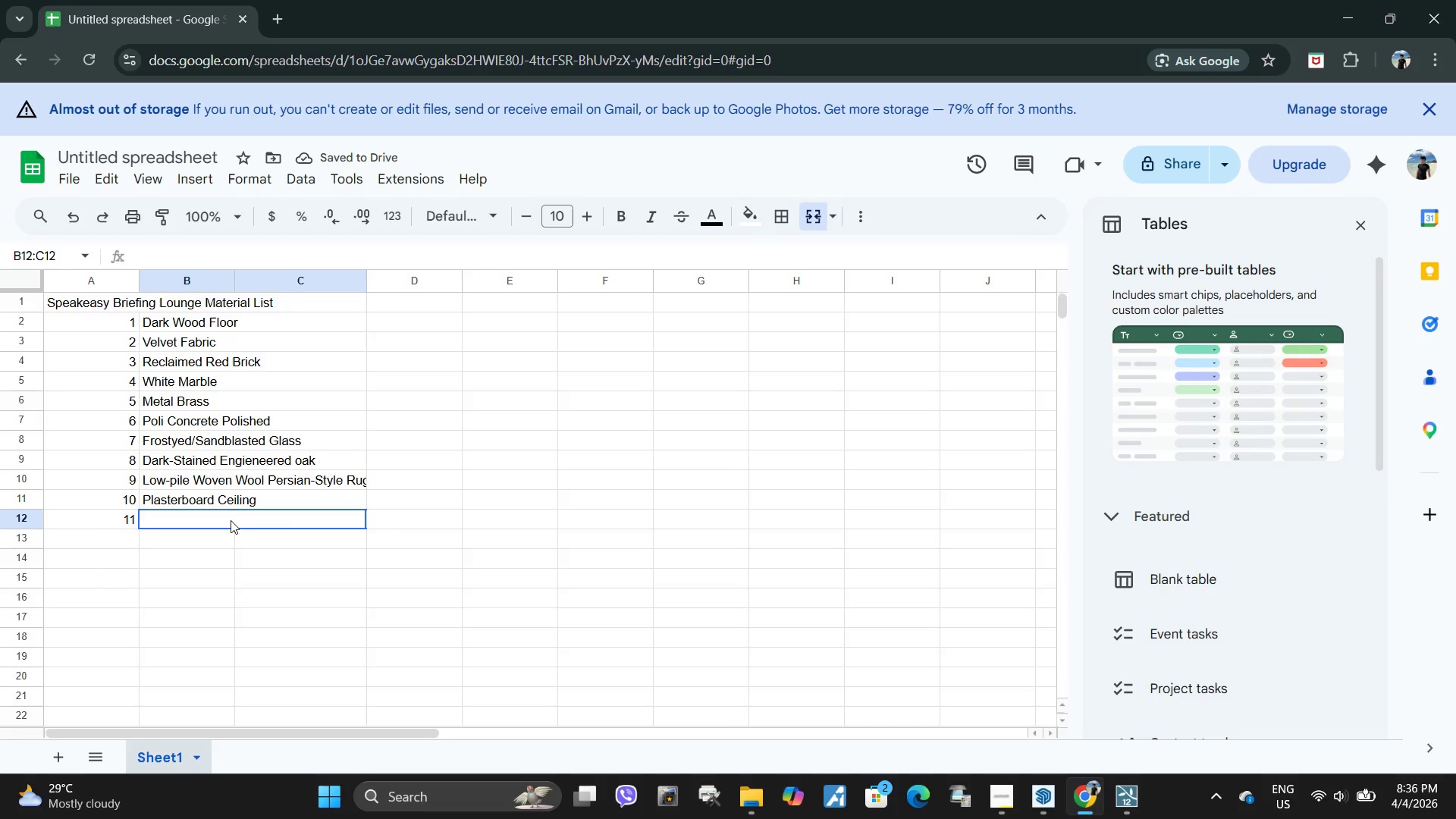 
double_click([231, 520])
 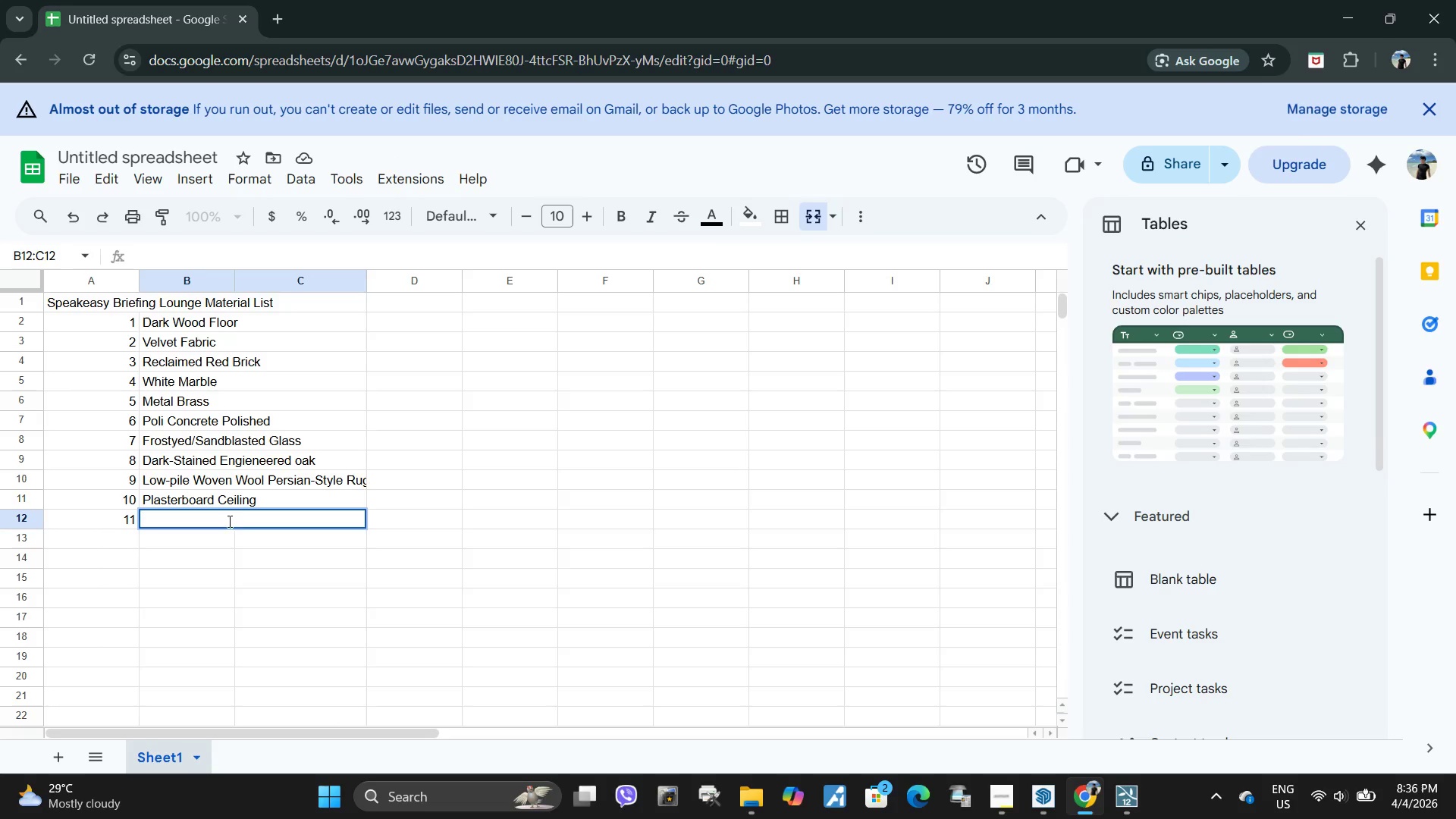 
double_click([226, 522])
 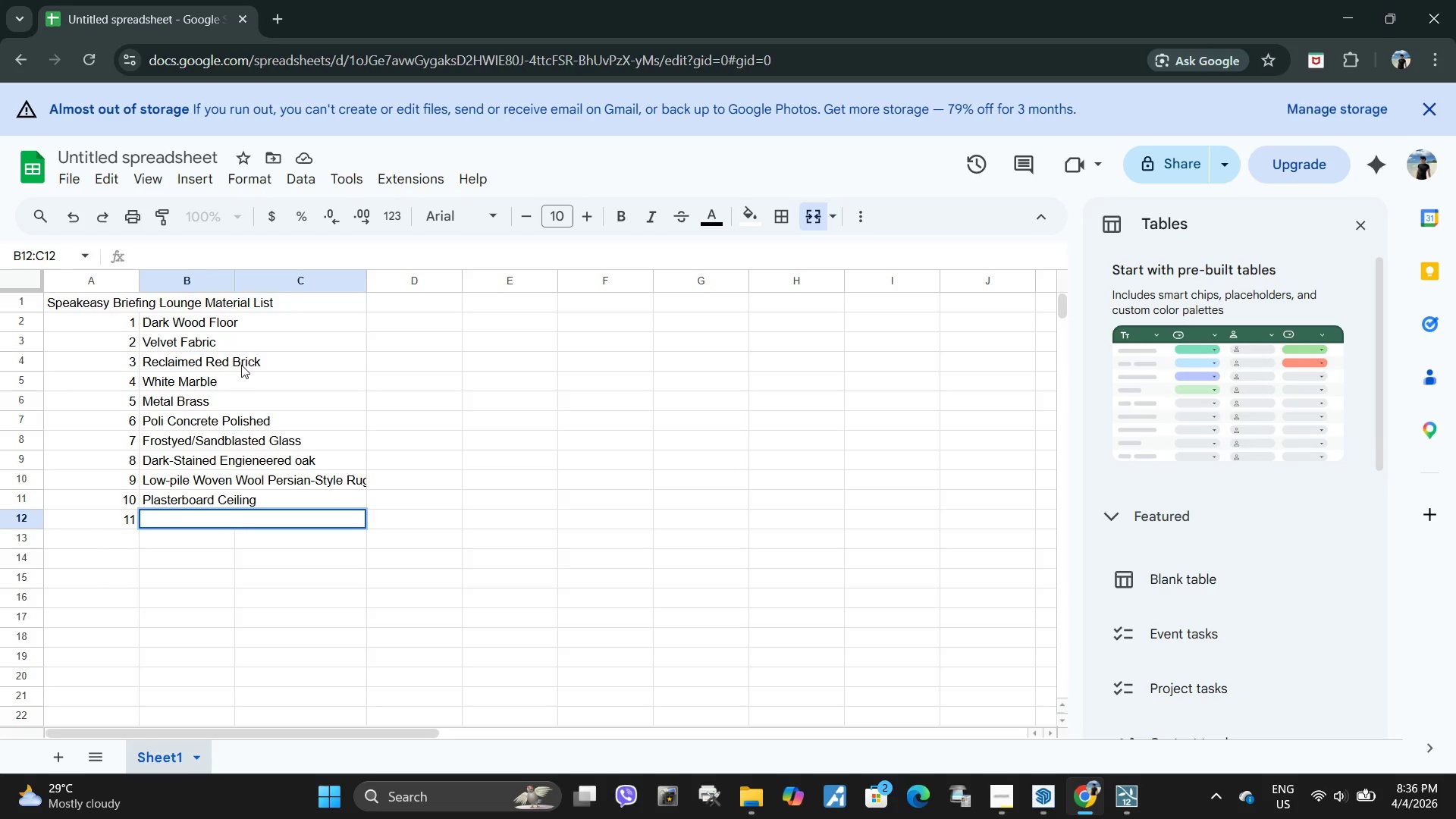 
double_click([231, 341])
 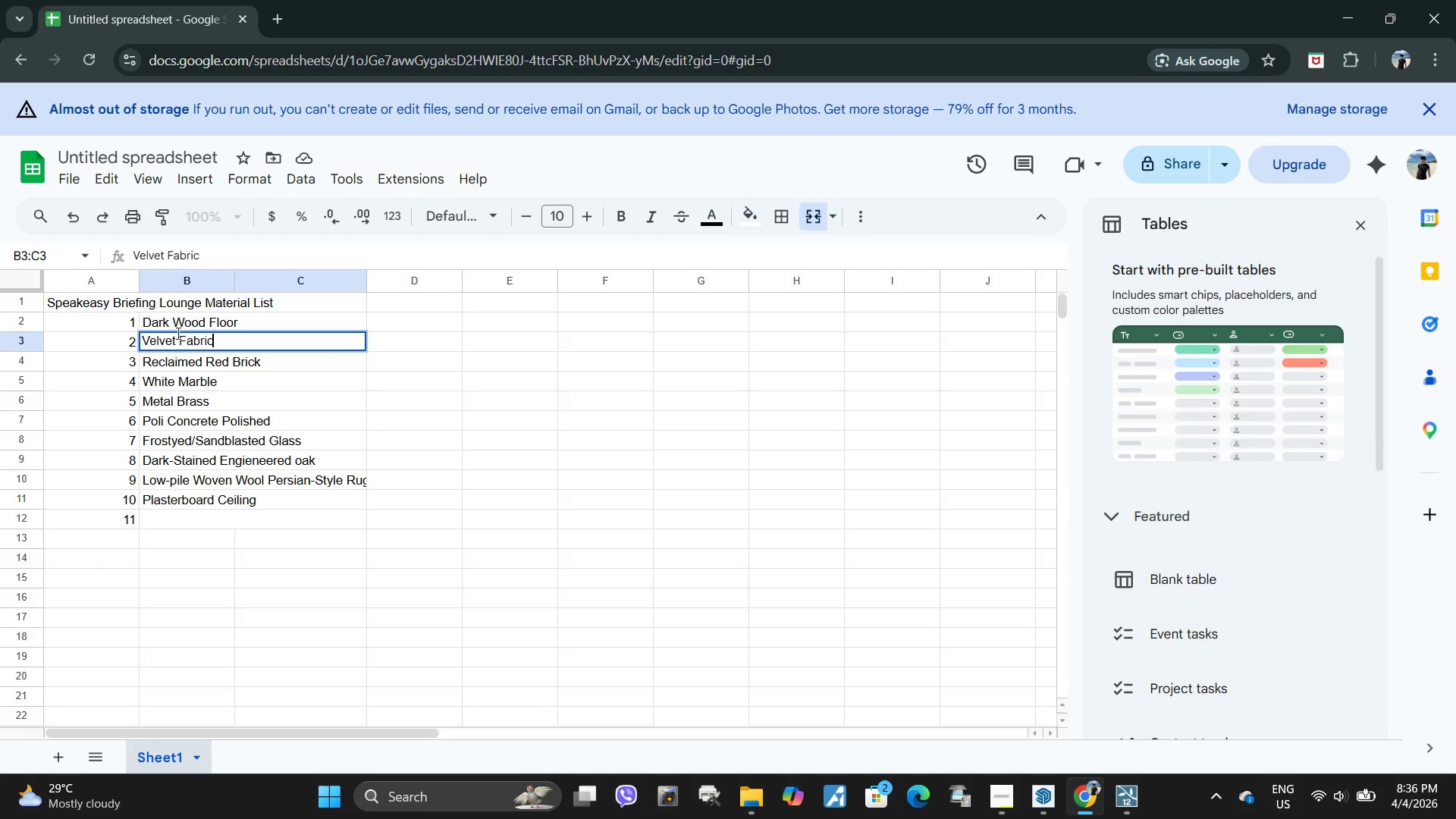 
left_click([143, 339])
 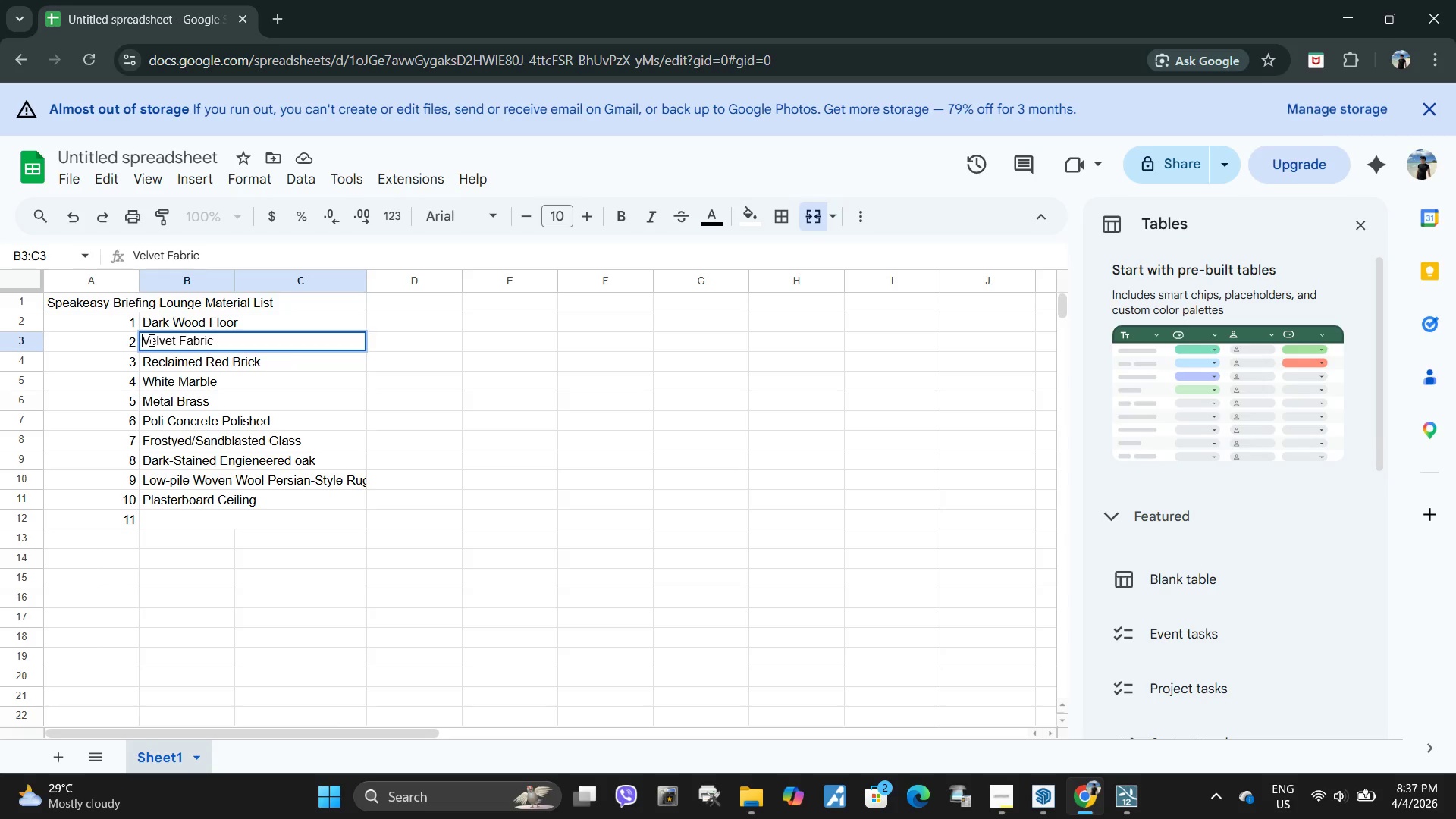 
wait(7.27)
 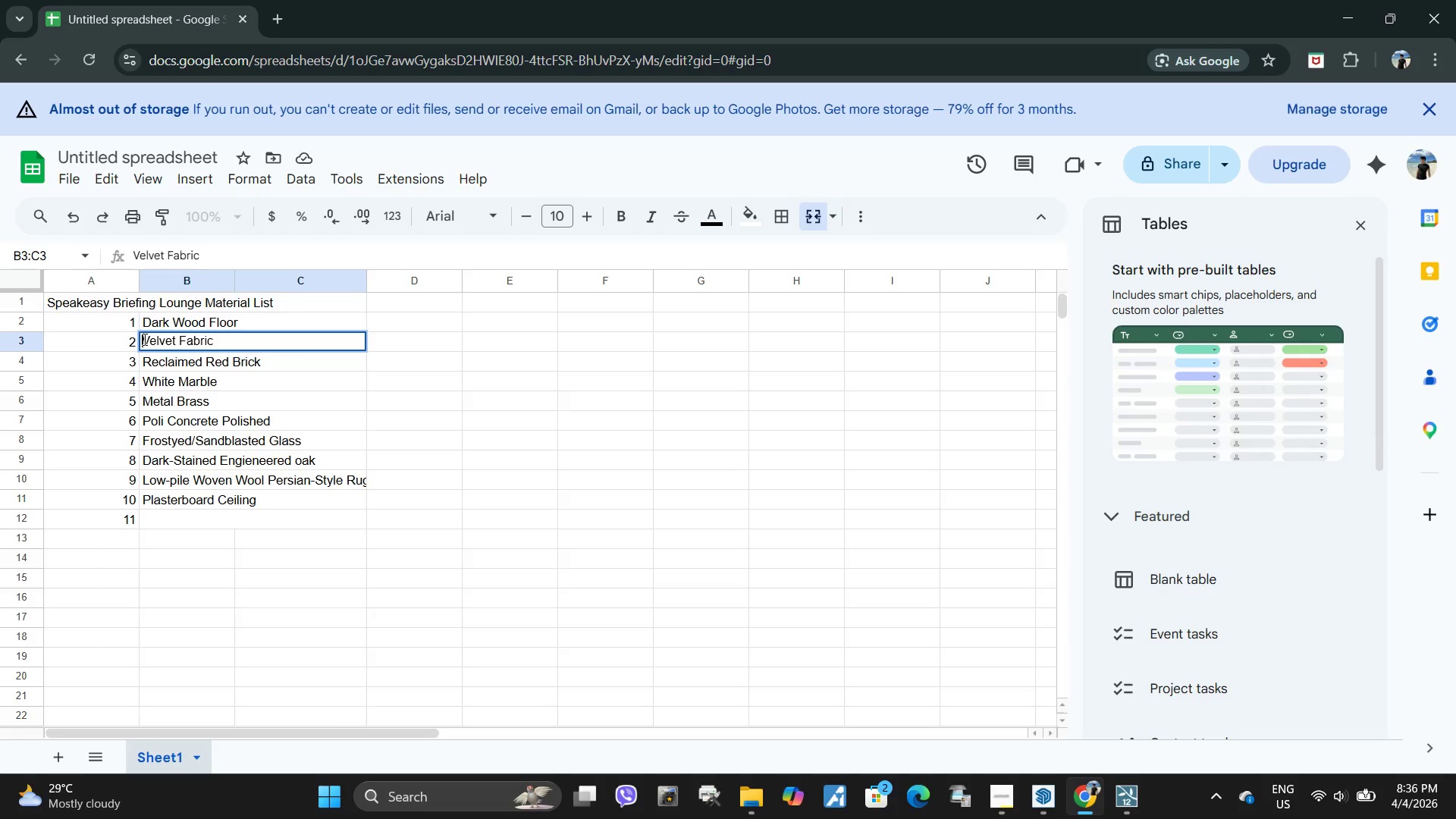 
double_click([200, 525])
 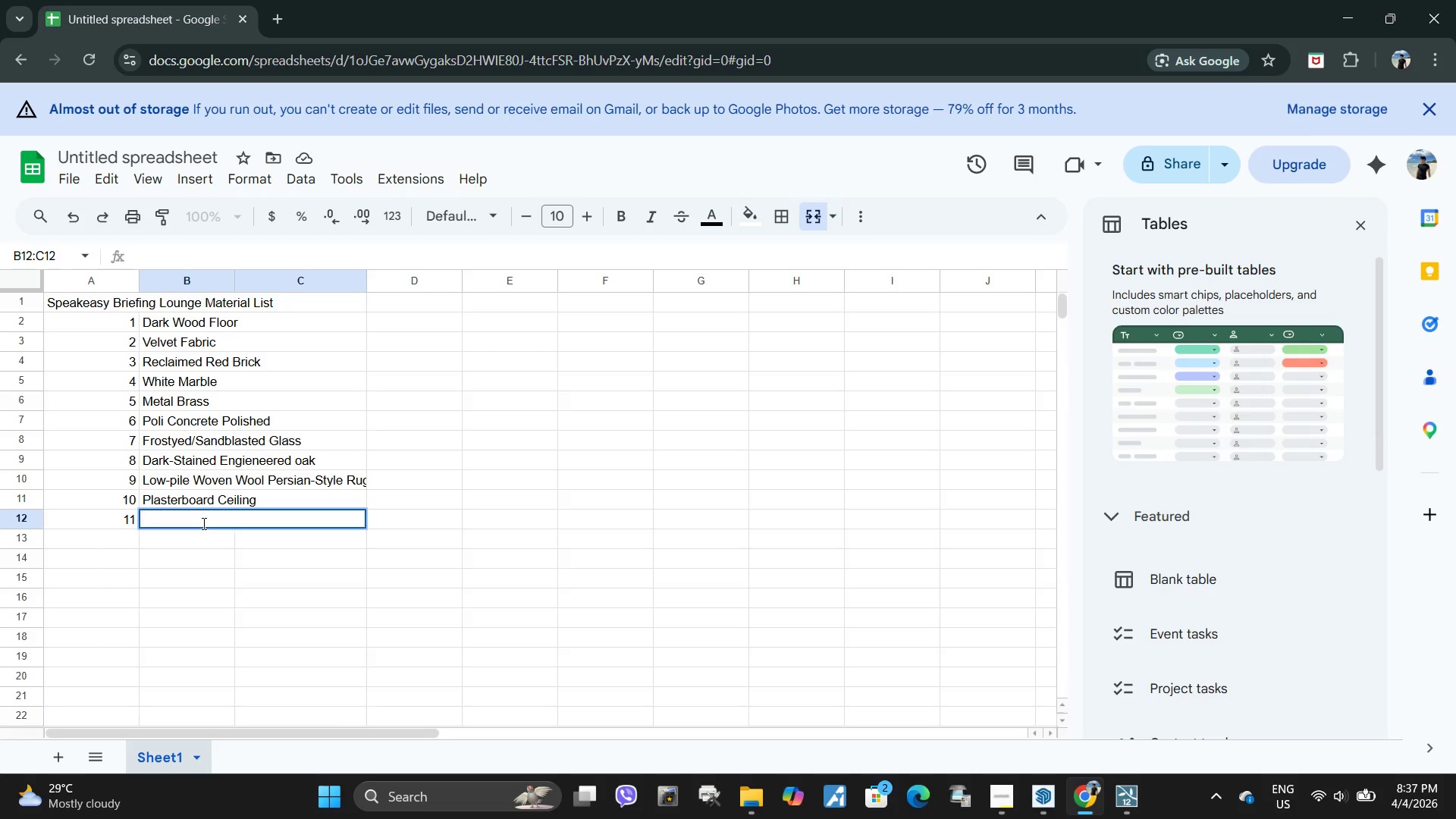 
type(Matching Red velvet )
 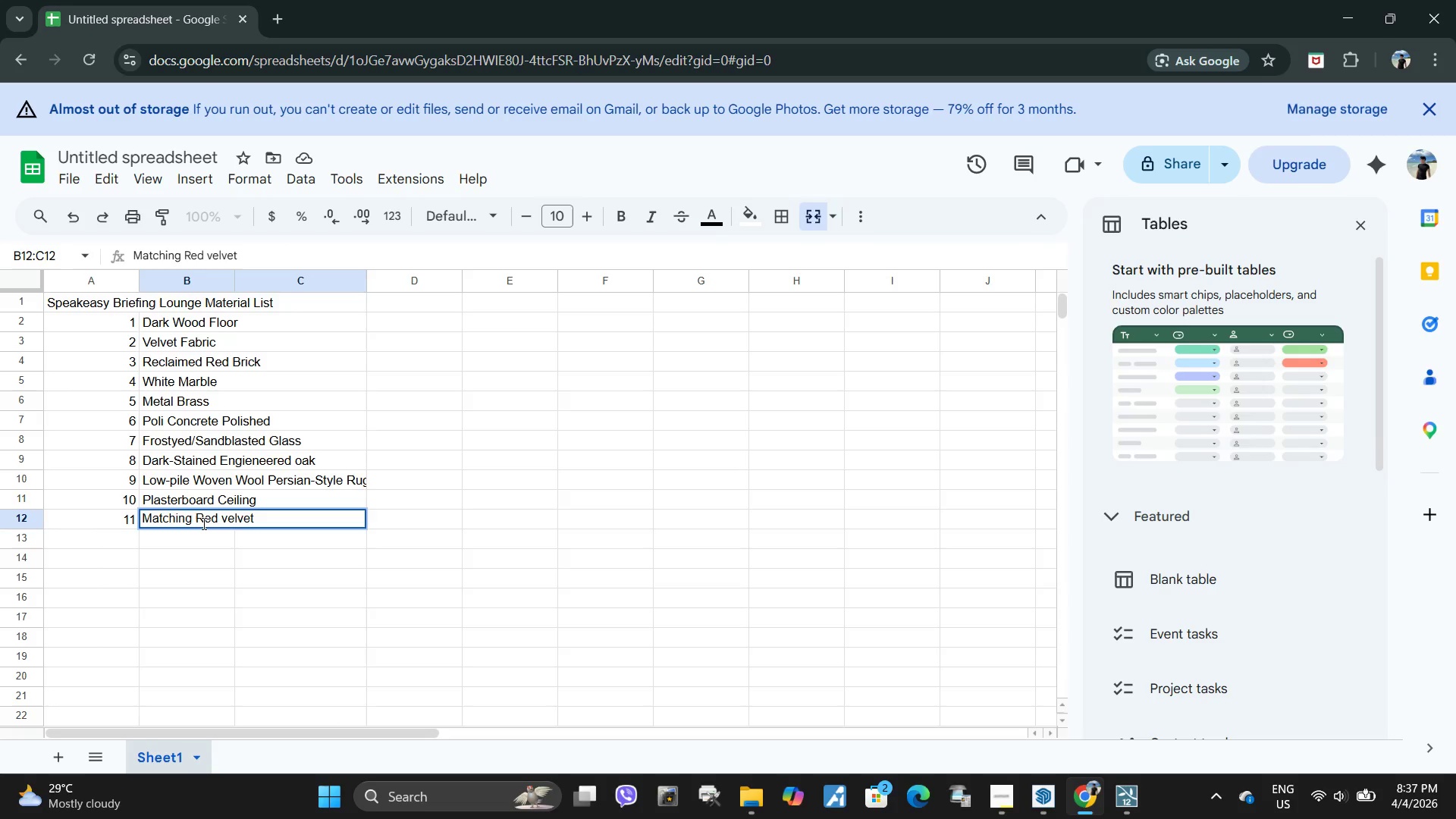 
type(Weave Fabric)
 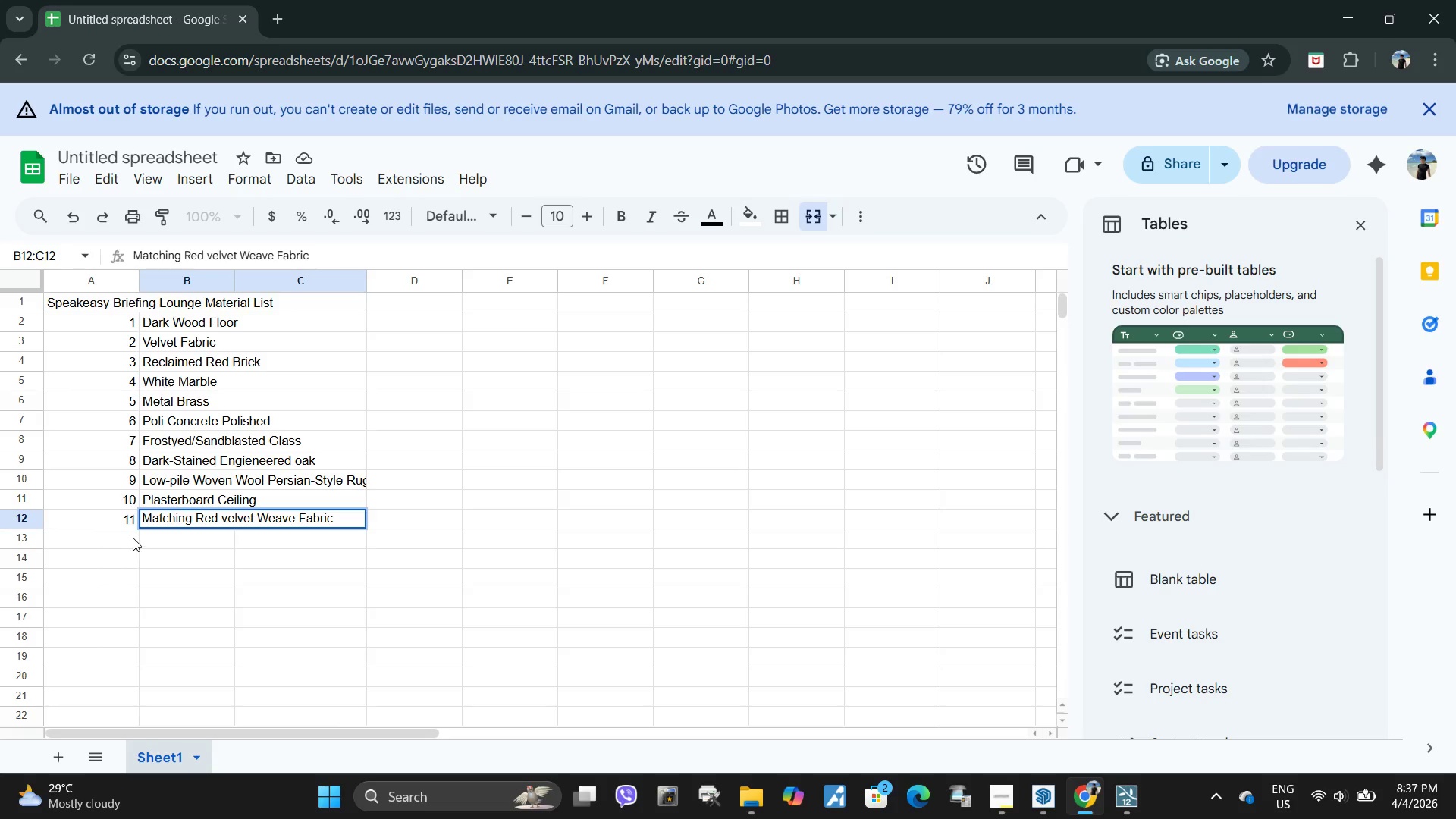 
left_click([126, 538])
 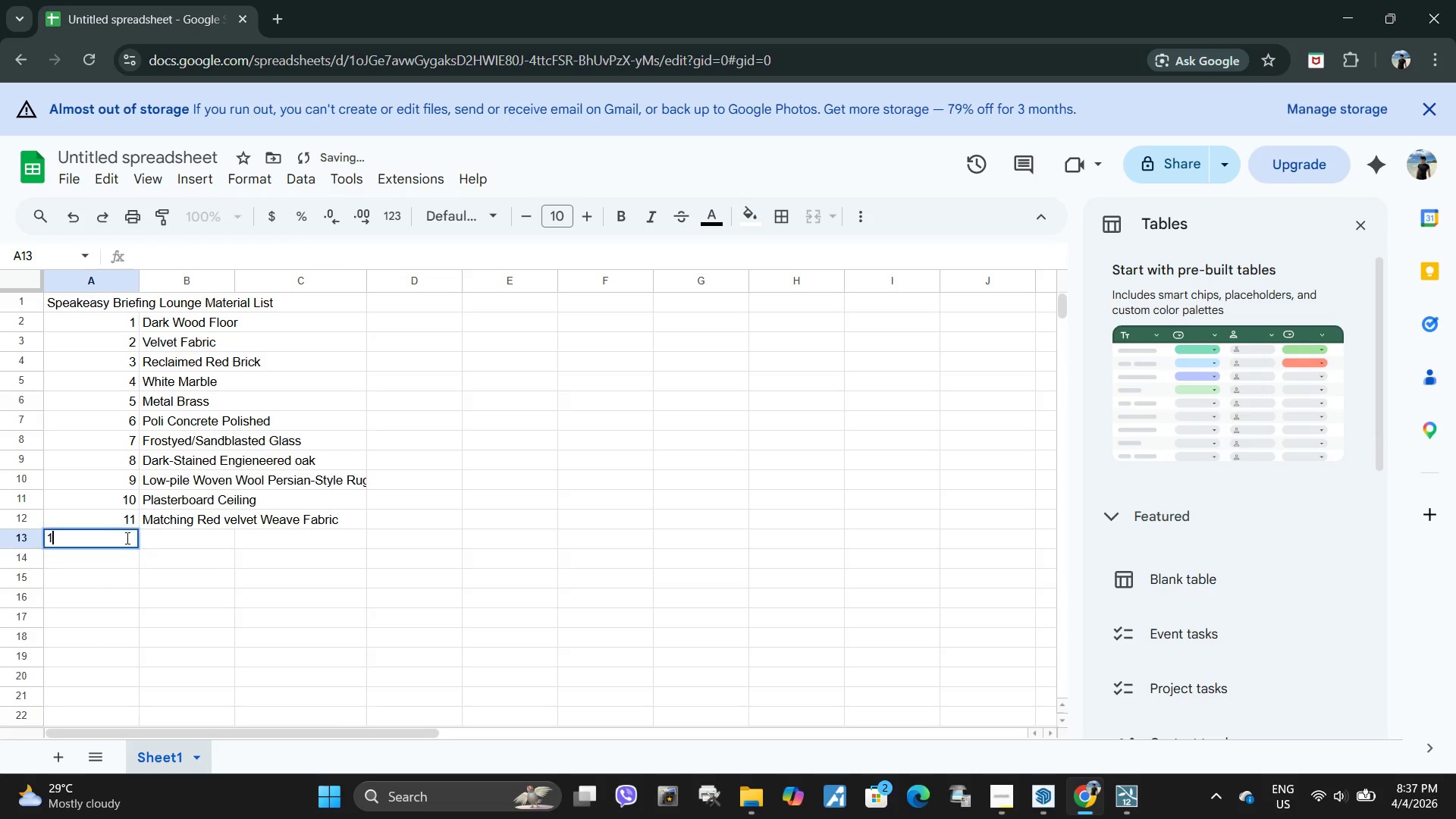 
type(12)
 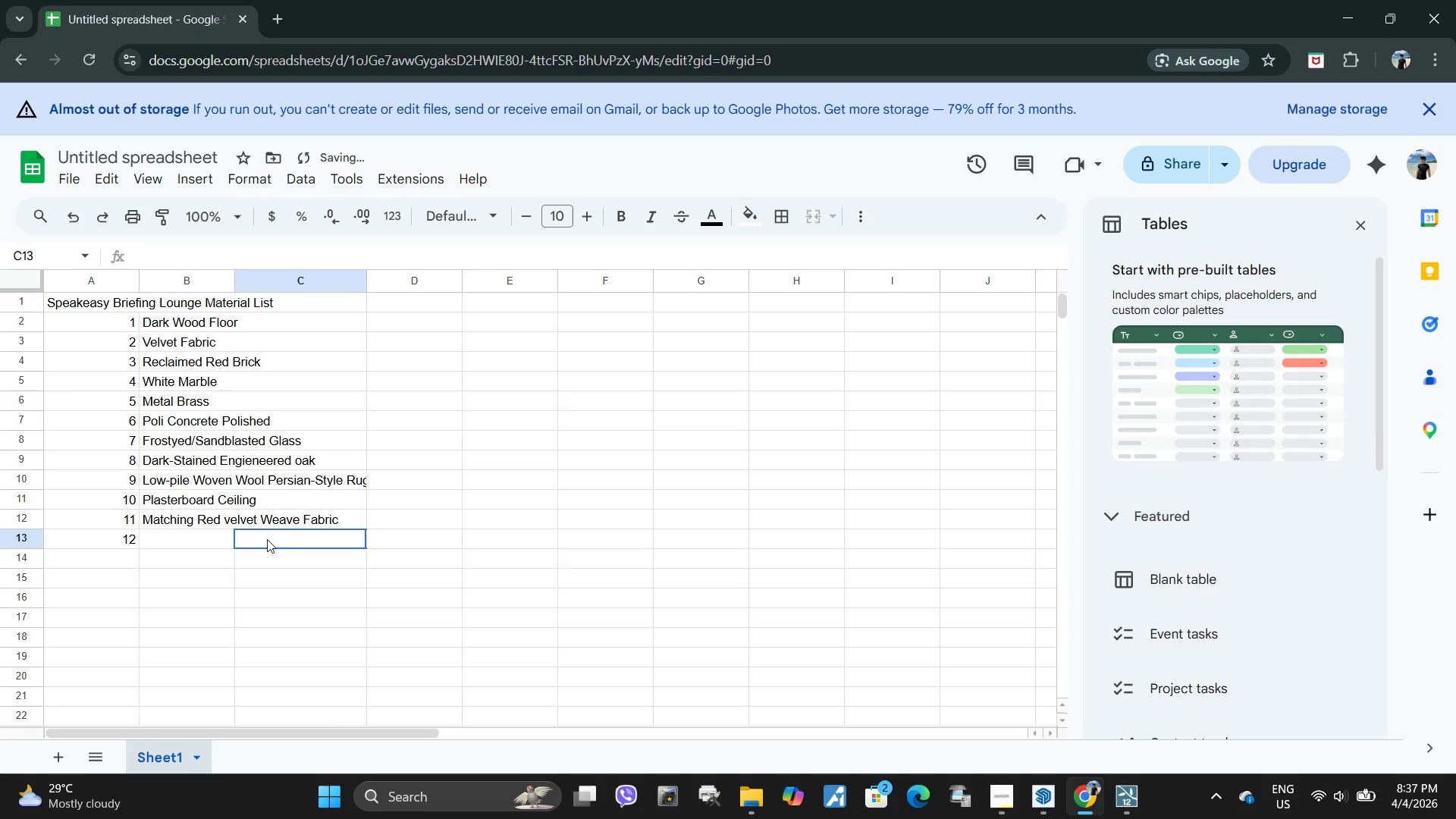 
left_click_drag(start_coordinate=[289, 539], to_coordinate=[207, 539])
 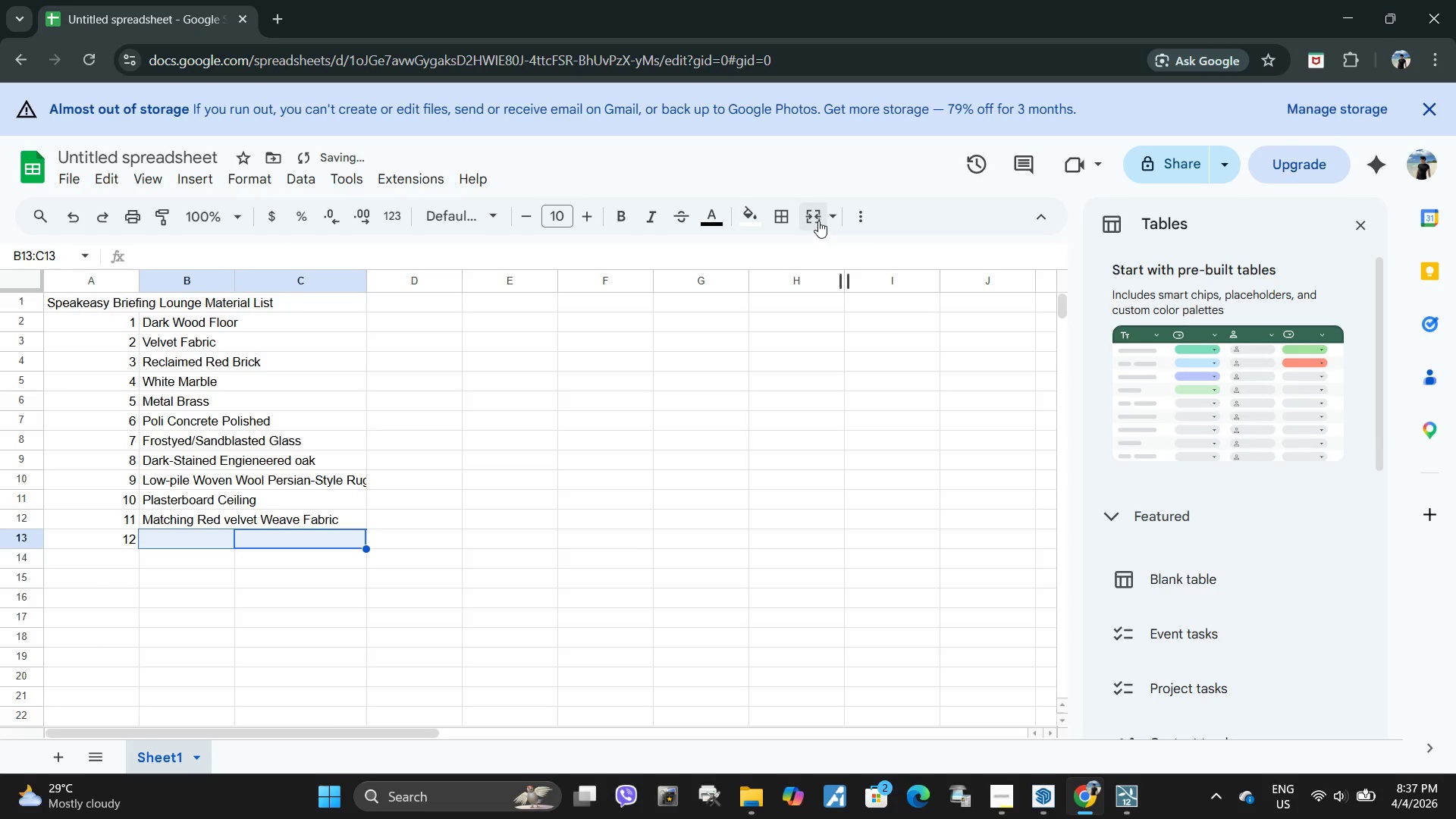 
left_click([817, 220])
 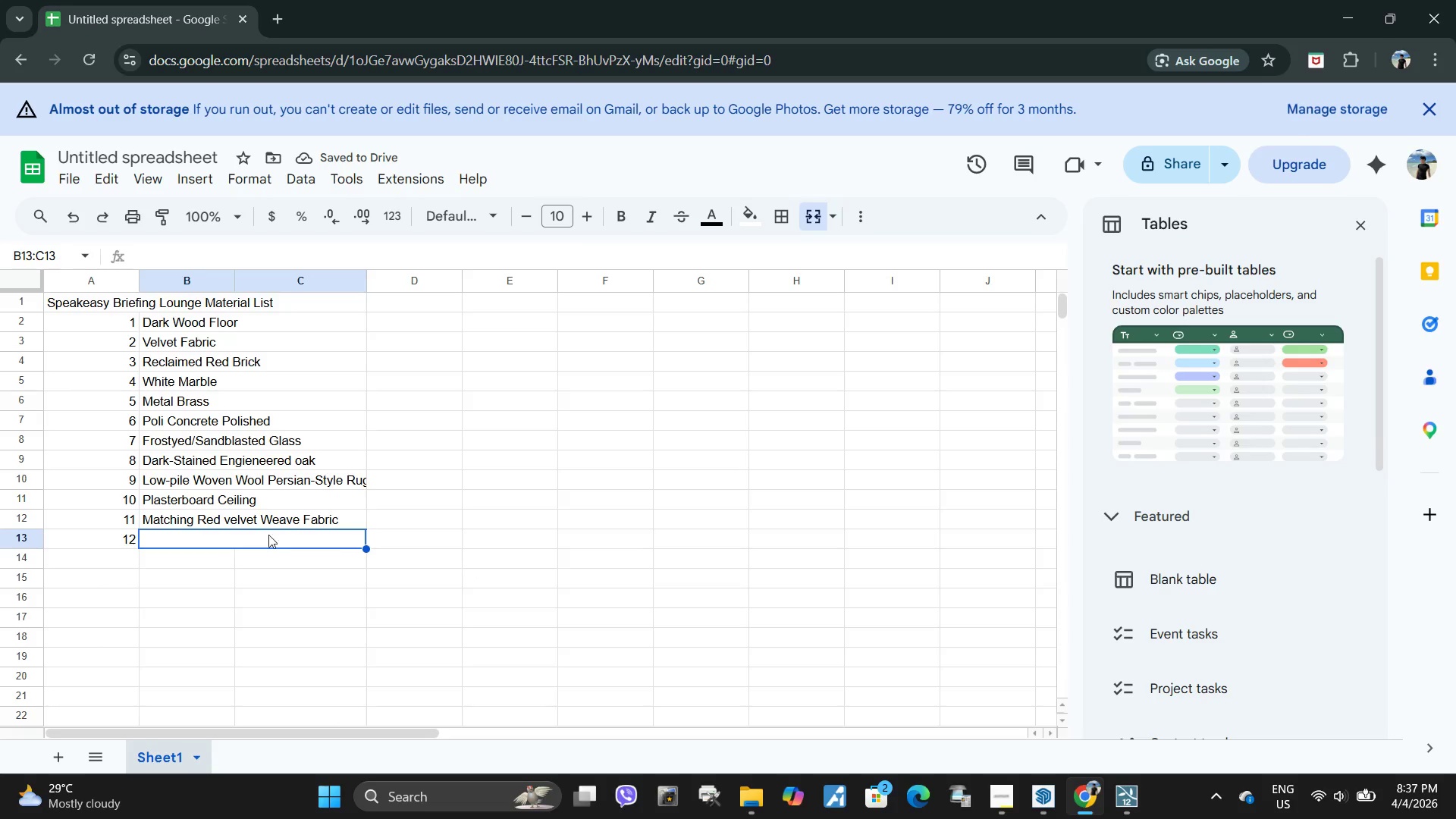 
double_click([144, 388])
 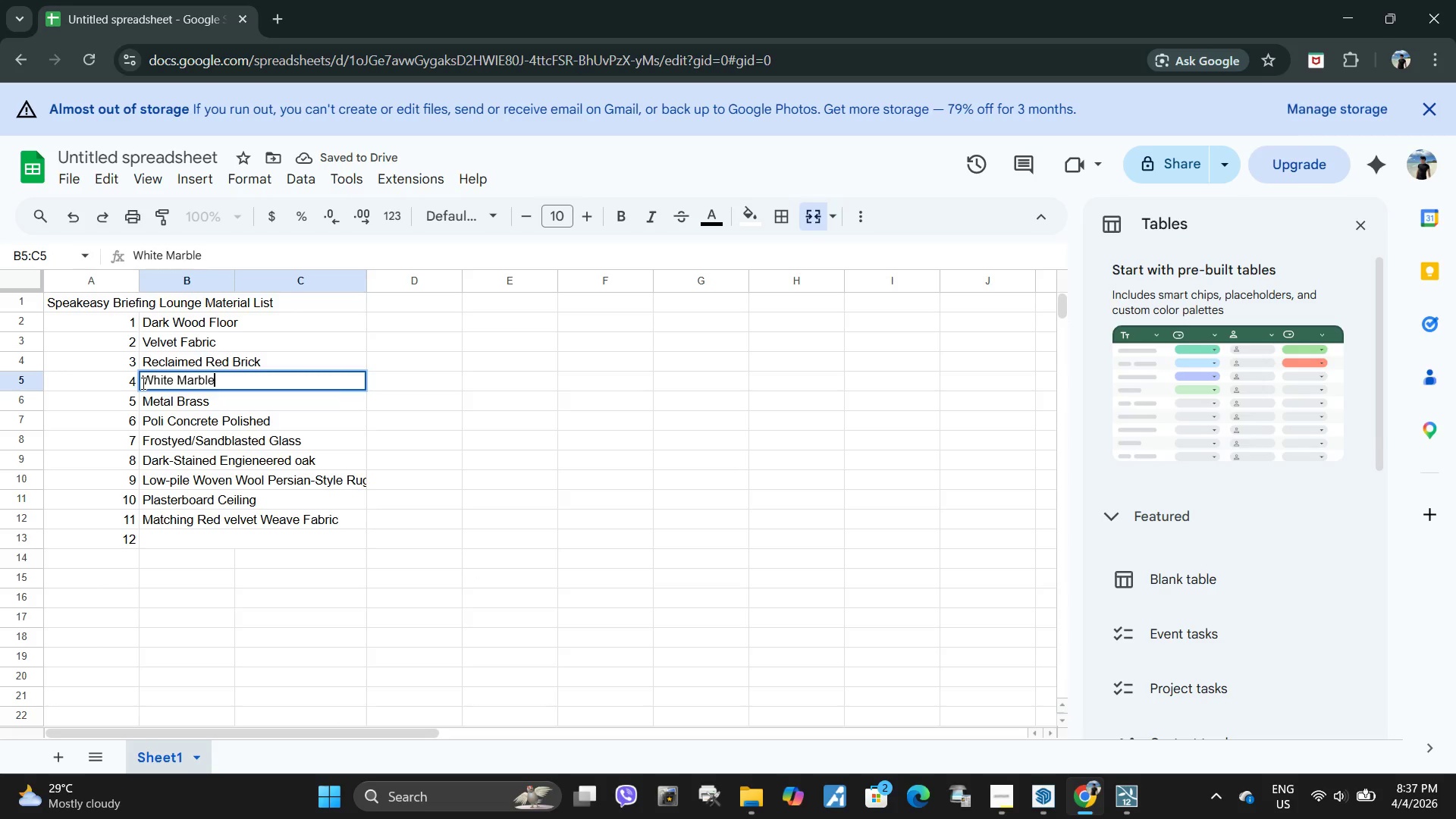 
left_click([142, 383])
 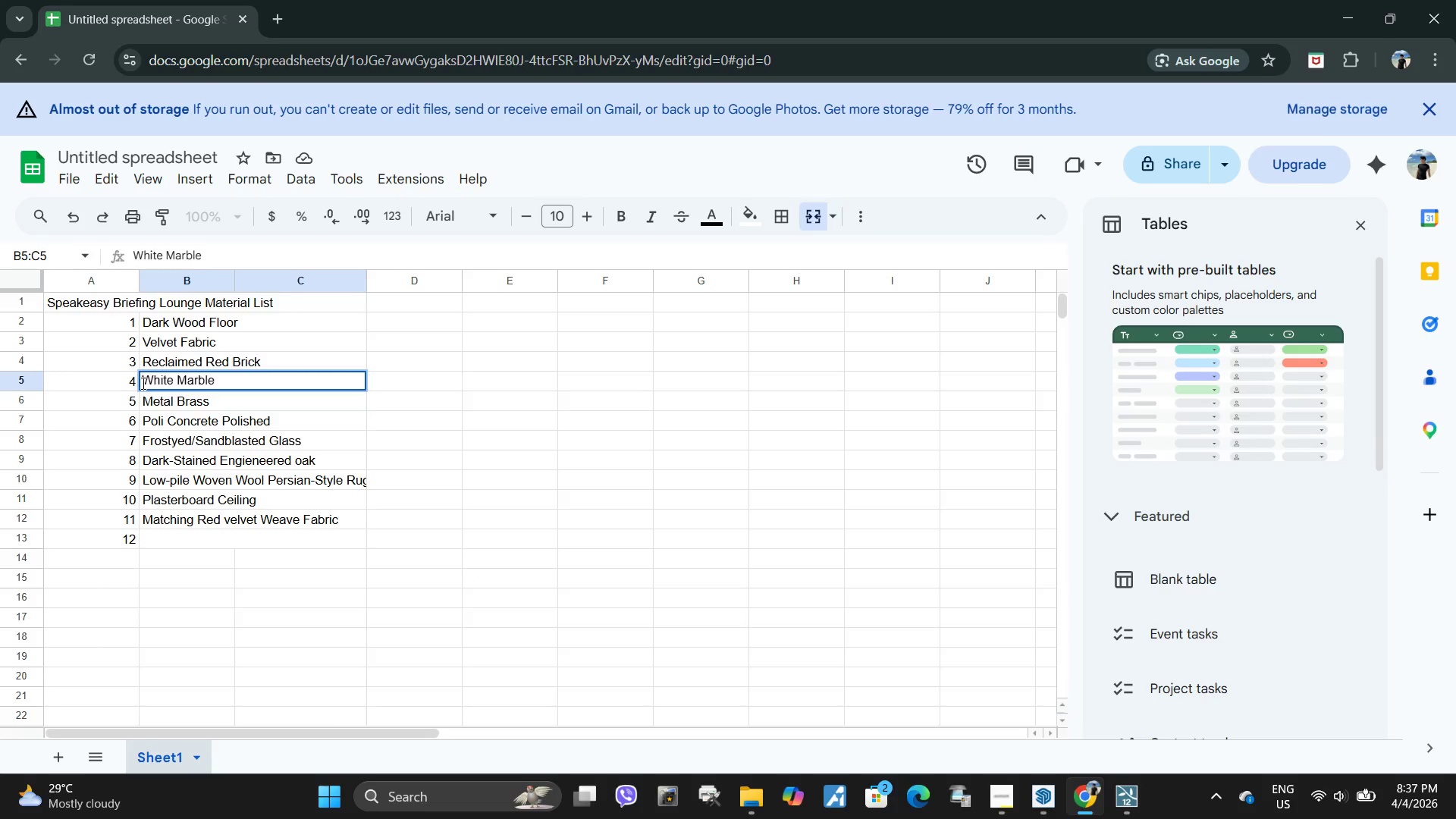 
type(Polished )
 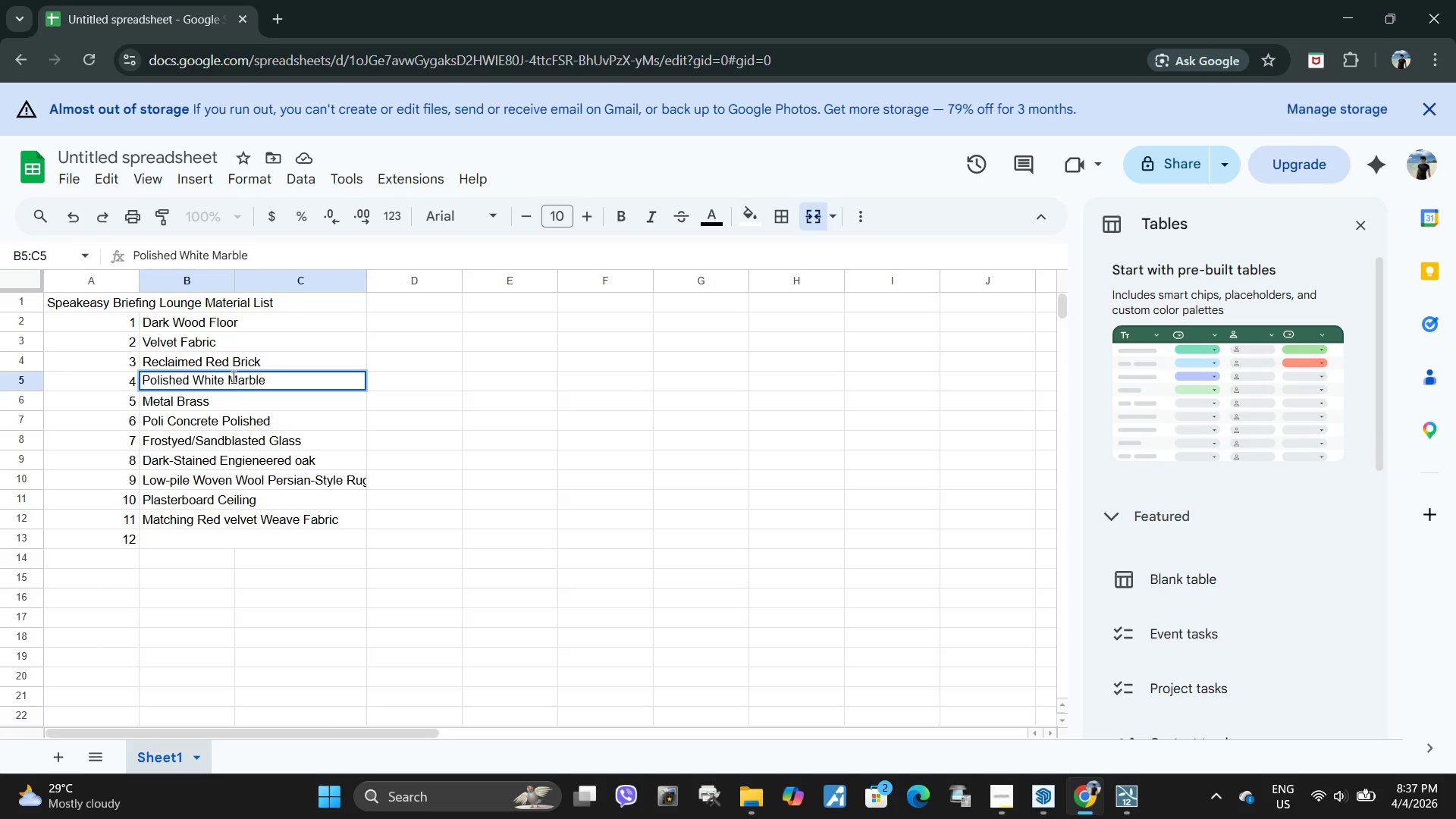 
left_click([228, 377])
 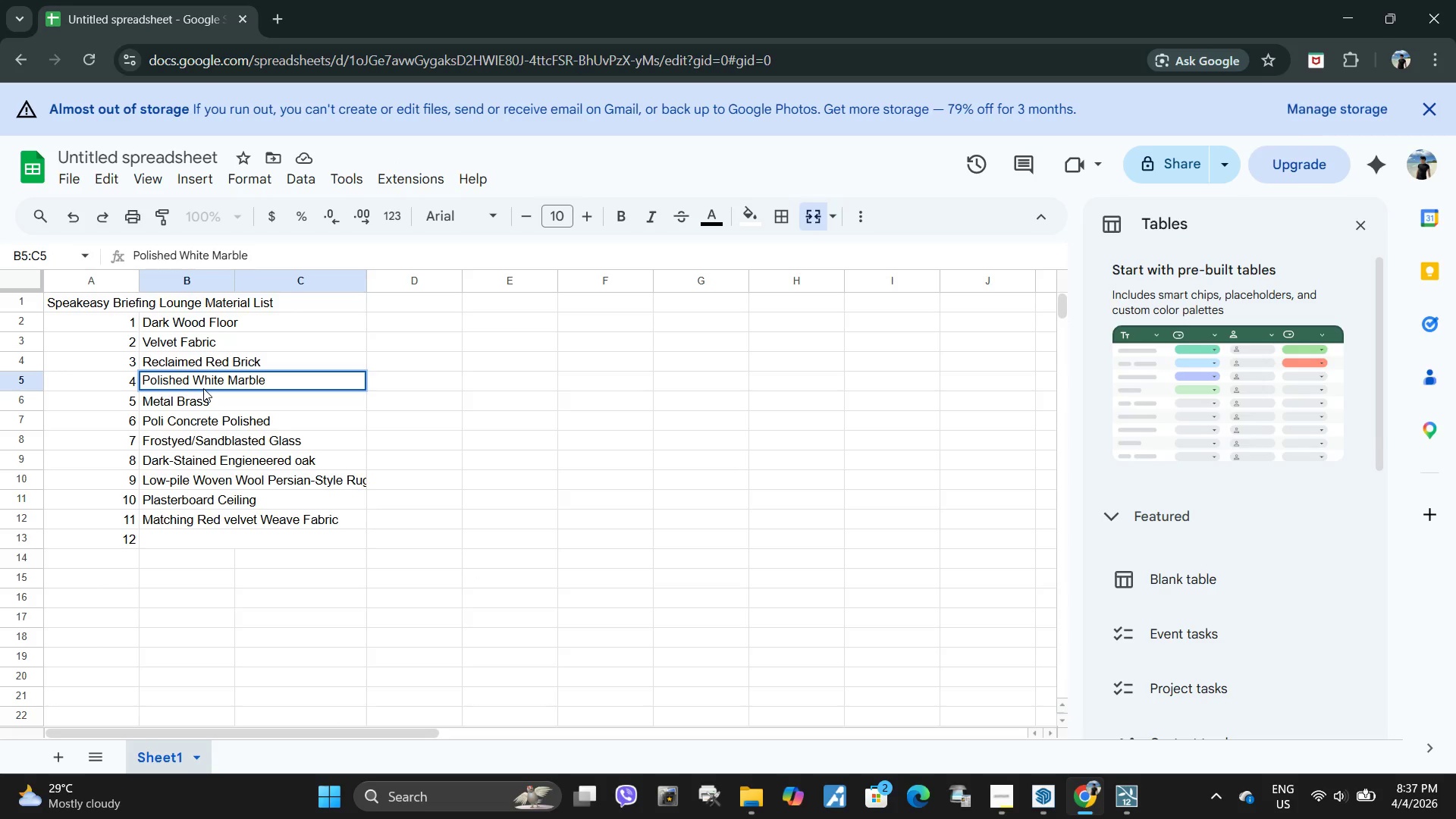 
type(Carrara )
 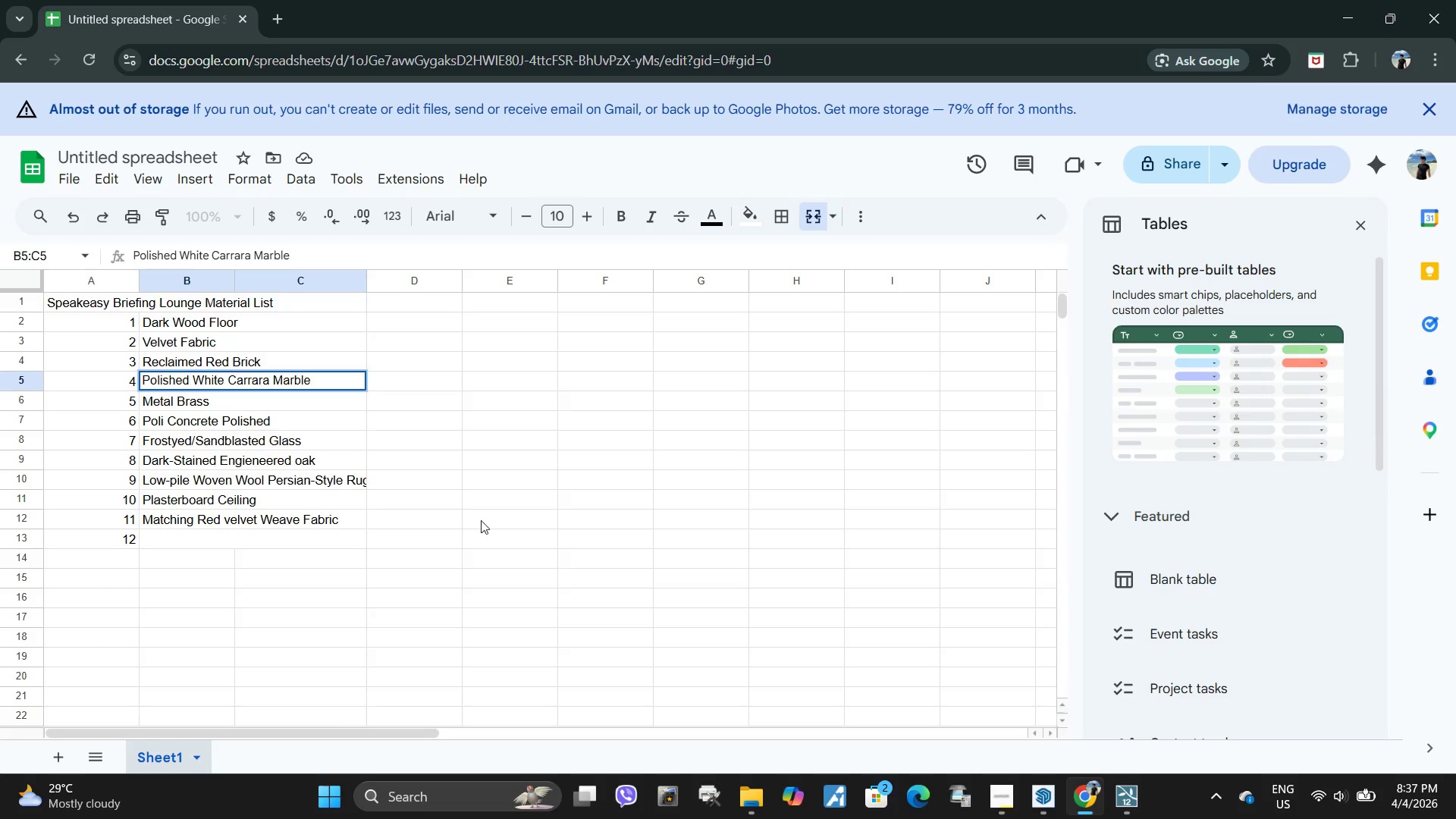 
left_click([480, 522])
 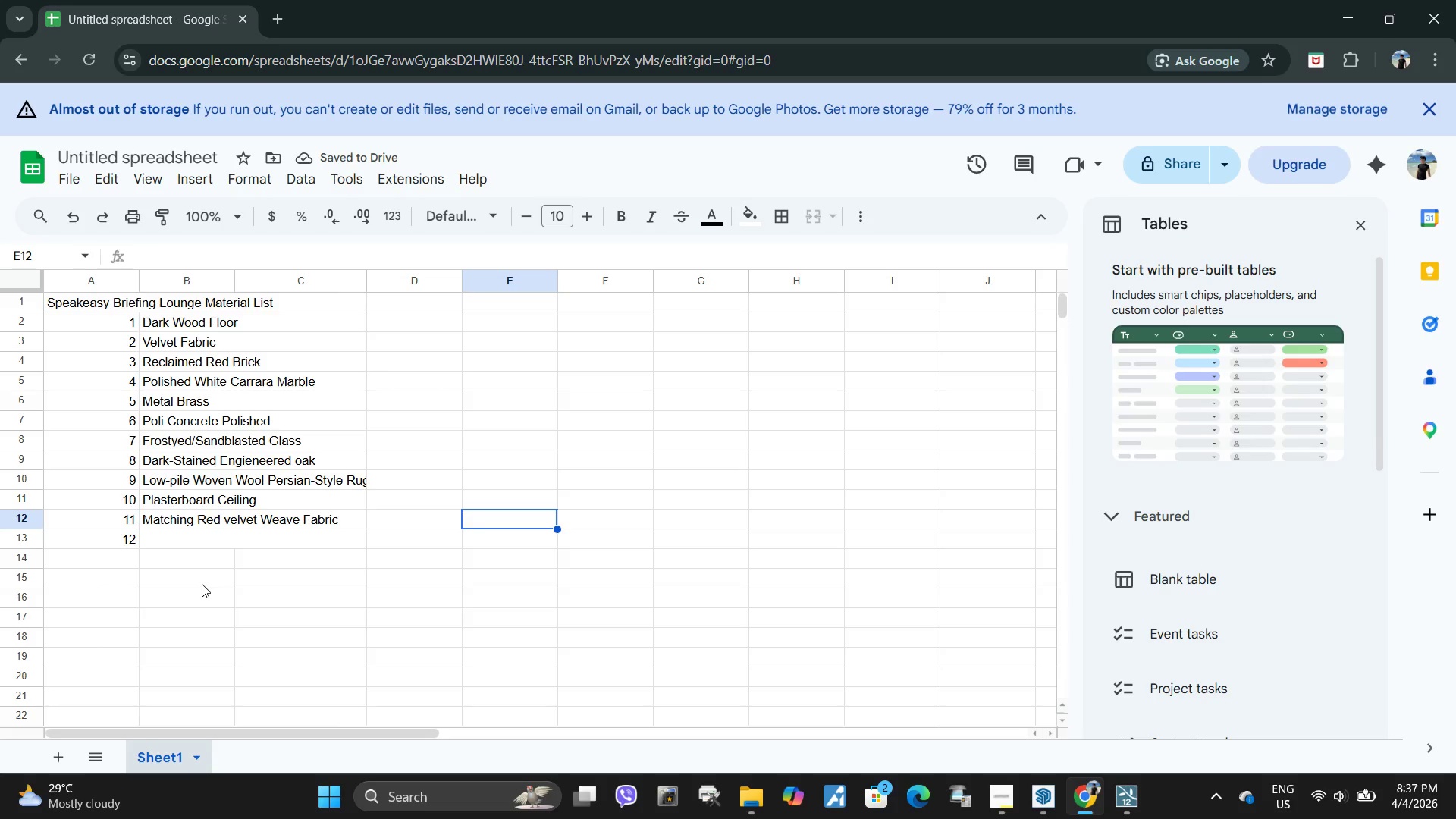 
wait(8.52)
 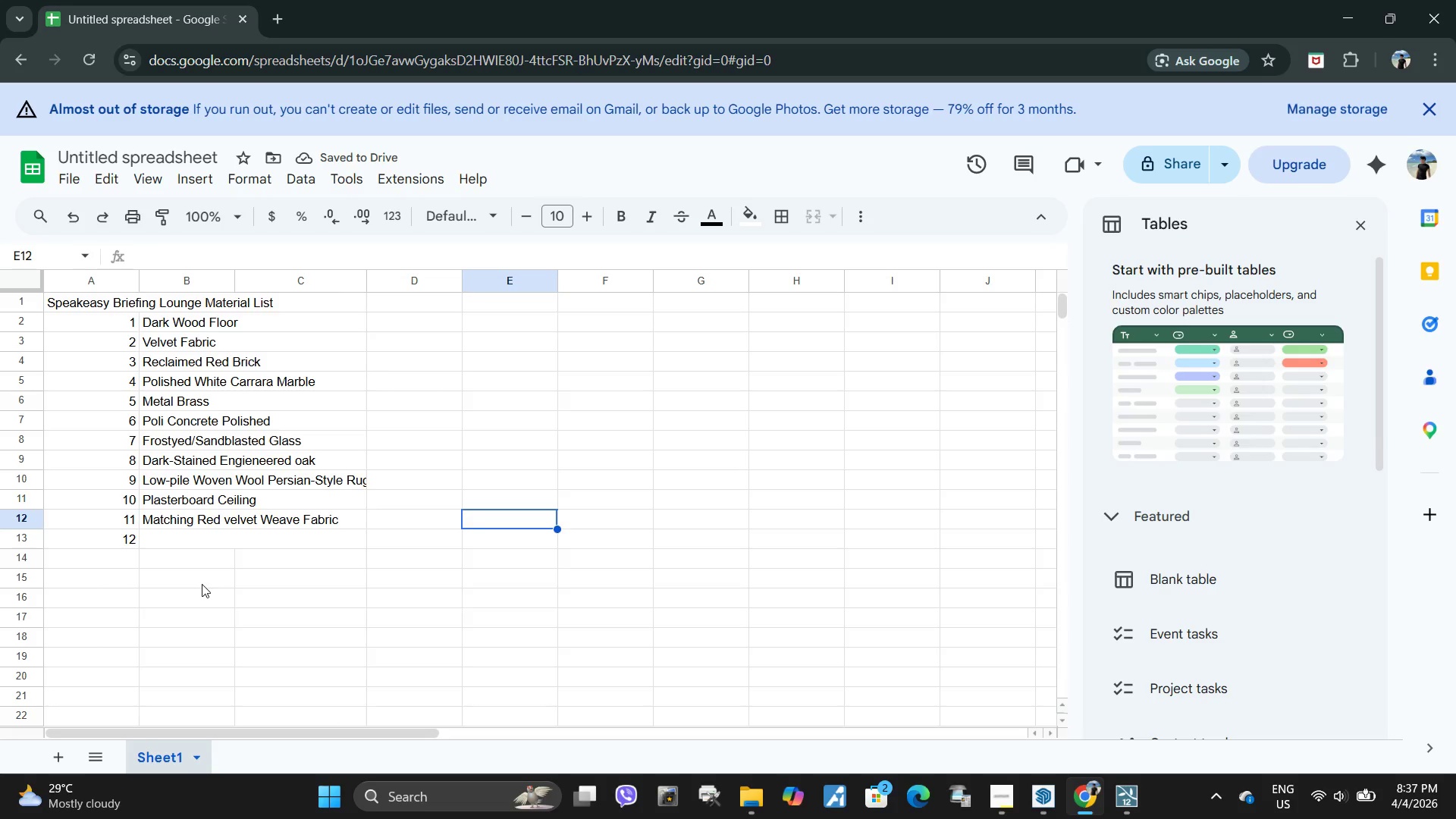 
double_click([163, 535])
 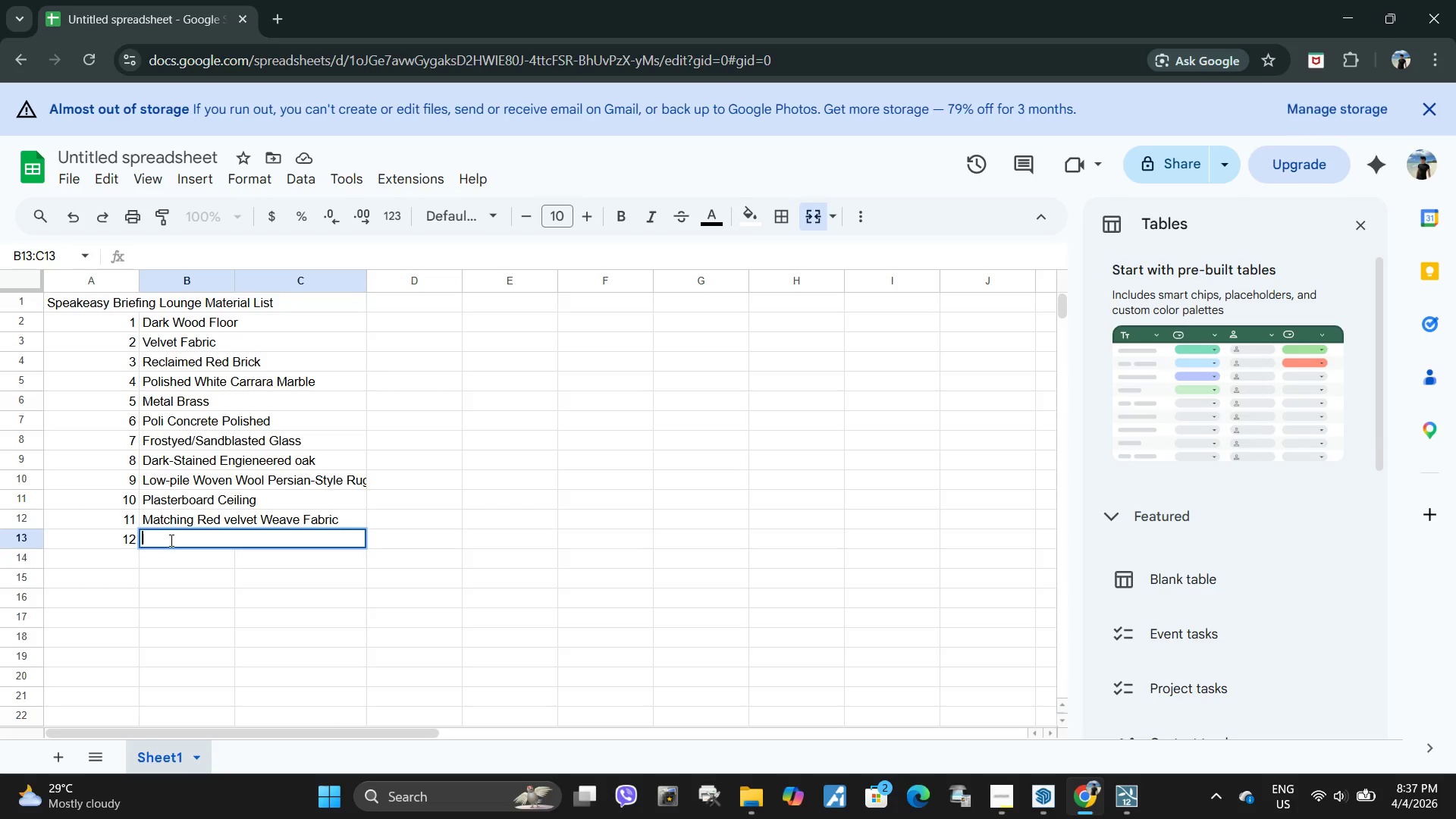 
double_click([170, 540])
 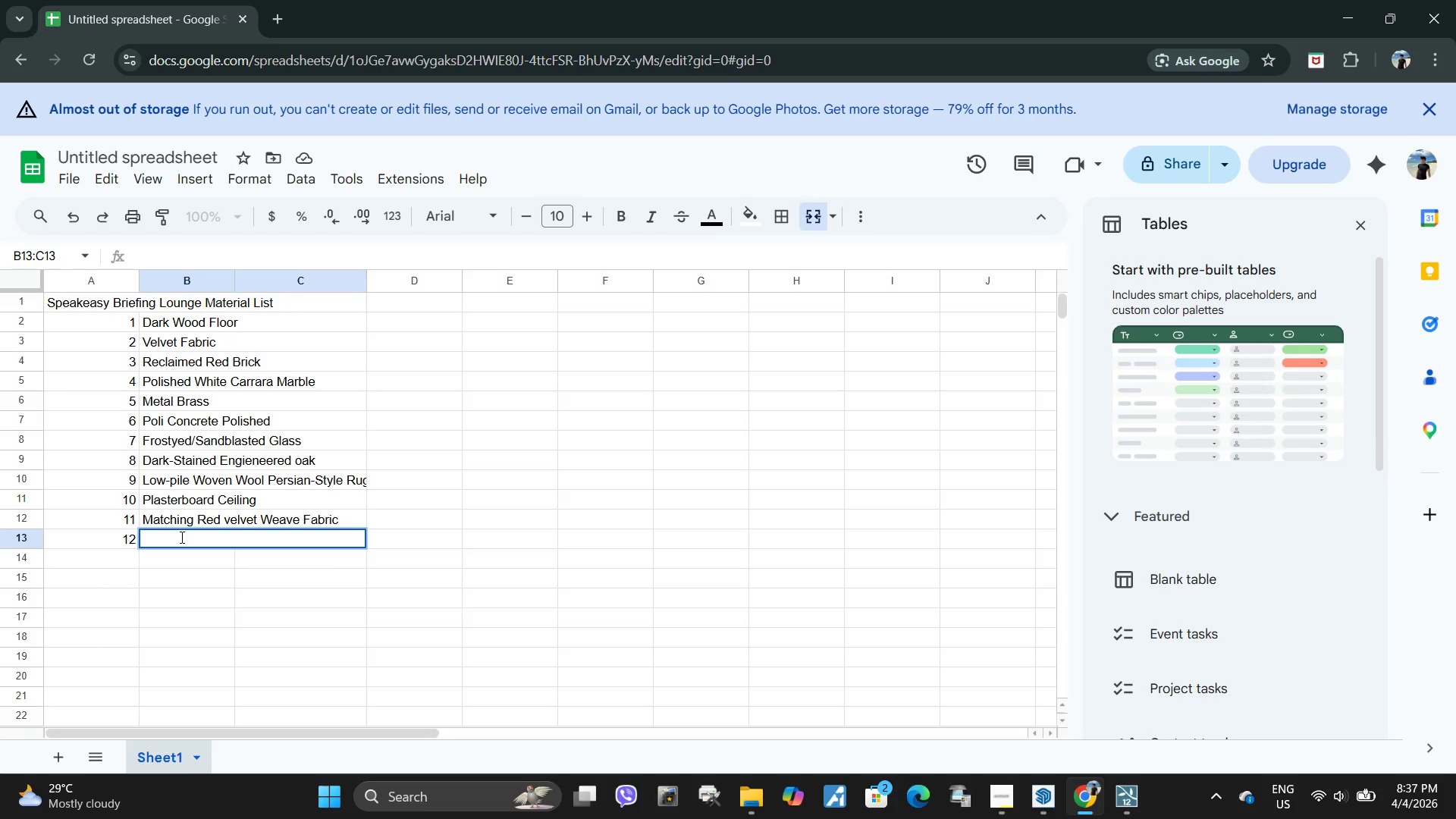 
type(Powder-coated Steel)
 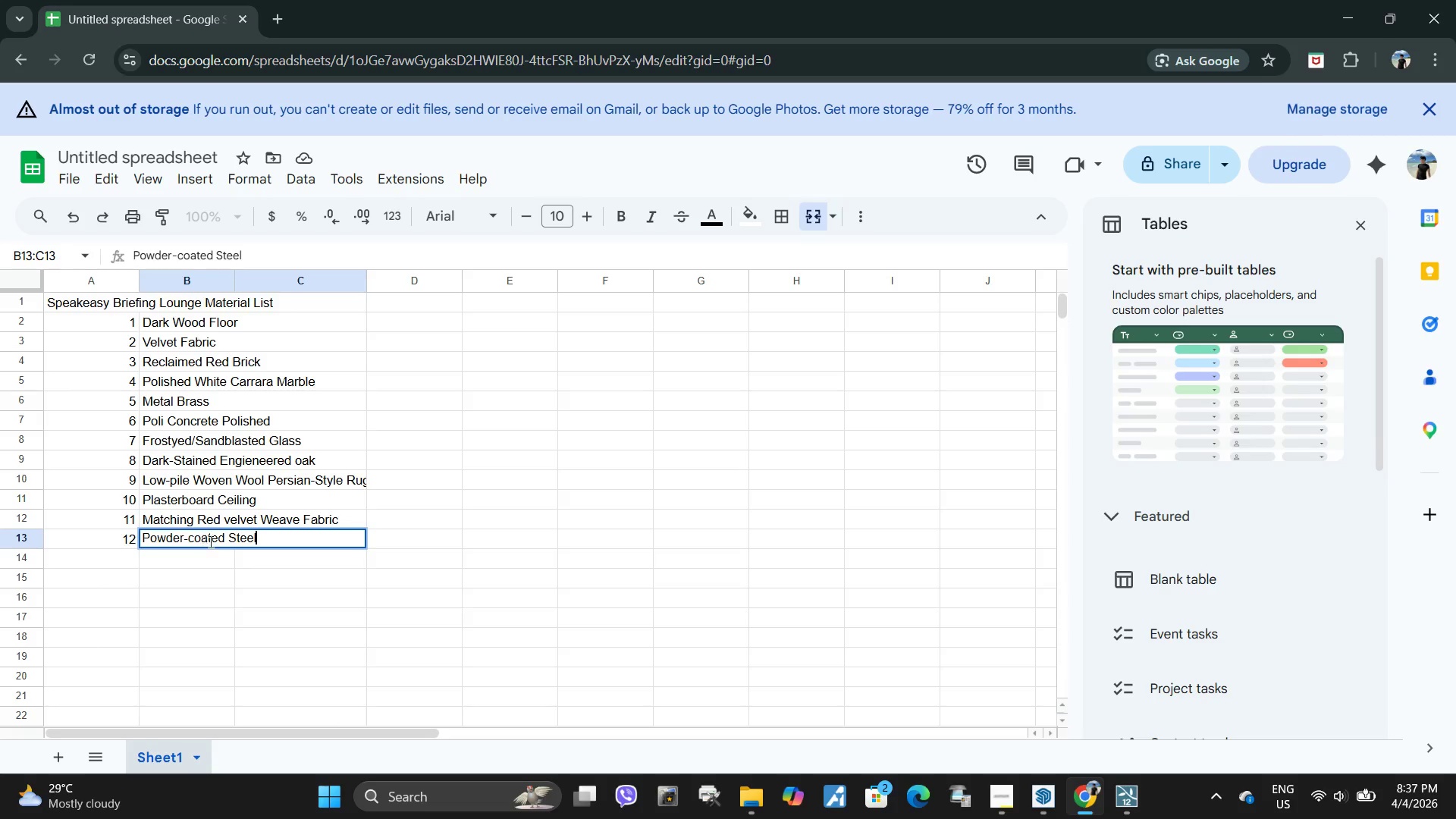 
left_click([193, 536])
 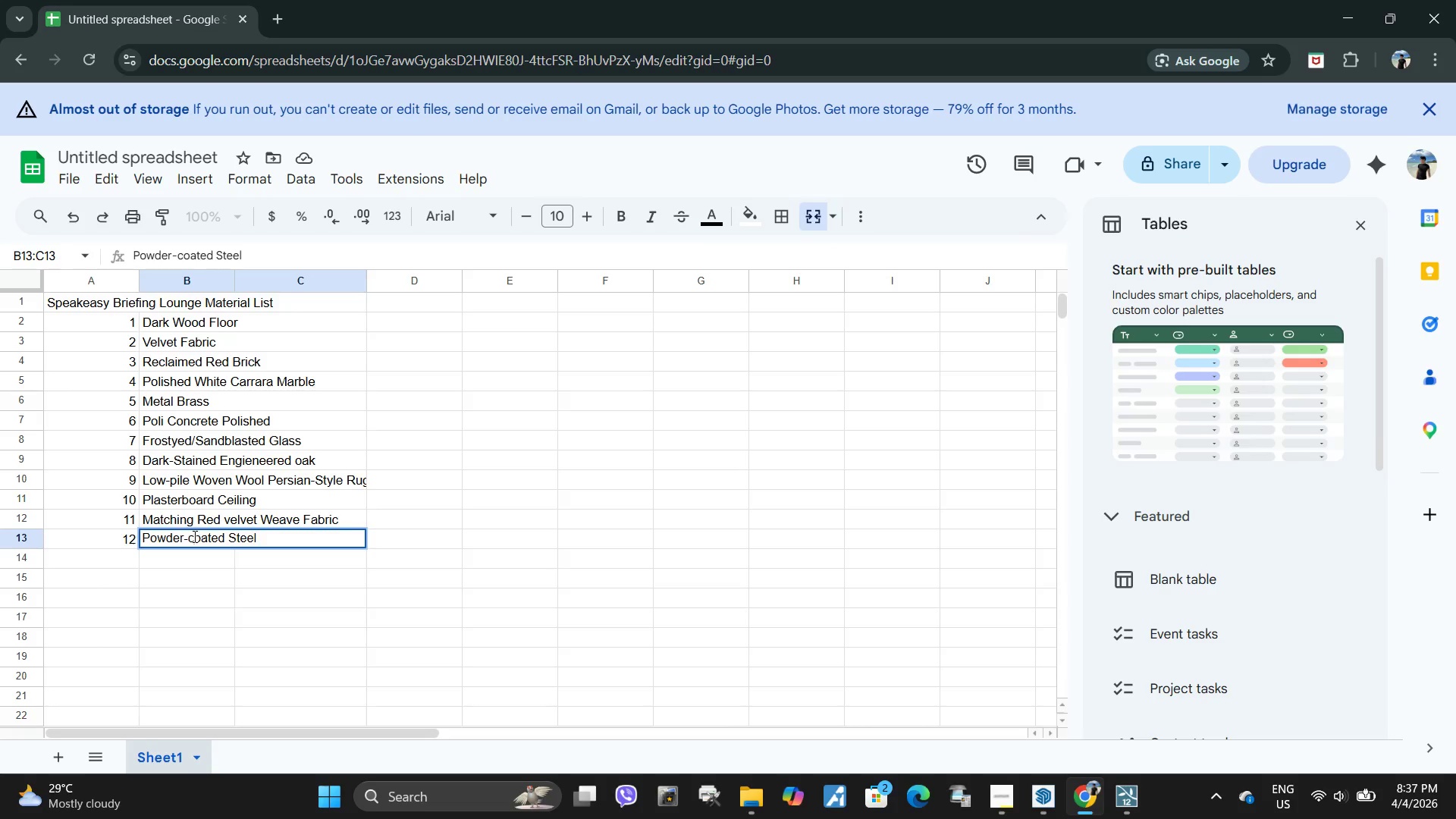 
key(Backspace)
 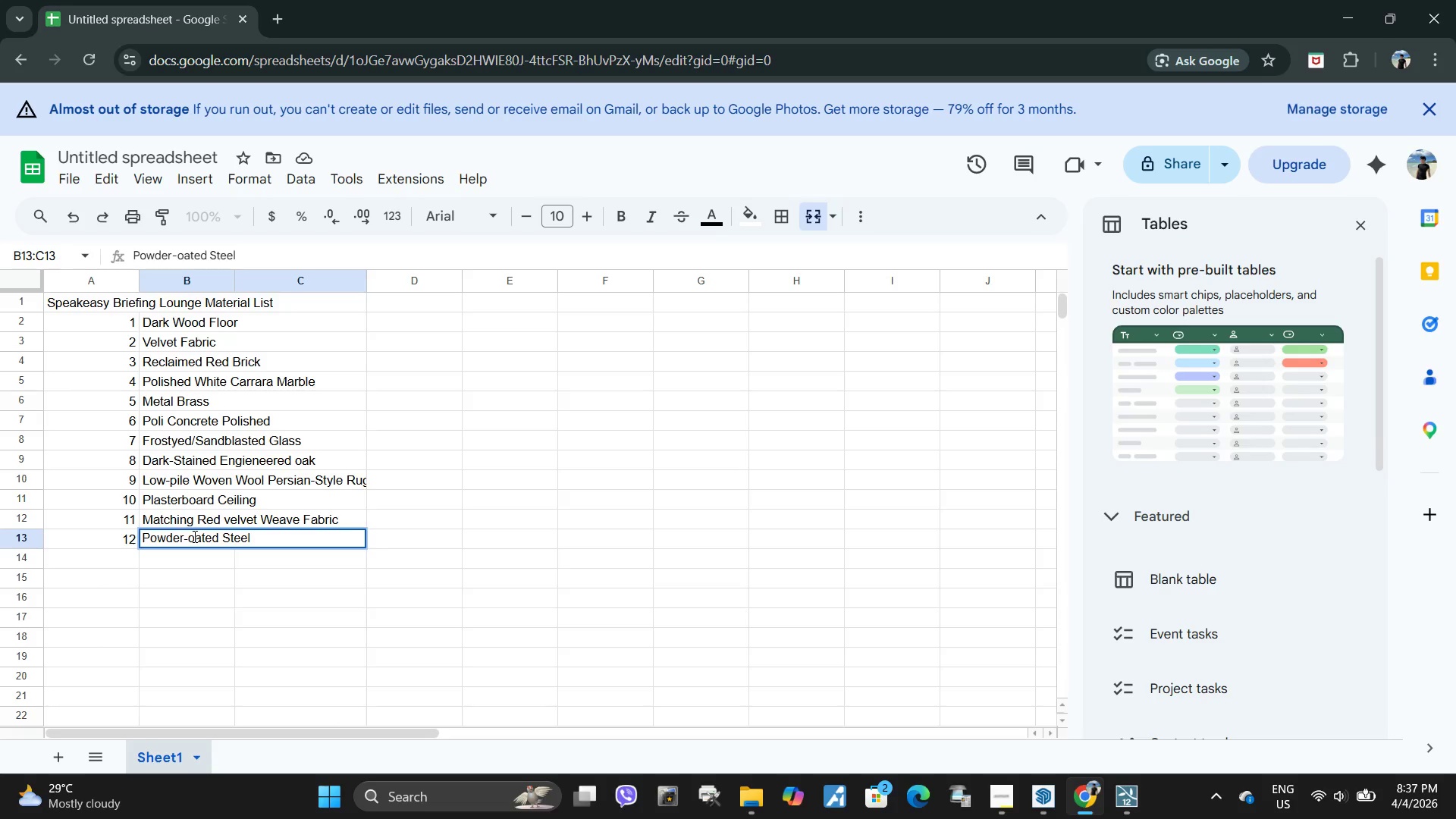 
key(Shift+ShiftLeft)
 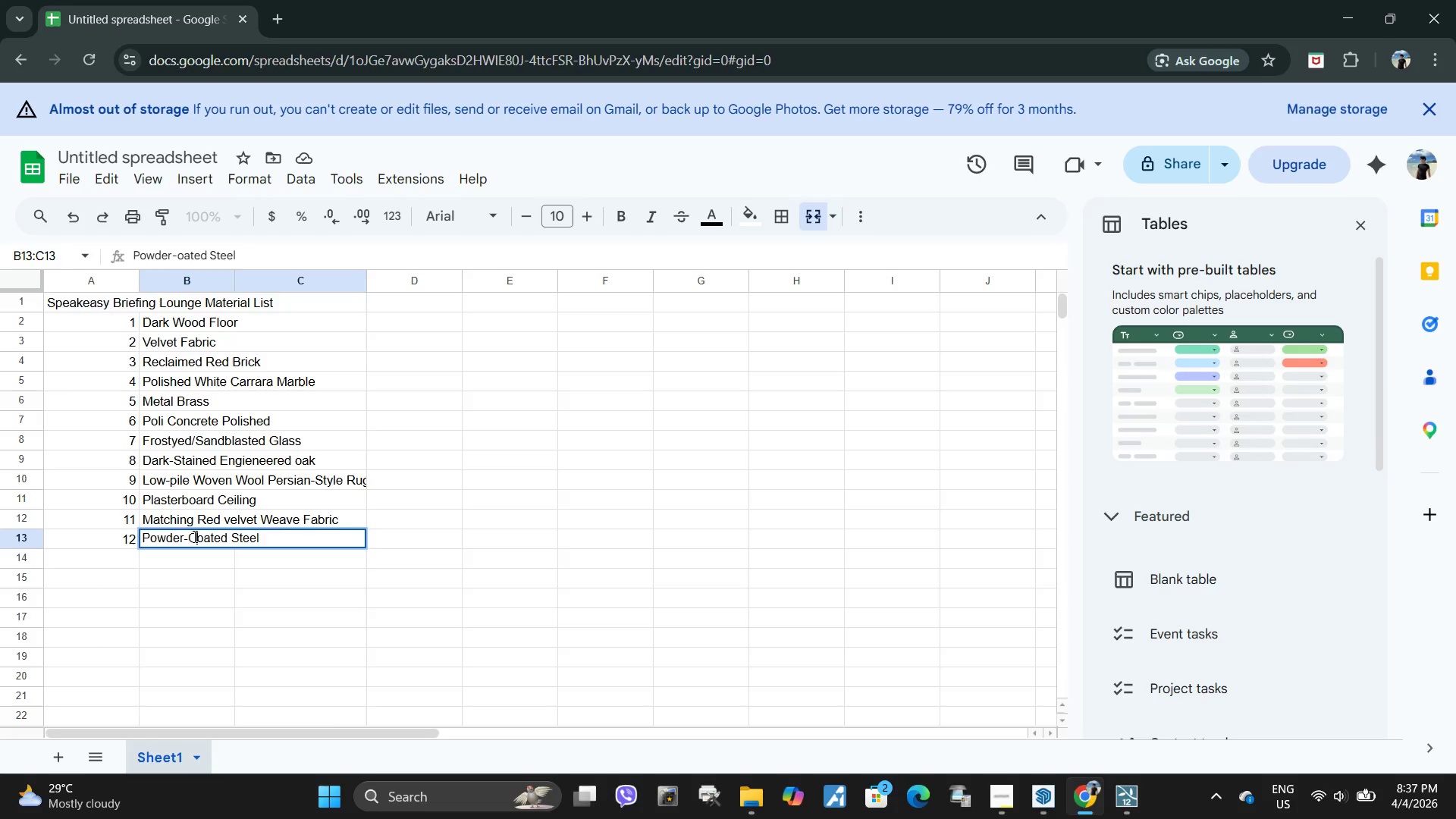 
key(Shift+C)
 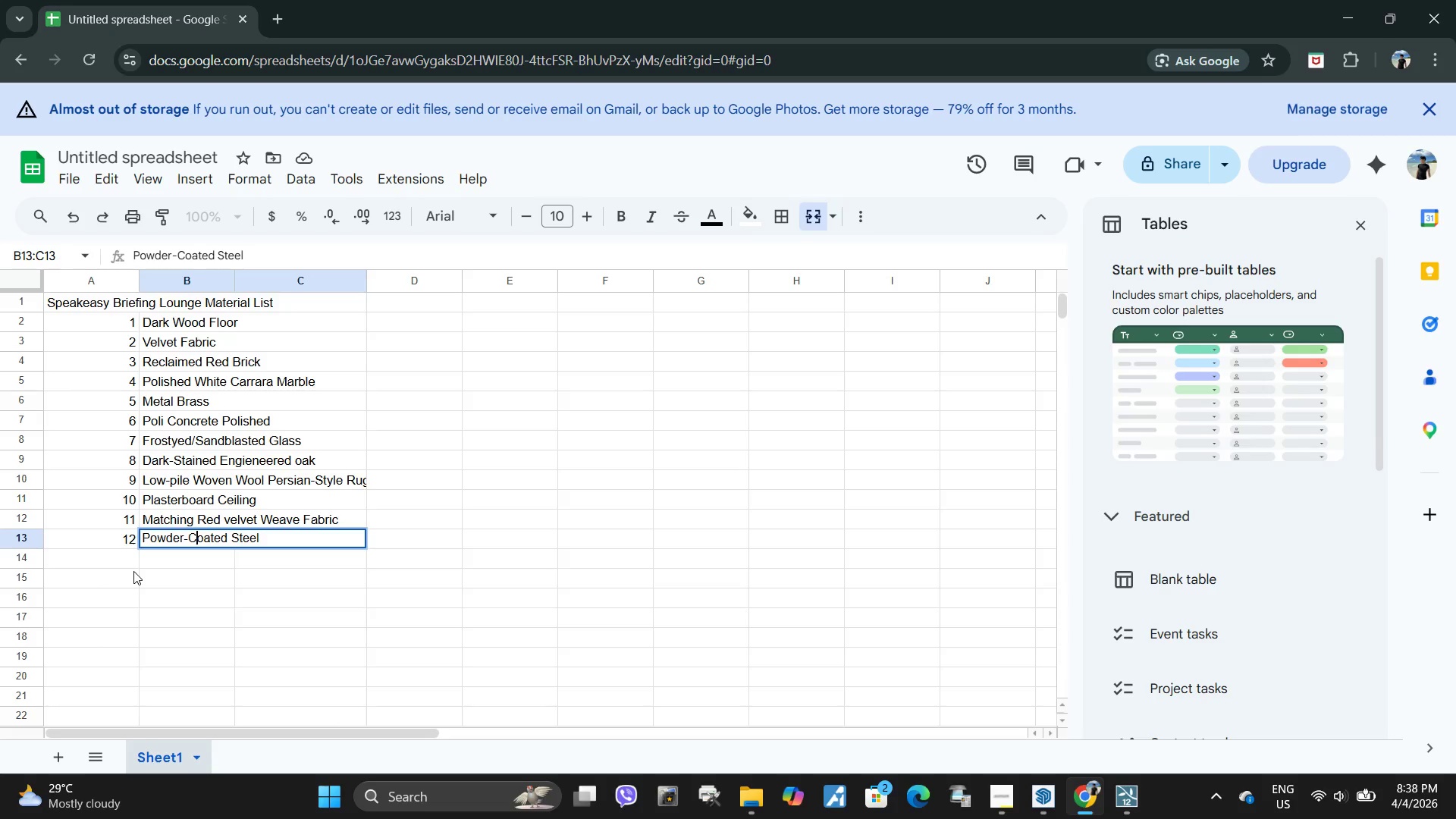 
wait(19.8)
 